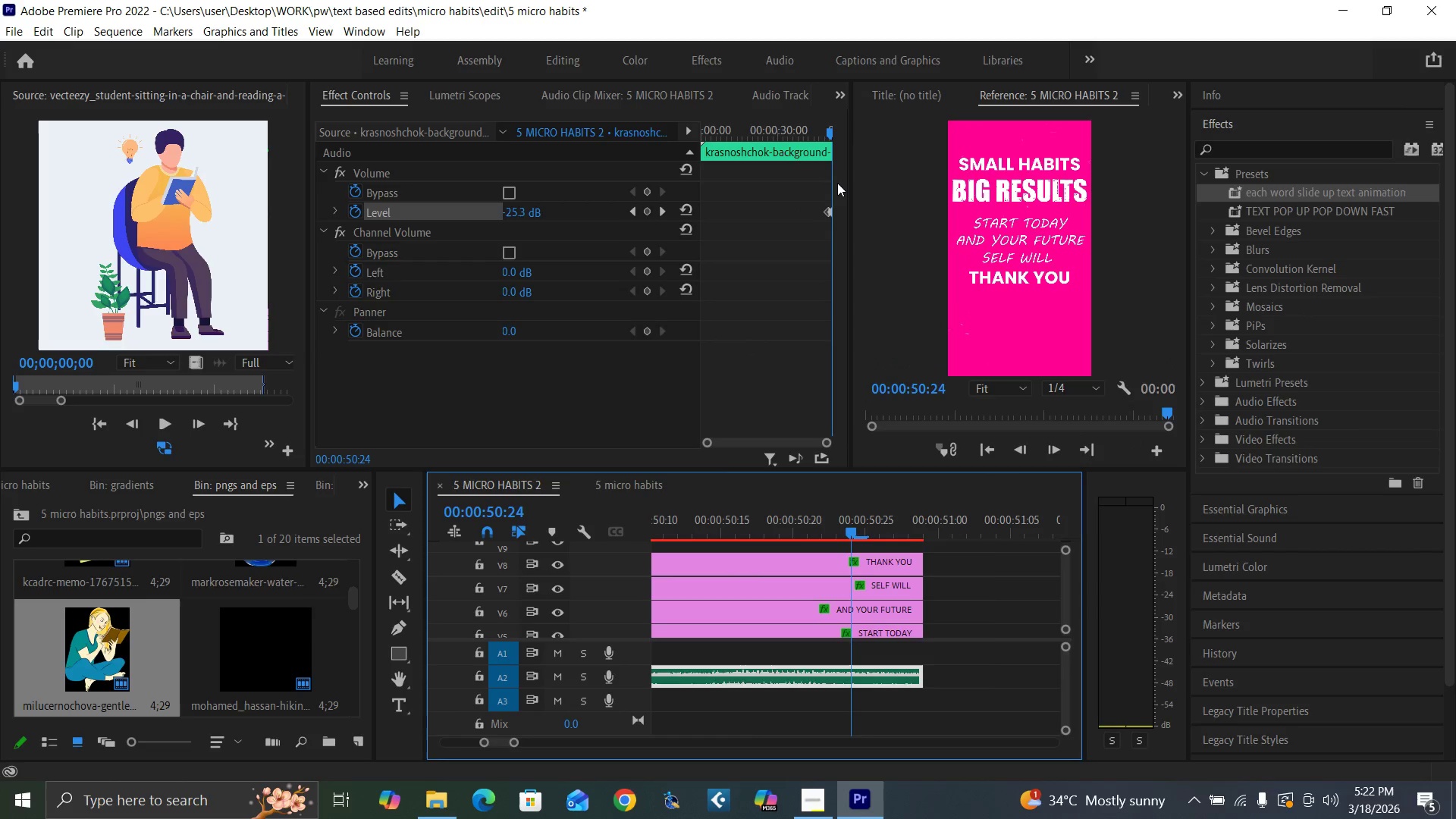 
key(Equal)
 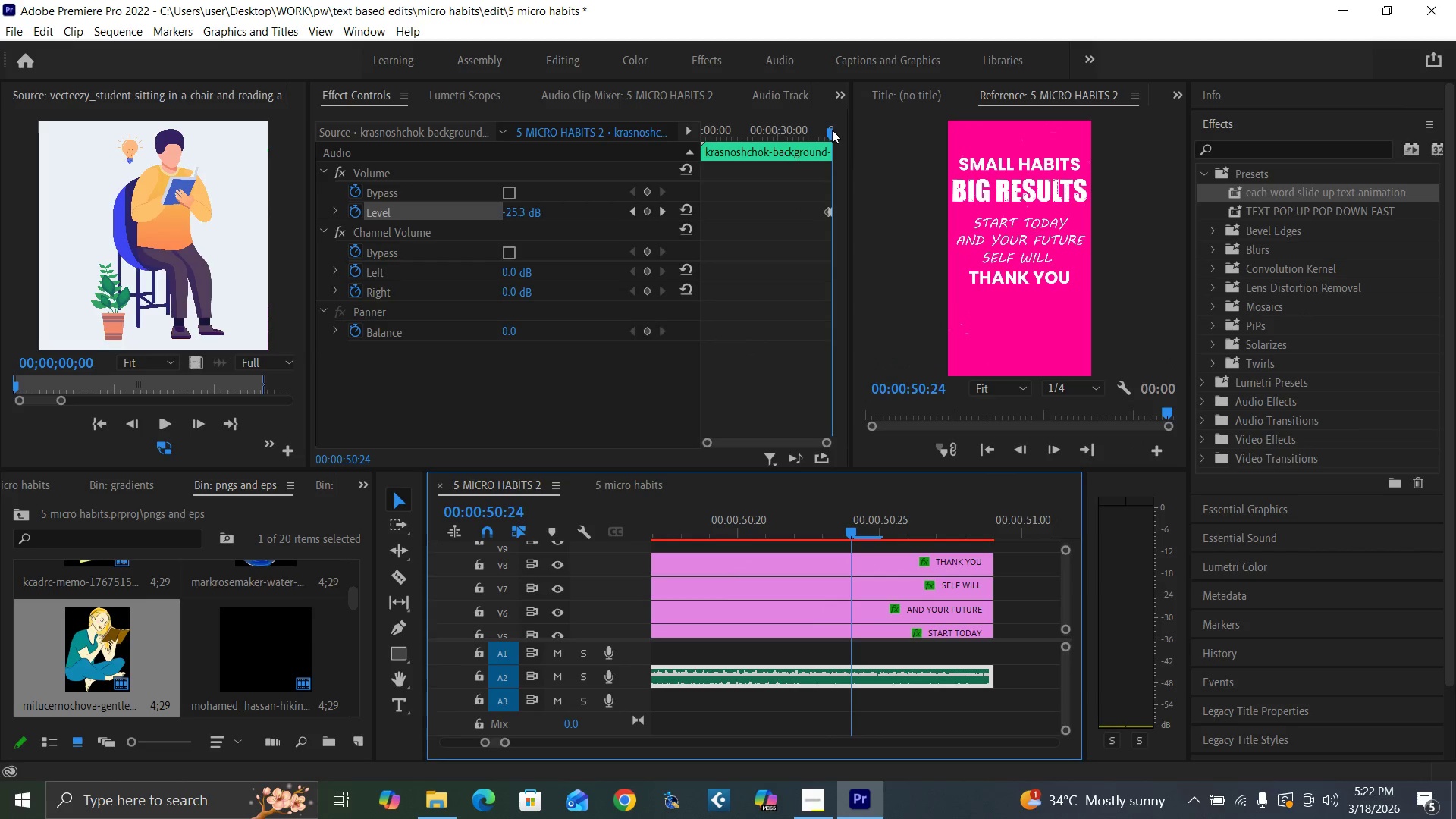 
left_click([832, 130])
 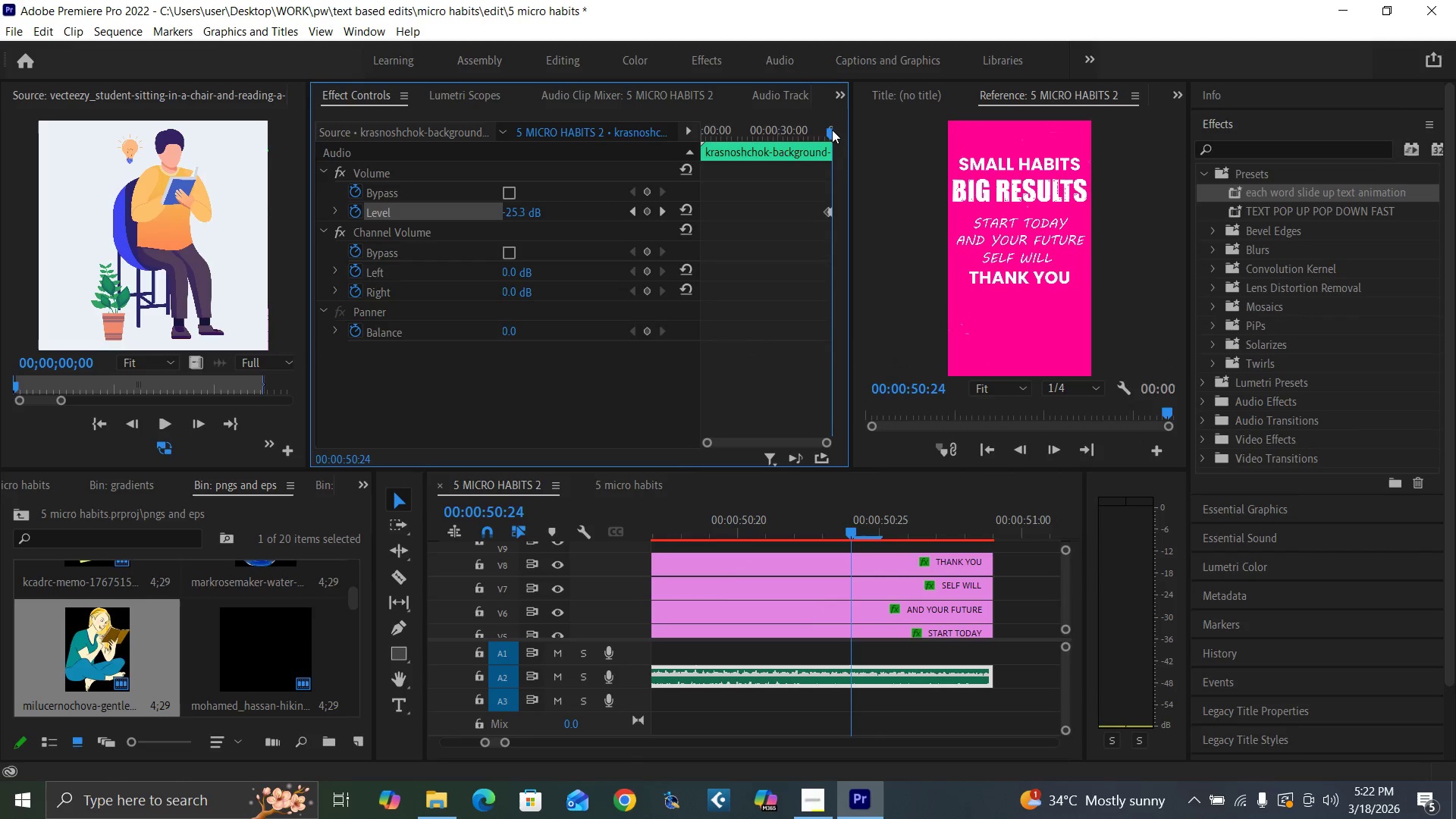 
key(Equal)
 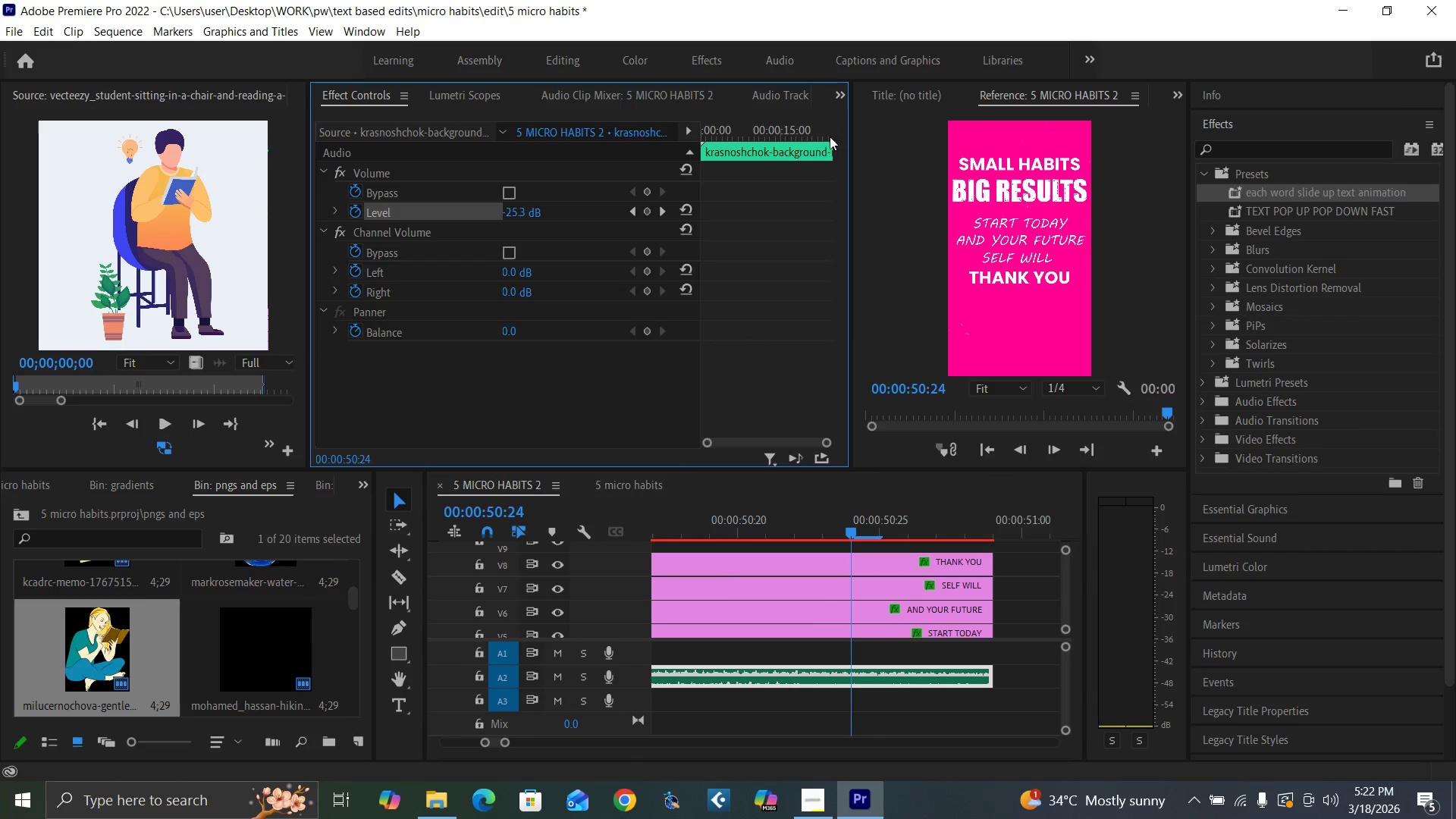 
key(Equal)
 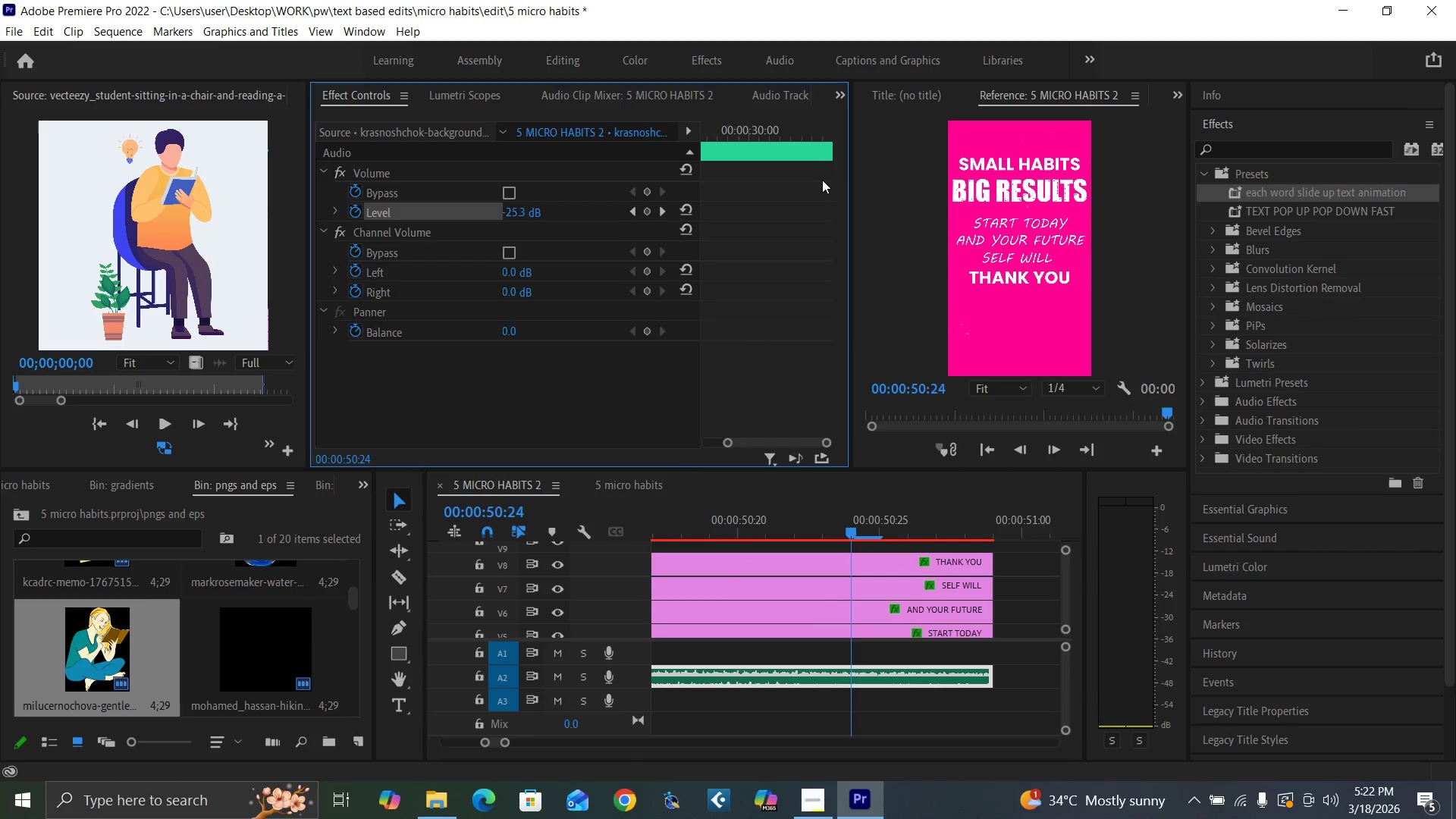 
key(Equal)
 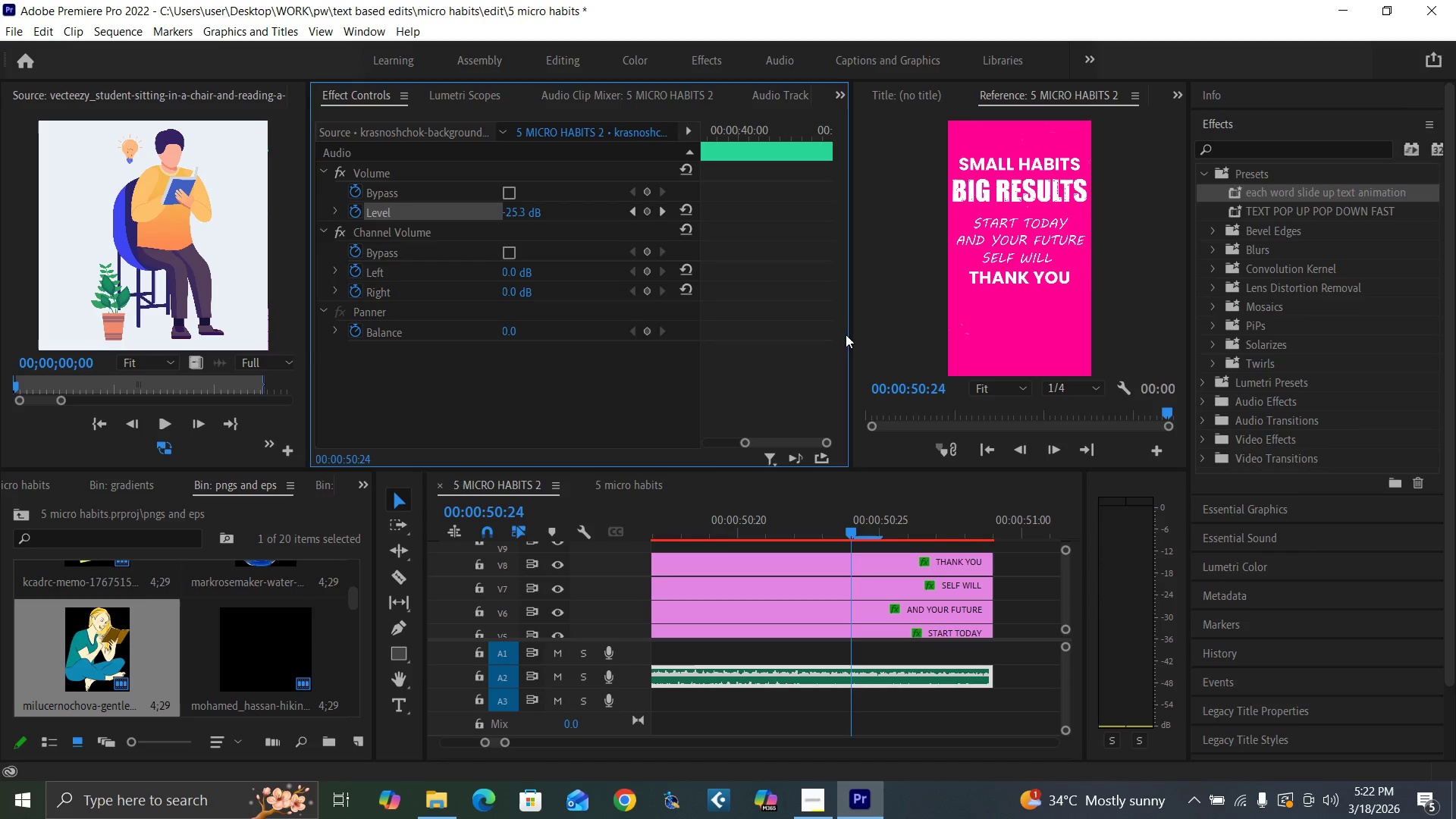 
left_click_drag(start_coordinate=[850, 336], to_coordinate=[924, 354])
 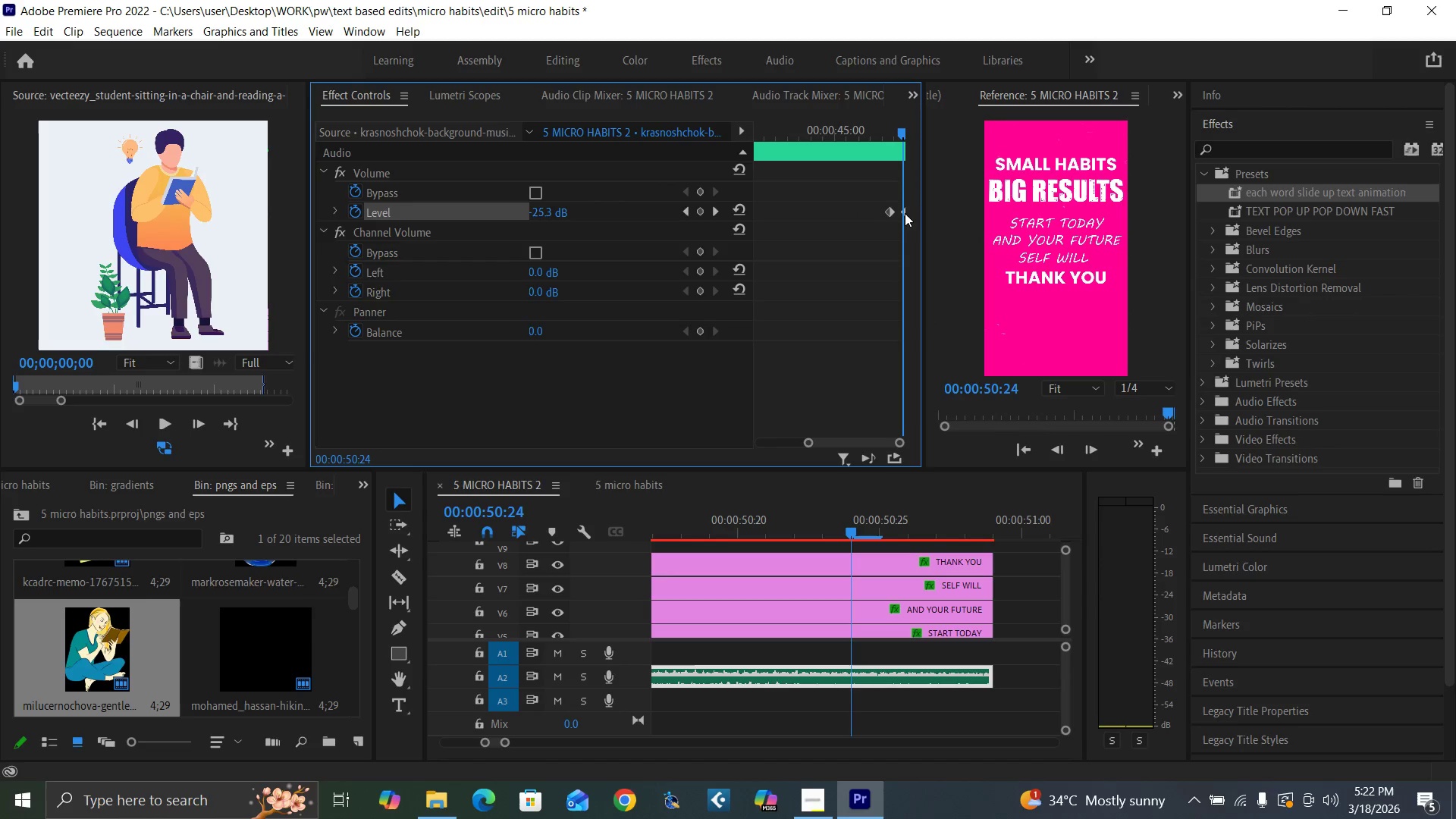 
left_click([903, 211])
 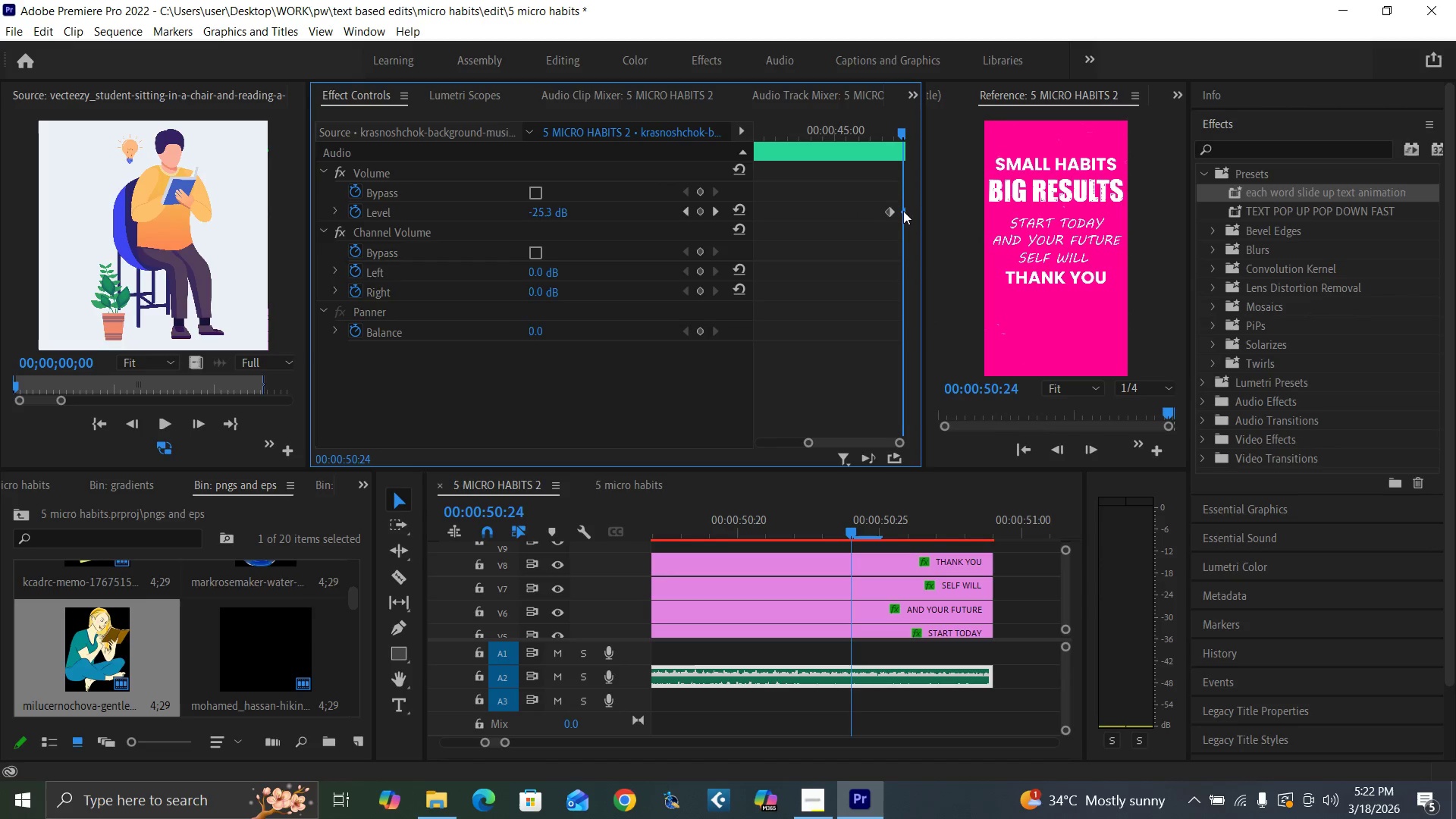 
key(Delete)
 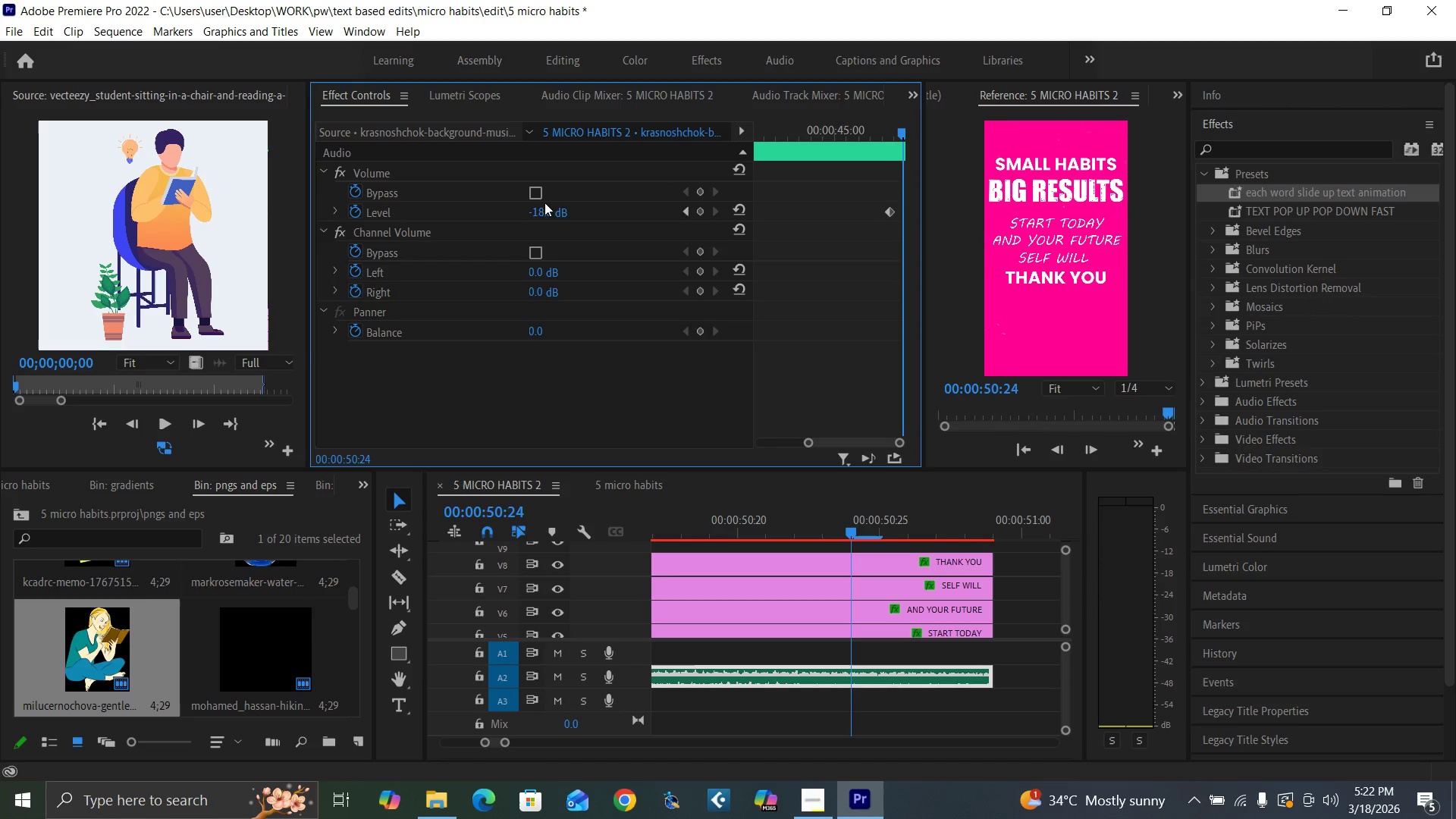 
left_click([536, 213])
 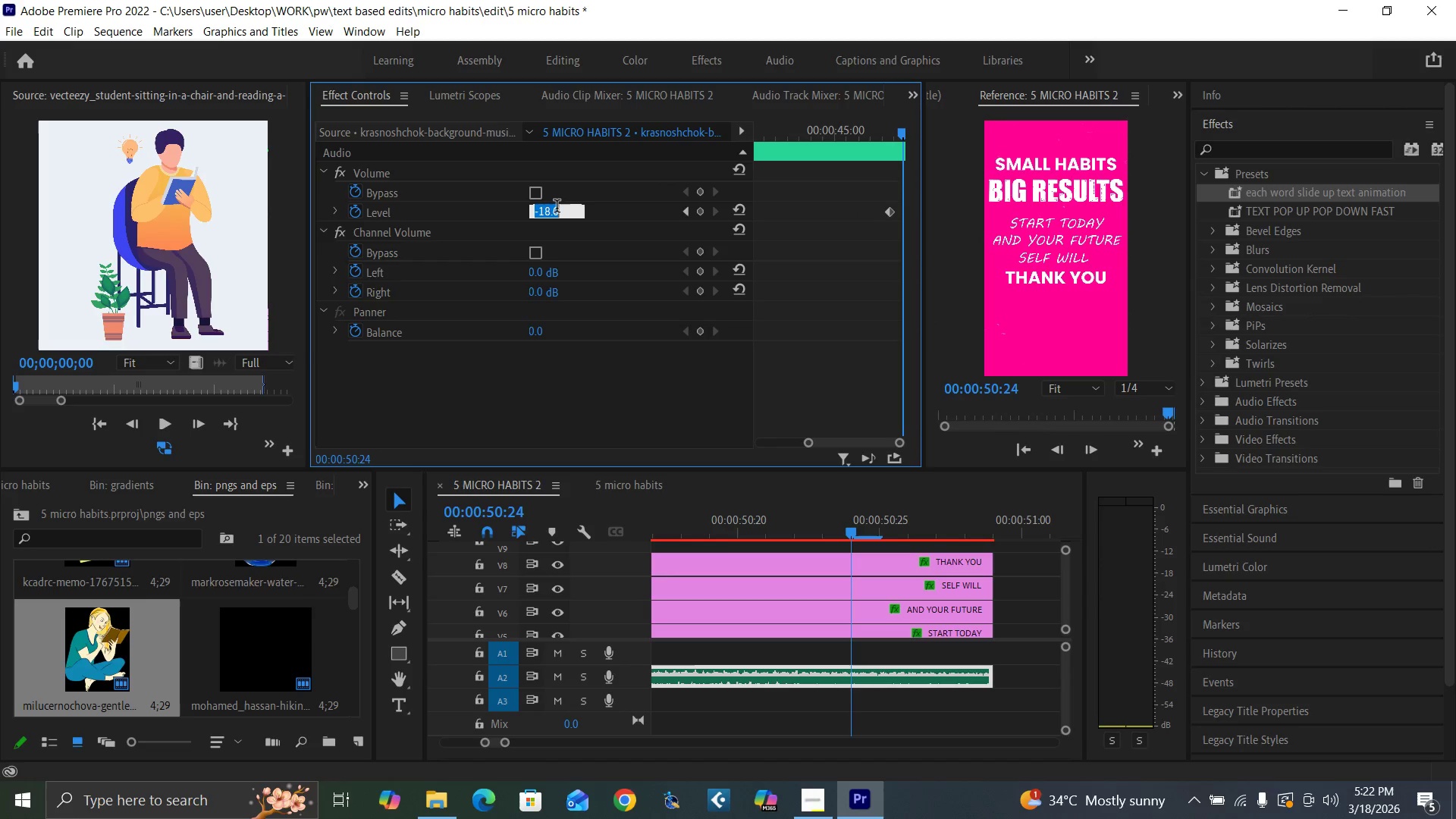 
type(-35)
 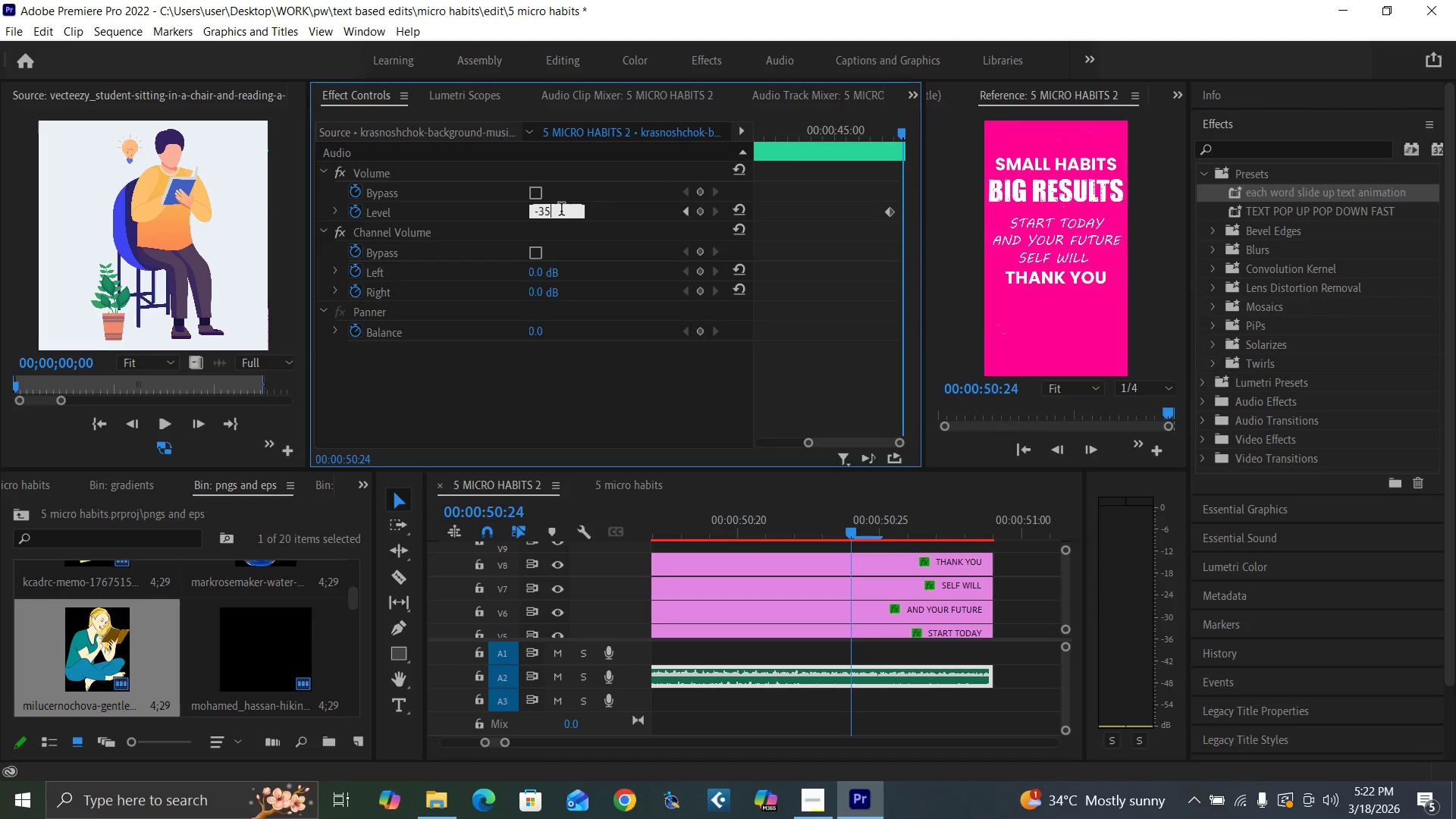 
key(Enter)
 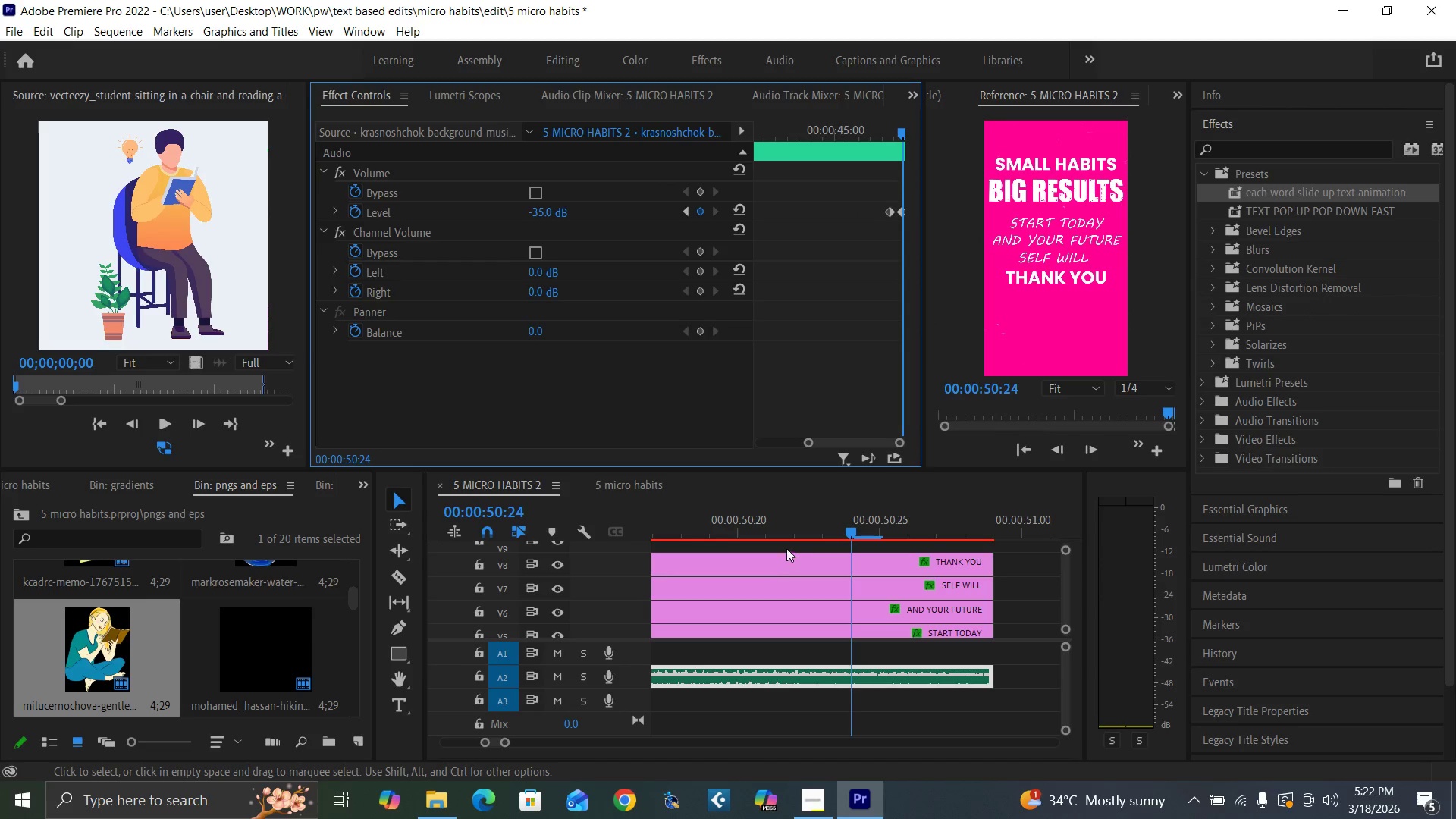 
left_click([768, 532])
 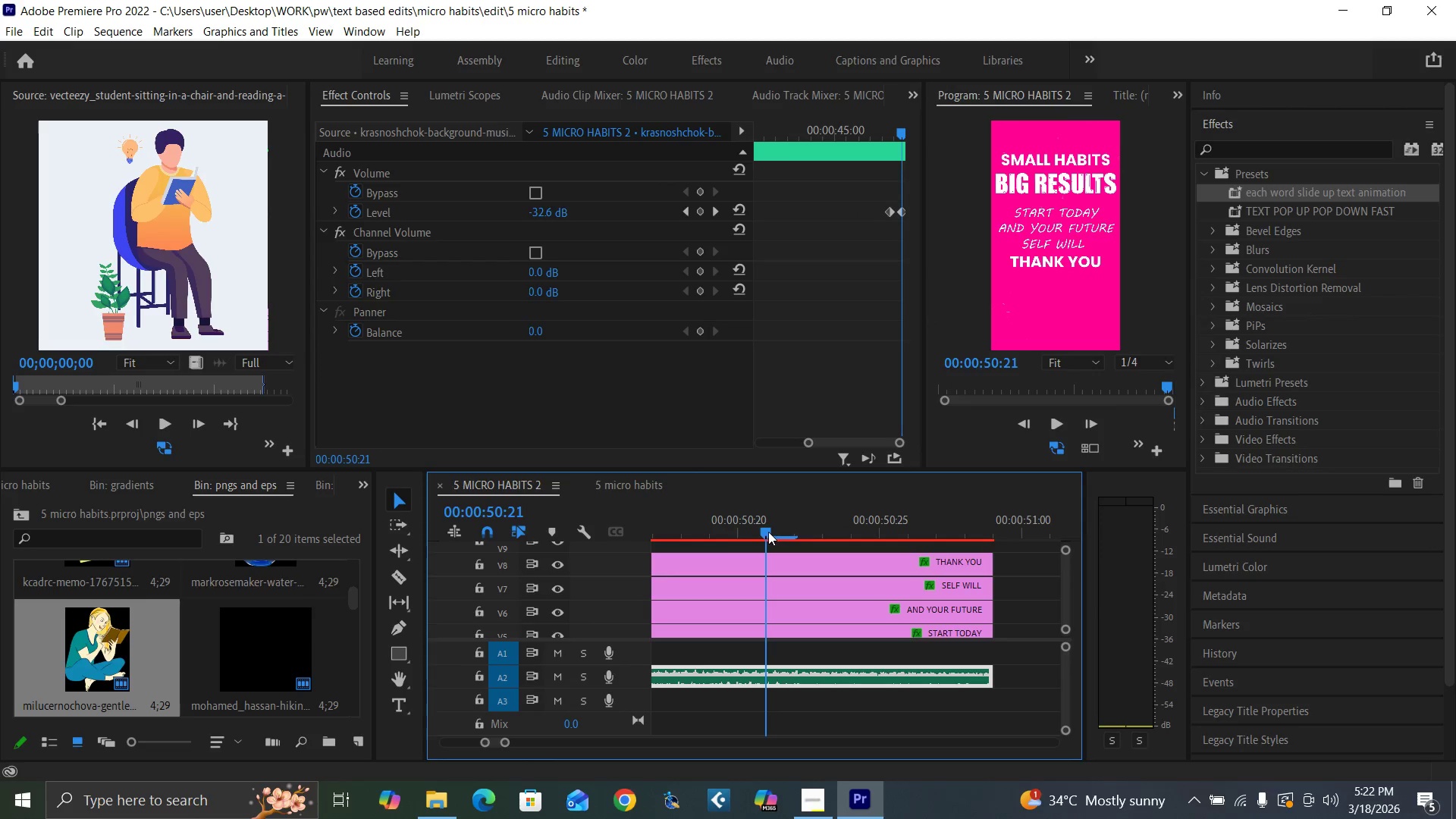 
key(Space)
 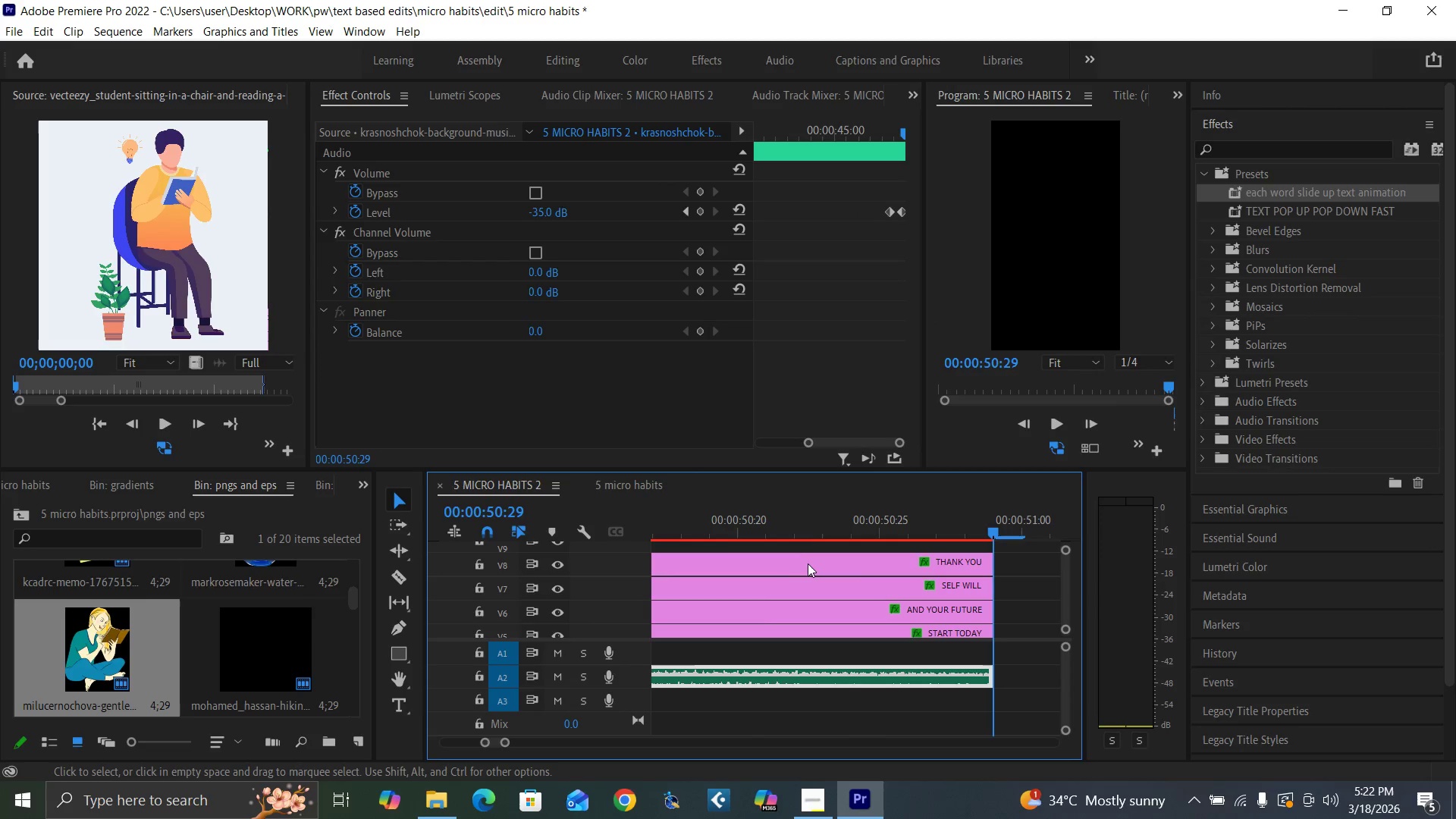 
key(Space)
 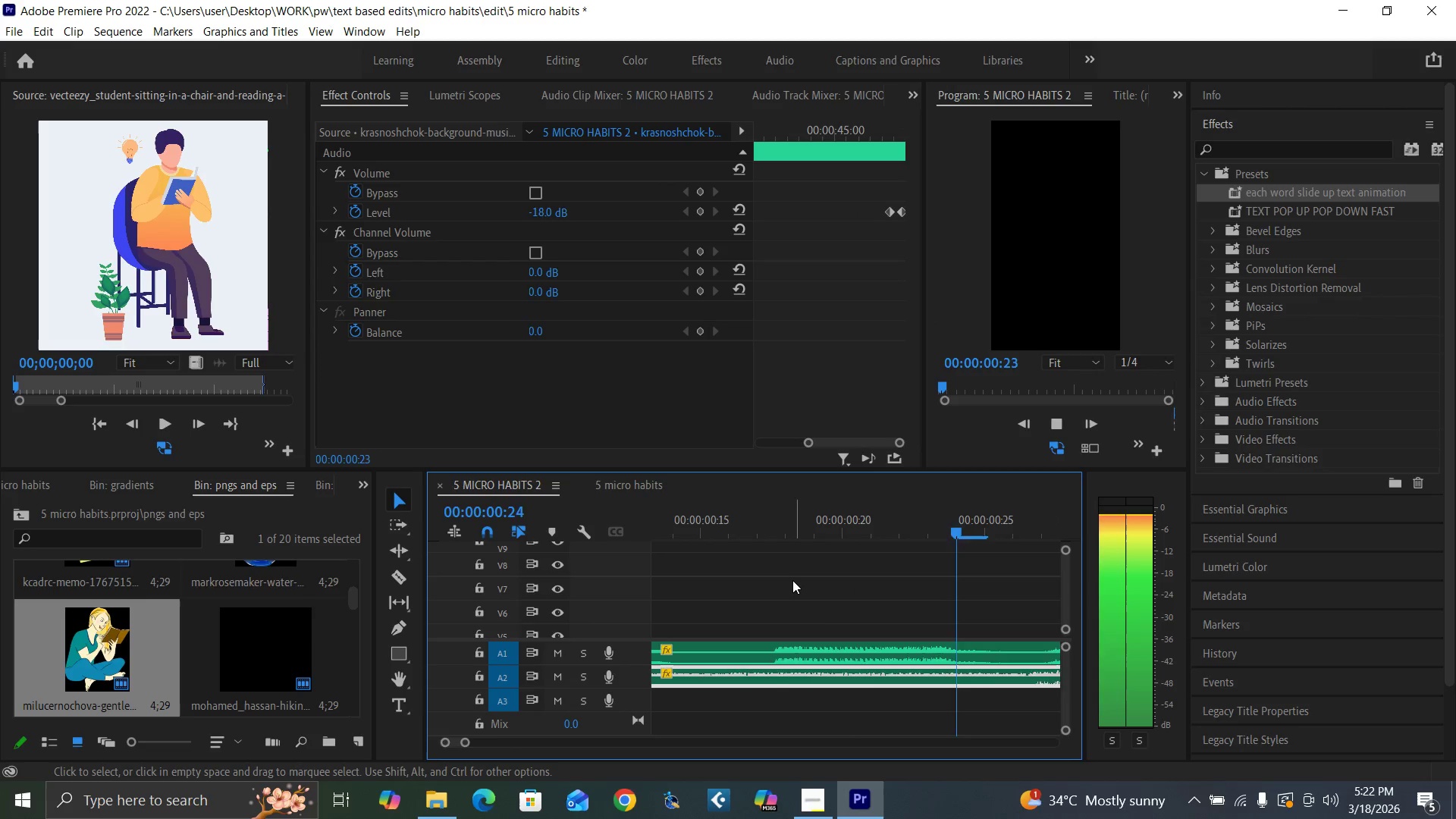 
key(Minus)
 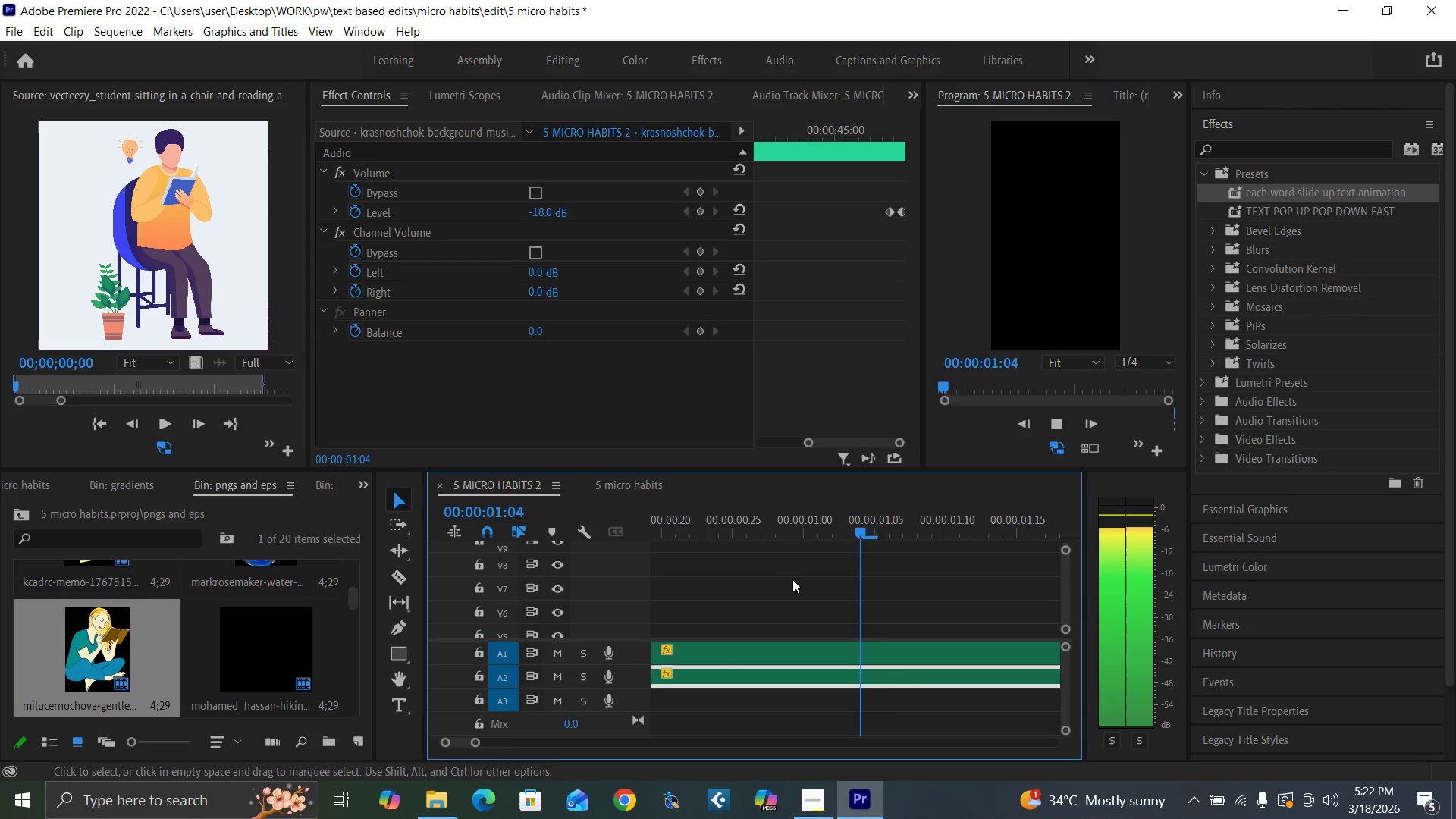 
key(Minus)
 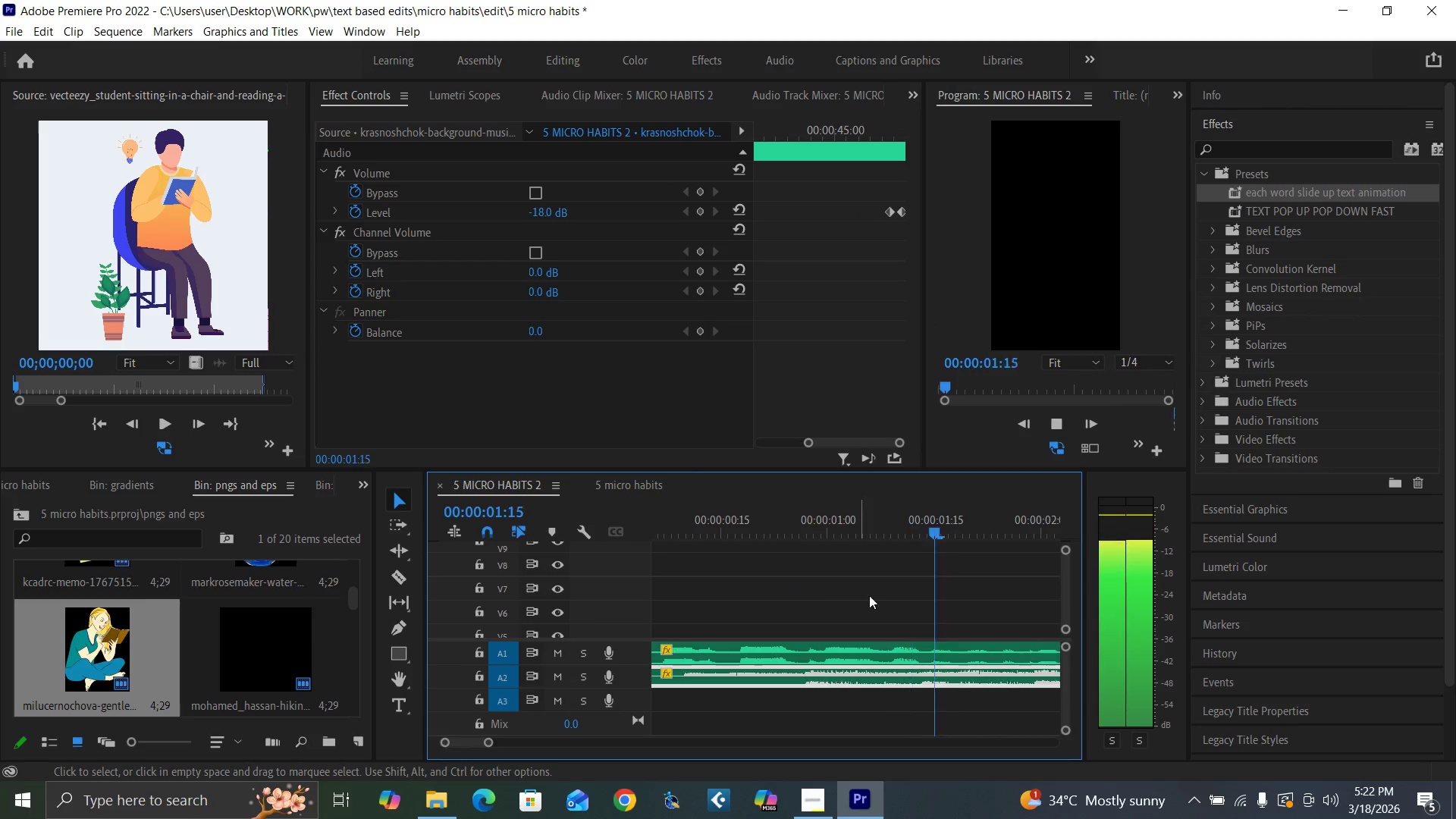 
key(Minus)
 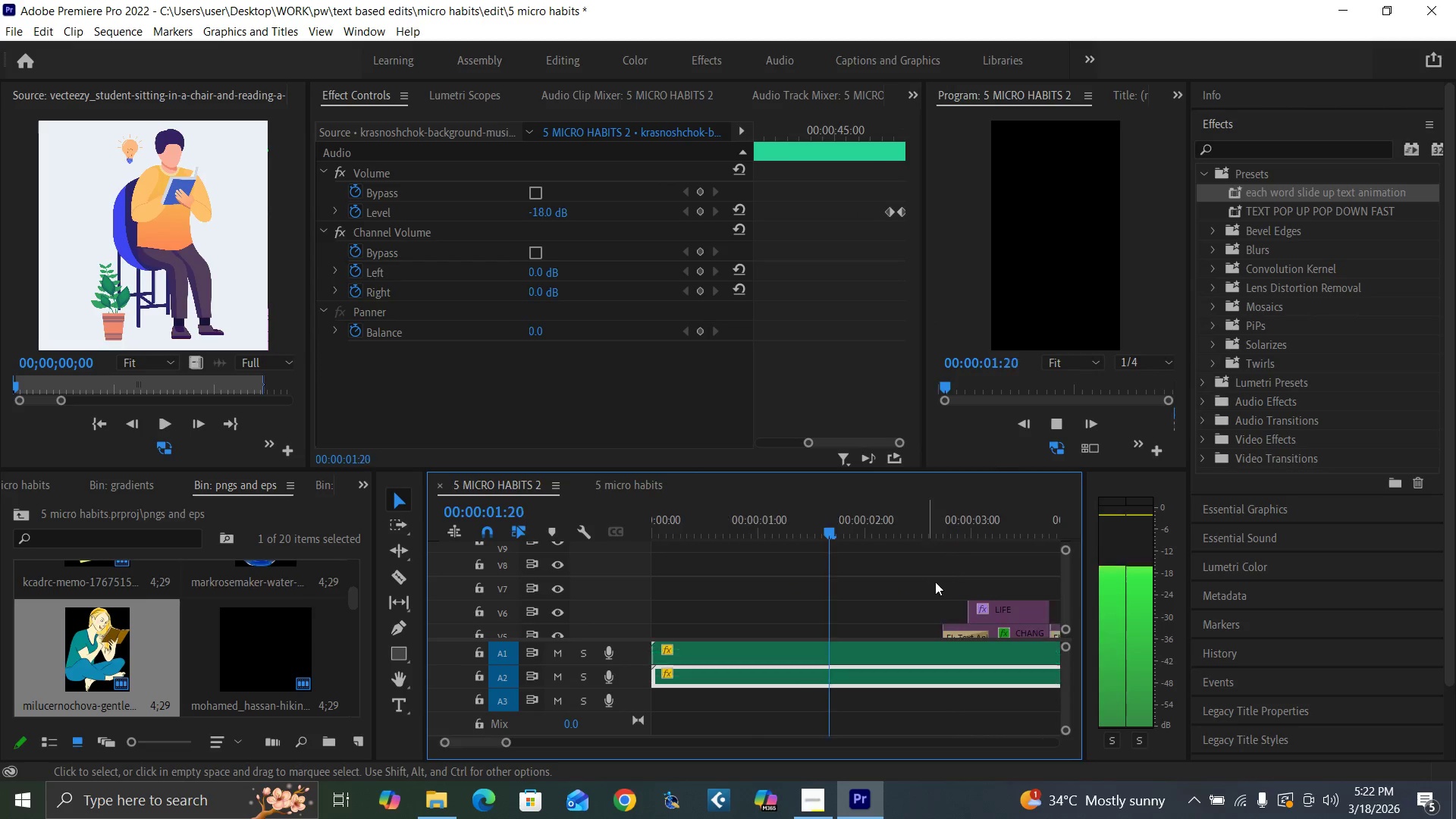 
key(Minus)
 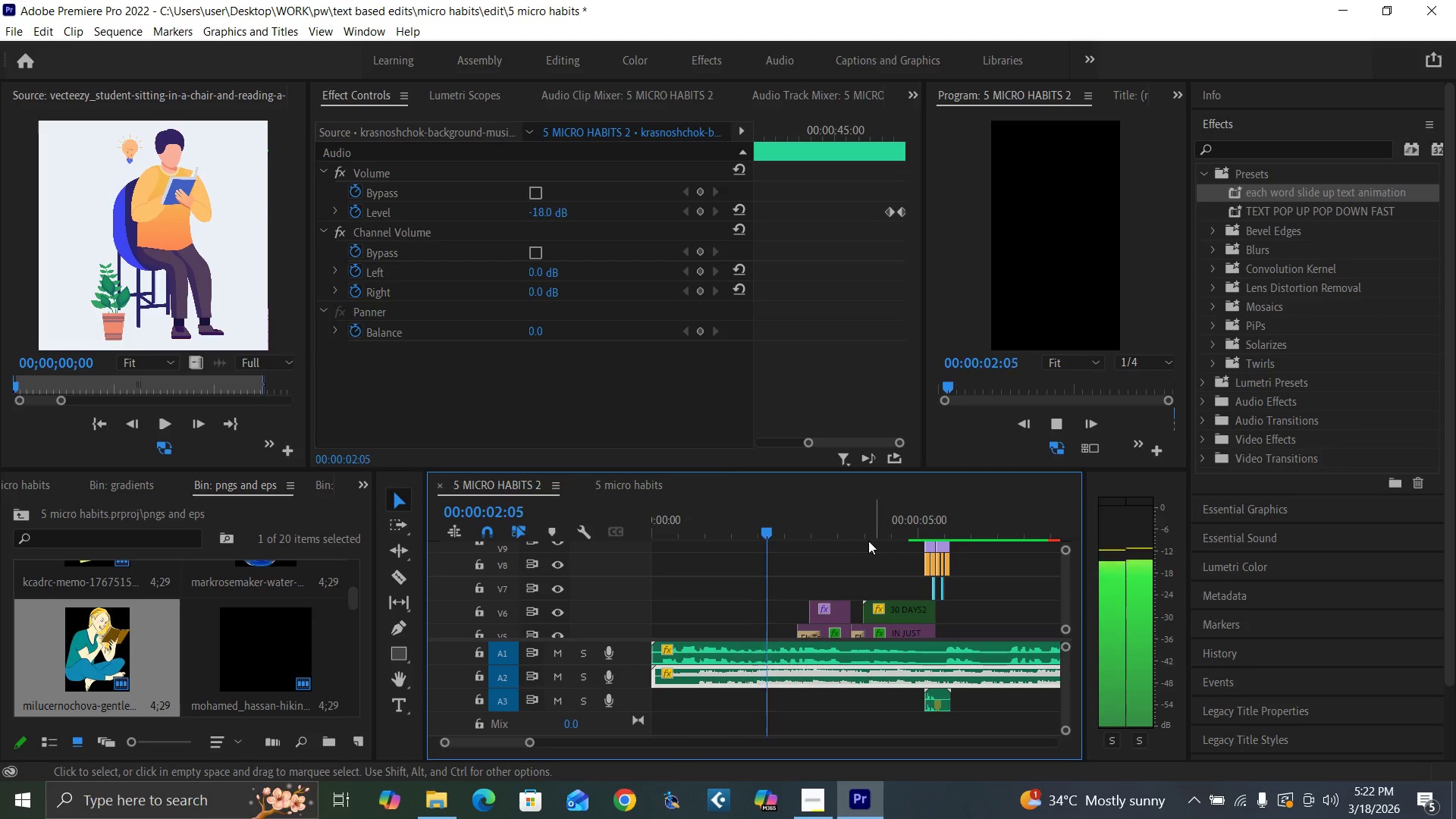 
key(Minus)
 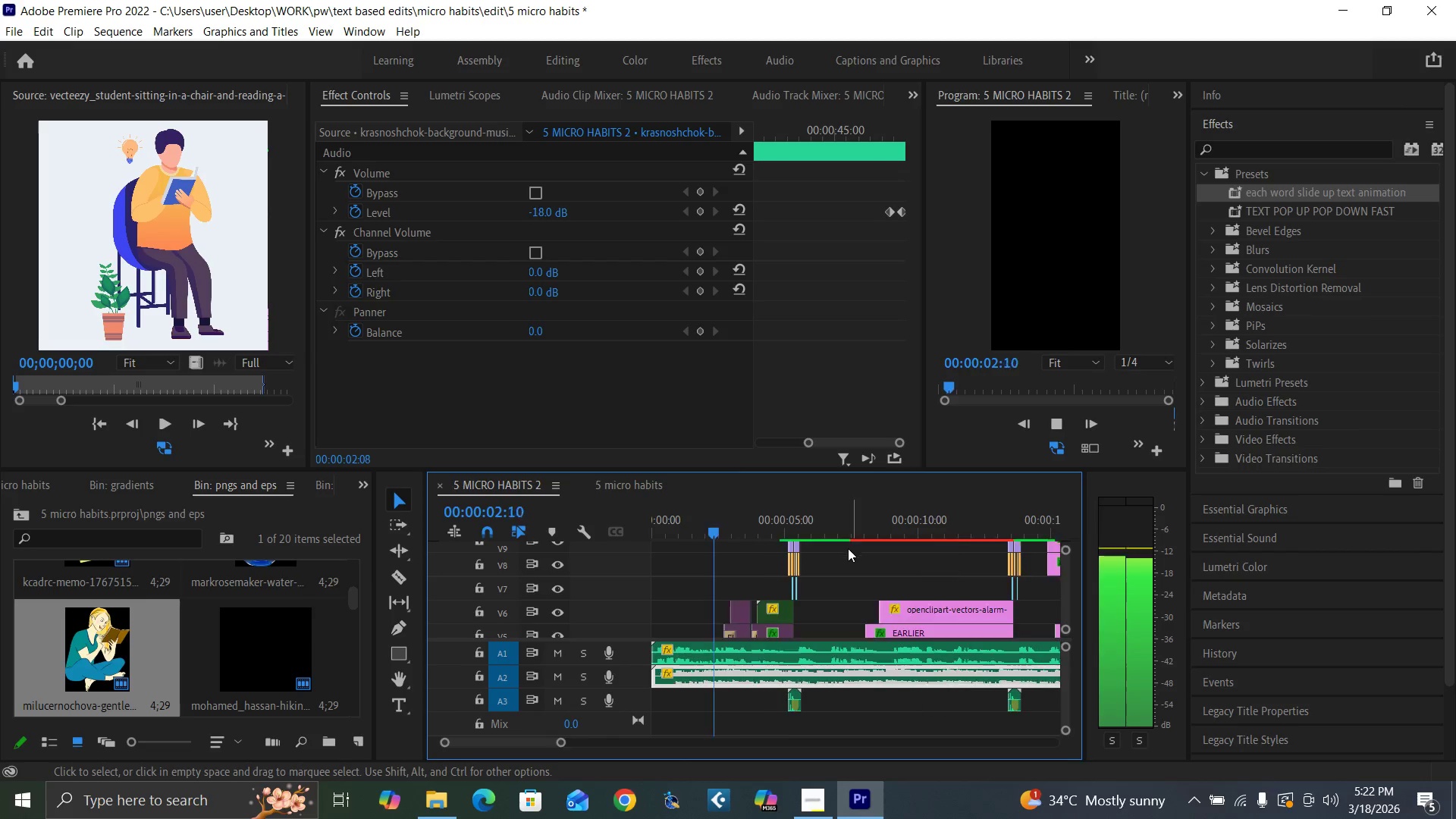 
key(Minus)
 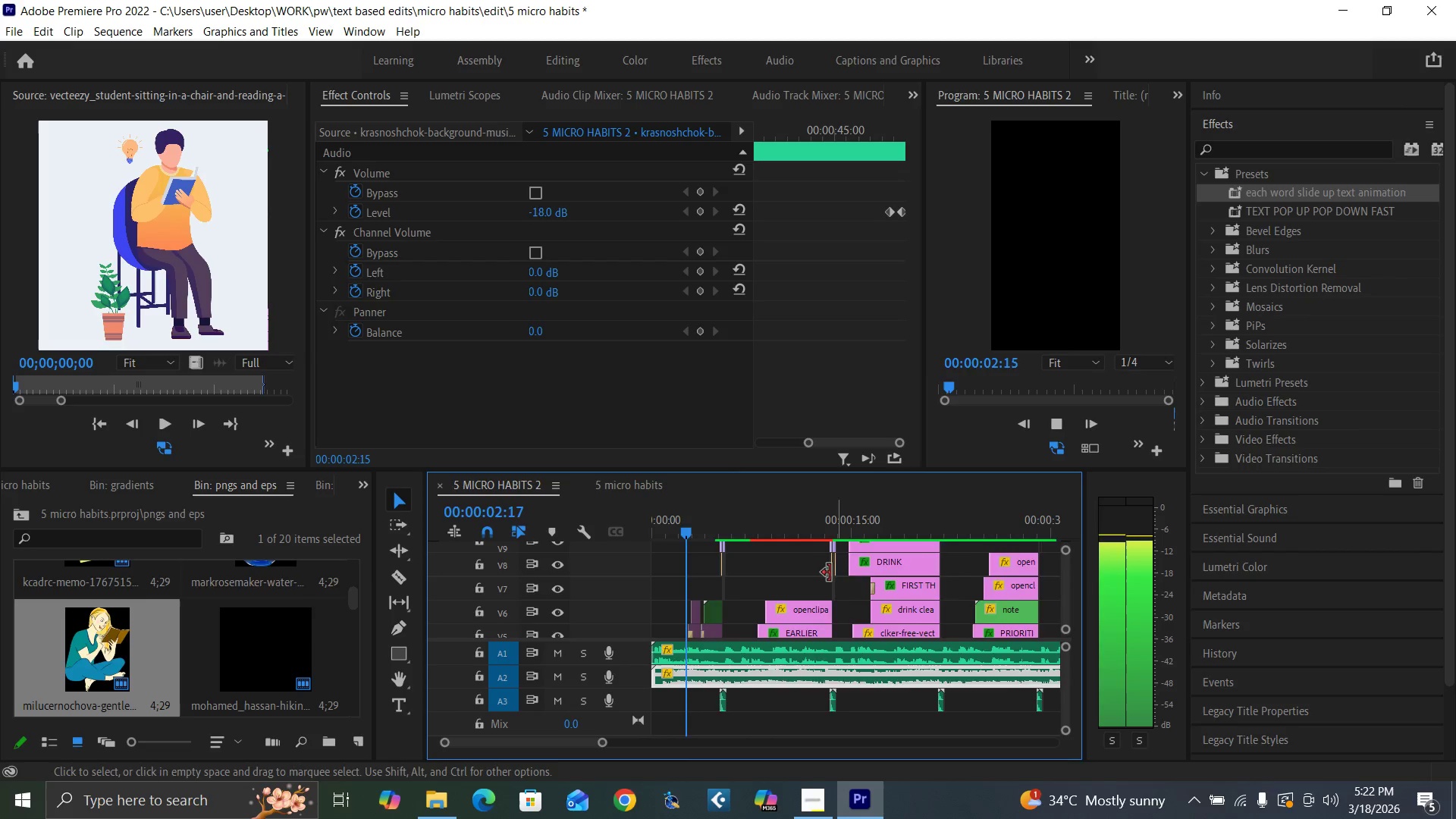 
key(Minus)
 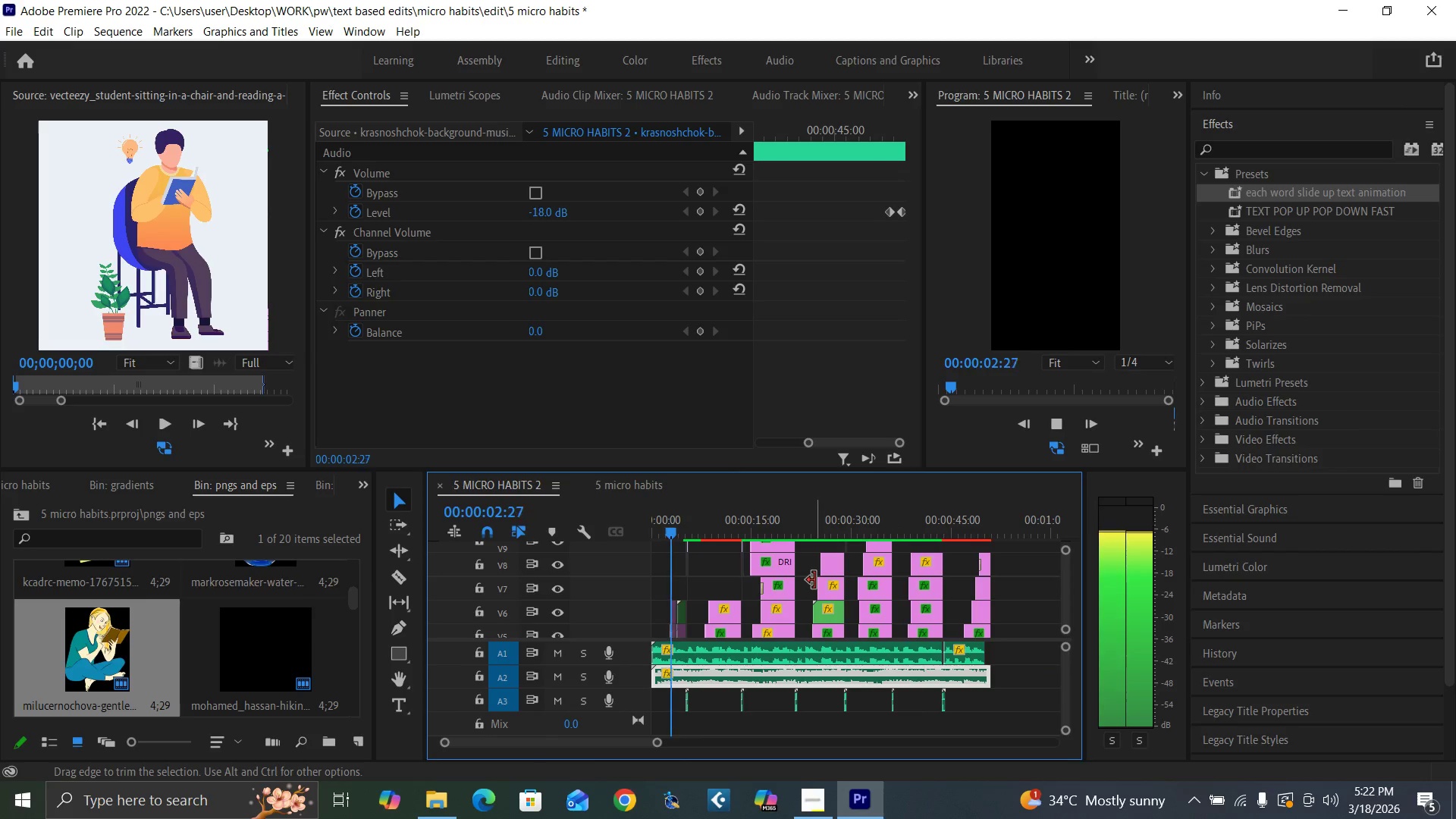 
key(Minus)
 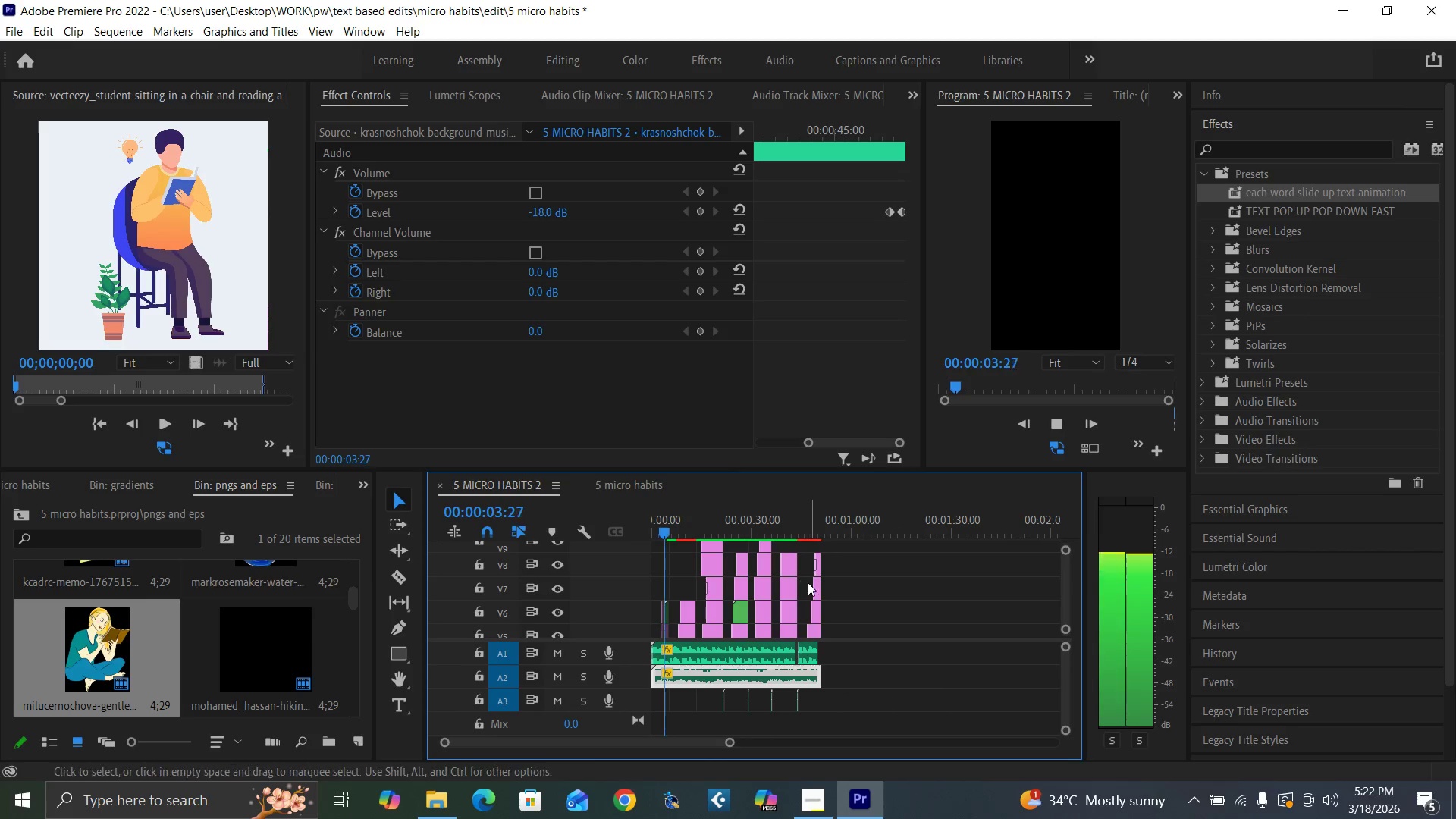 
key(Control+S)
 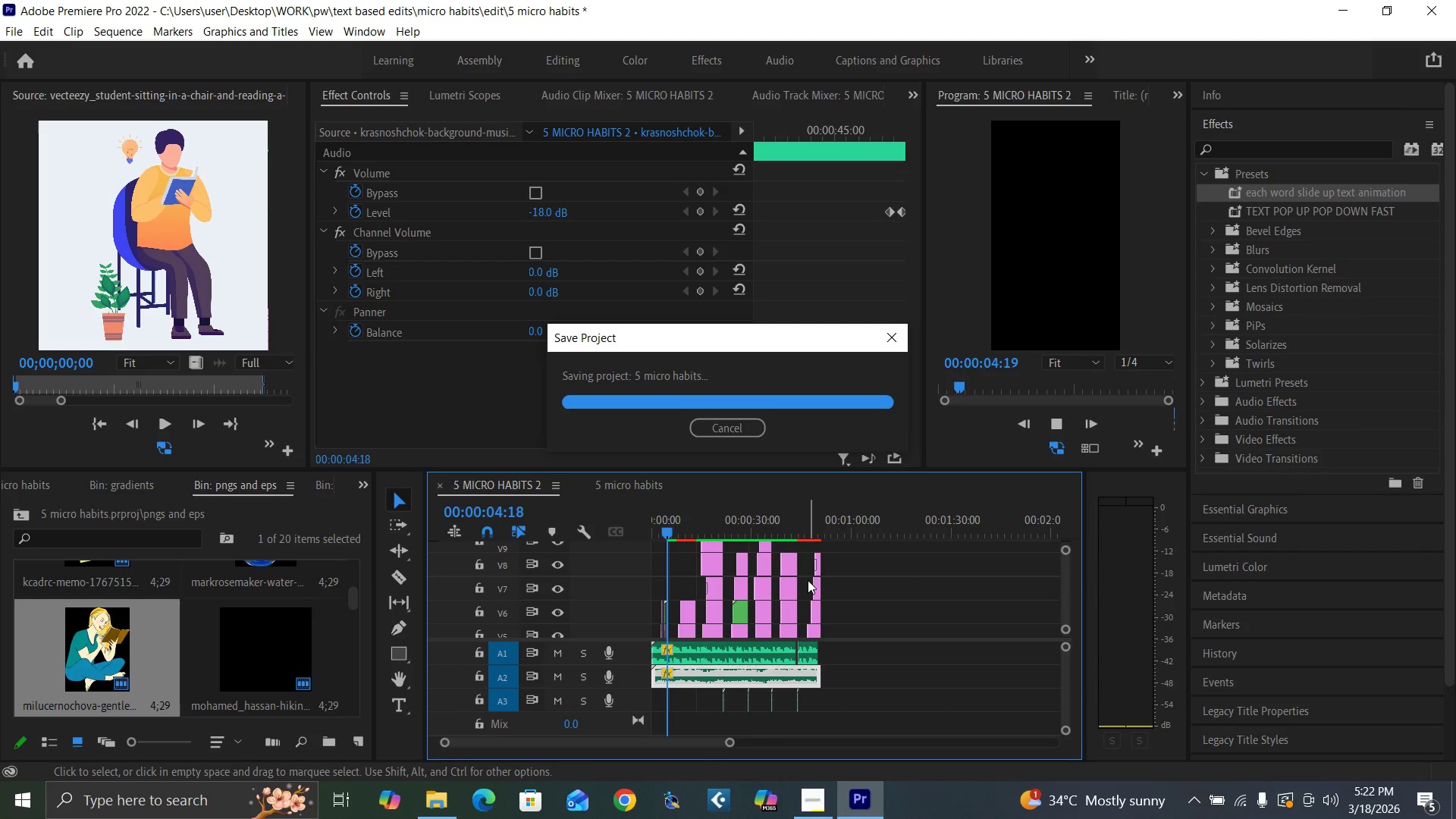 
key(Space)
 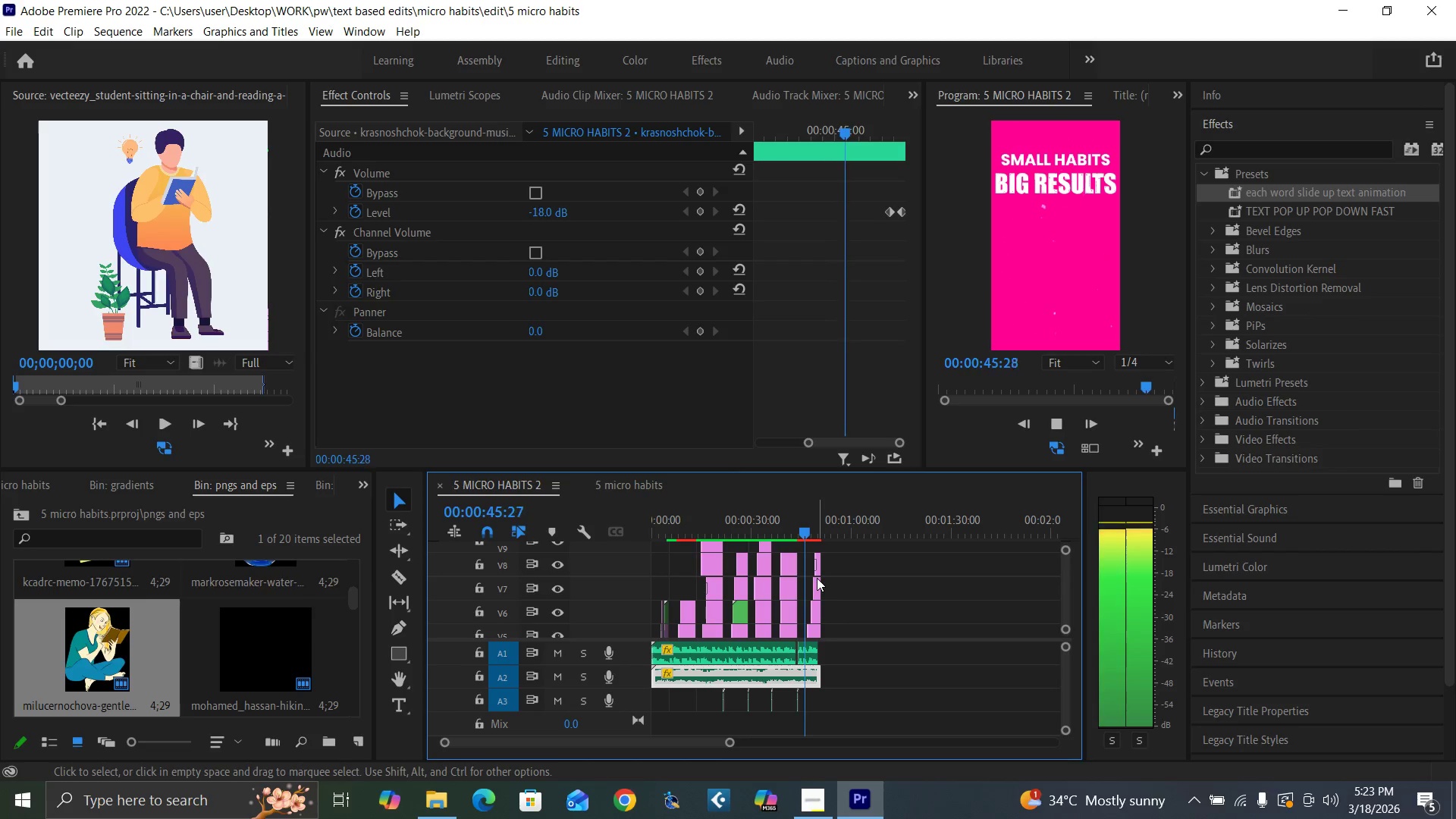 
wait(46.74)
 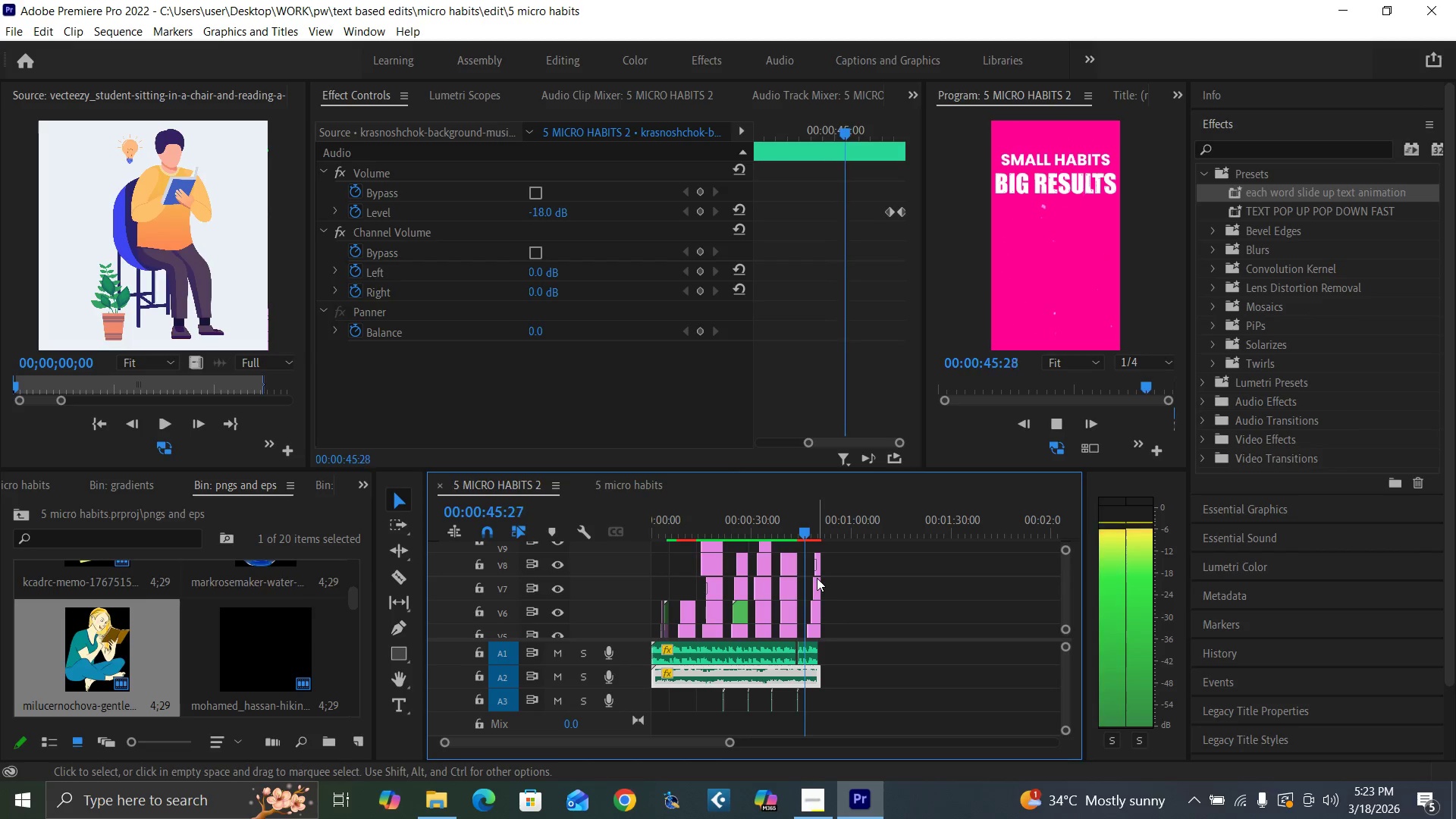 
key(Space)
 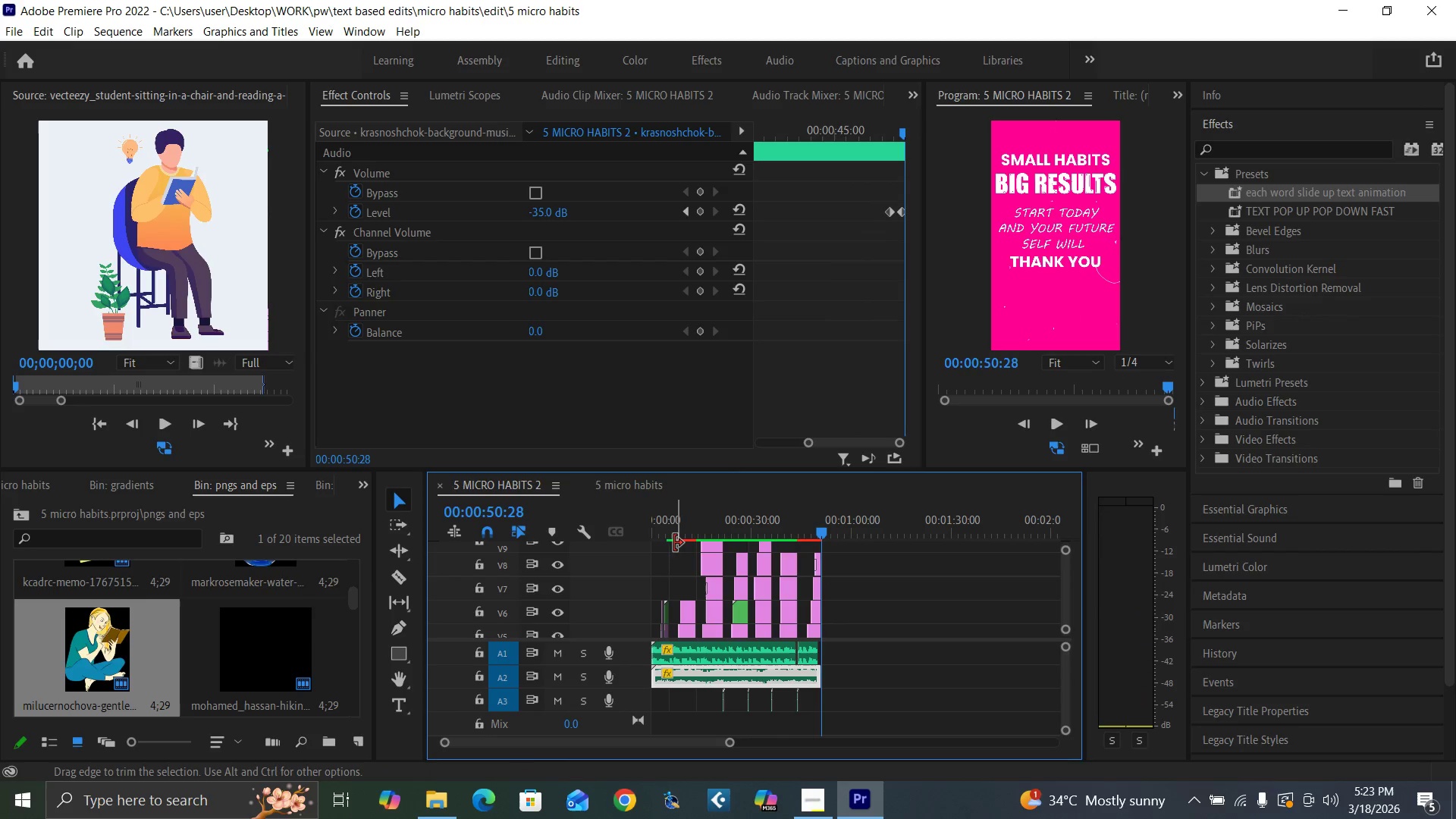 
left_click([677, 529])
 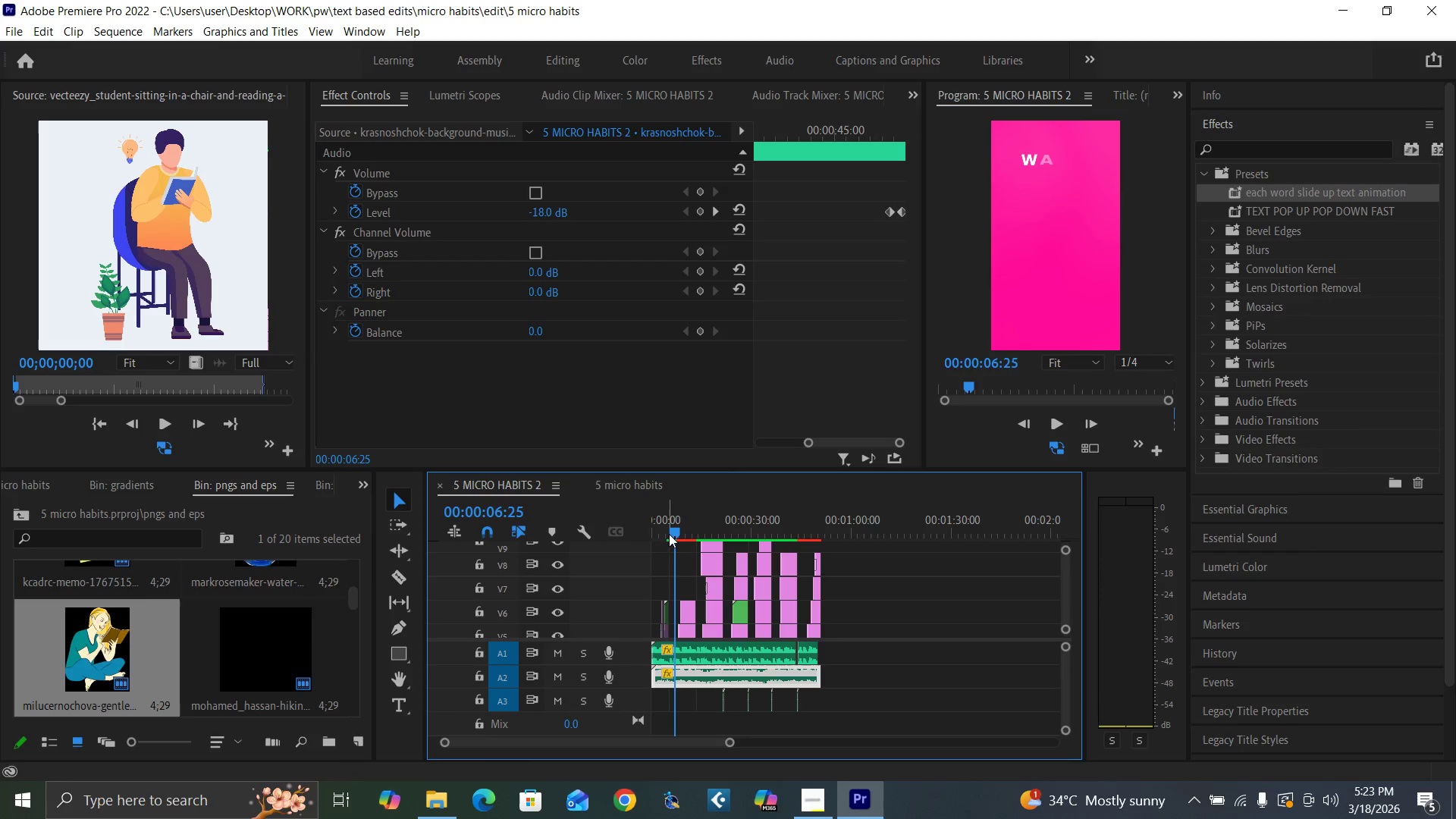 
key(Backquote)
 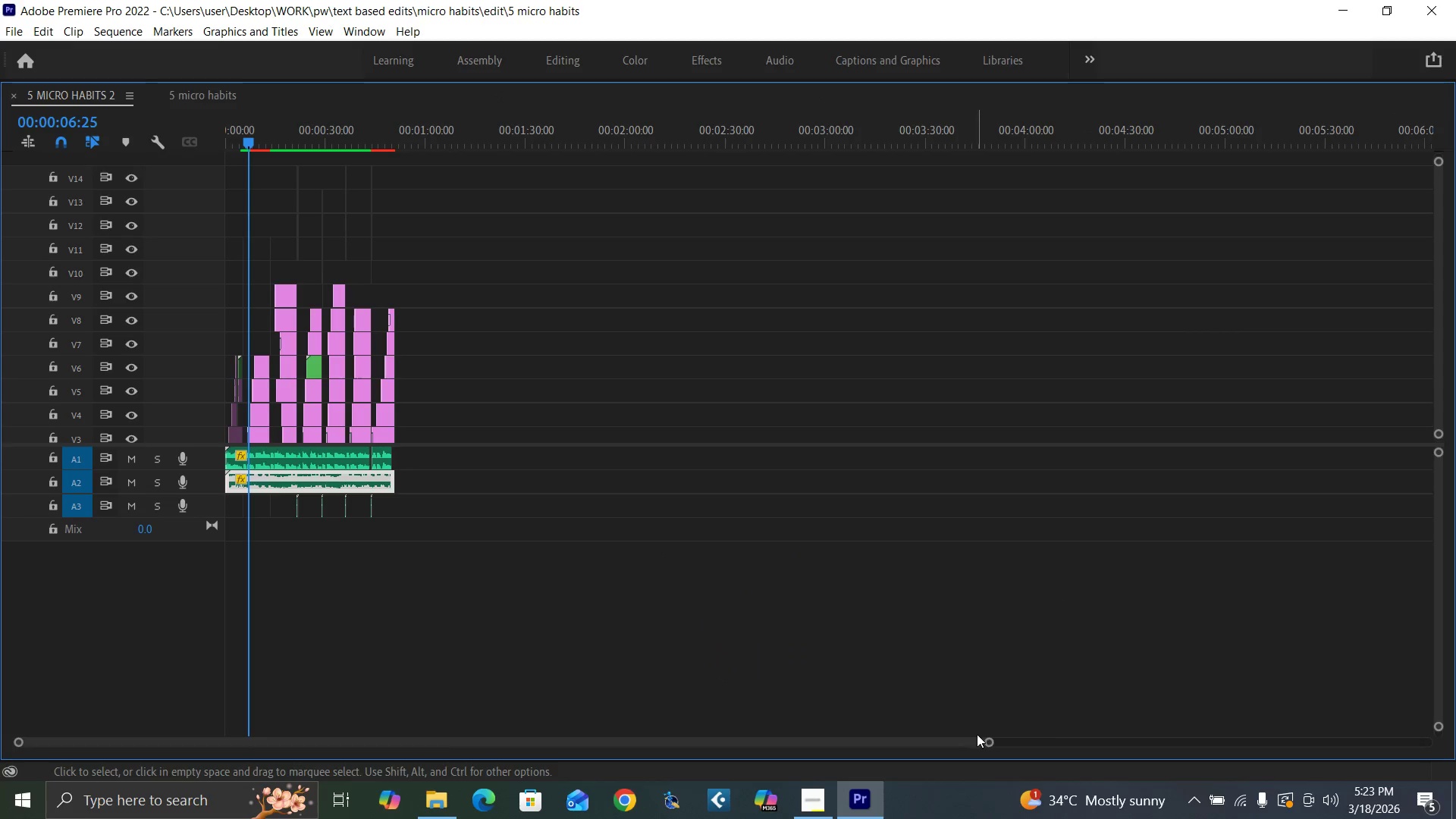 
left_click_drag(start_coordinate=[990, 742], to_coordinate=[585, 730])
 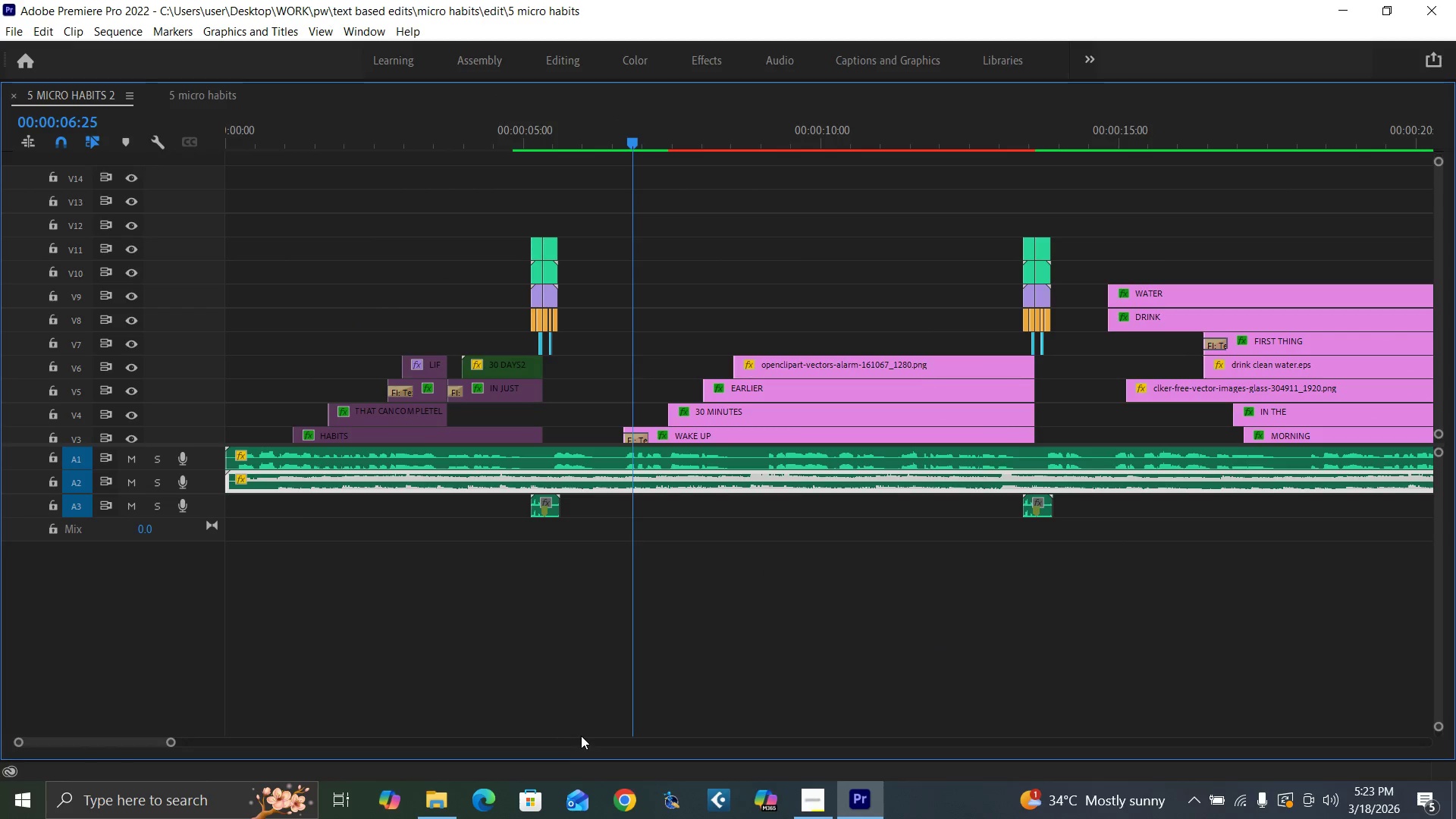 
key(Enter)
 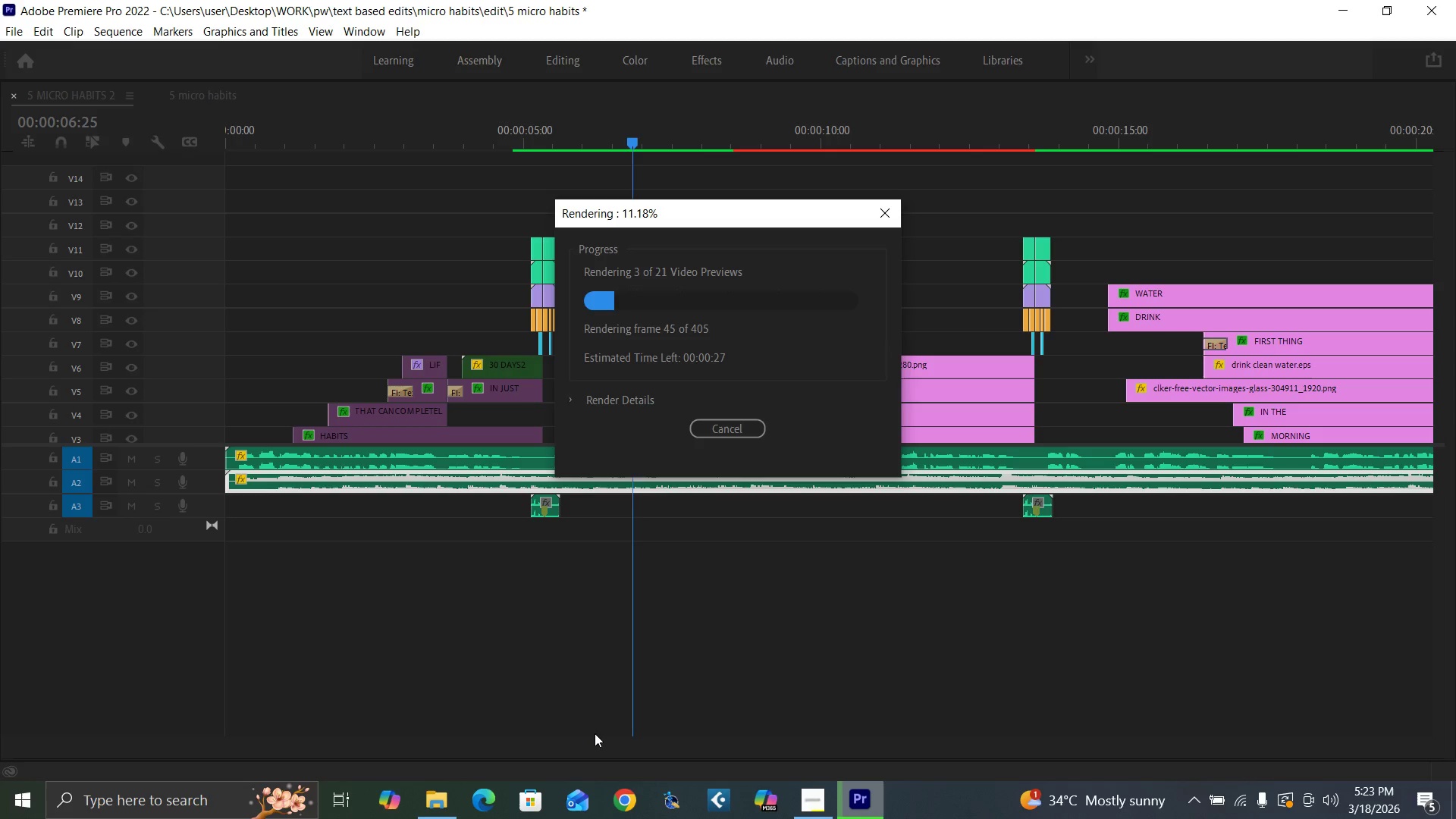 
wait(7.52)
 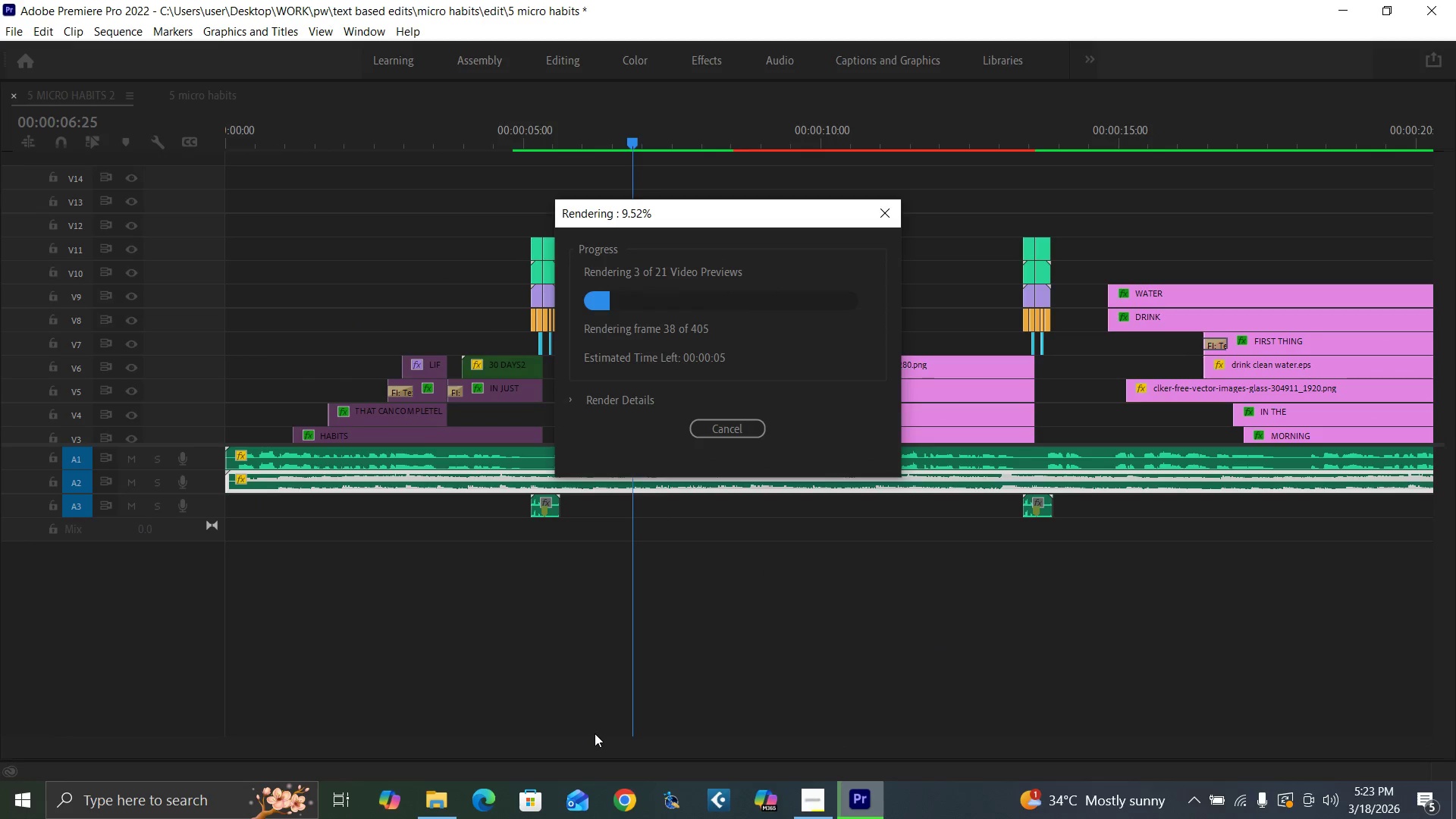 
left_click([808, 801])
 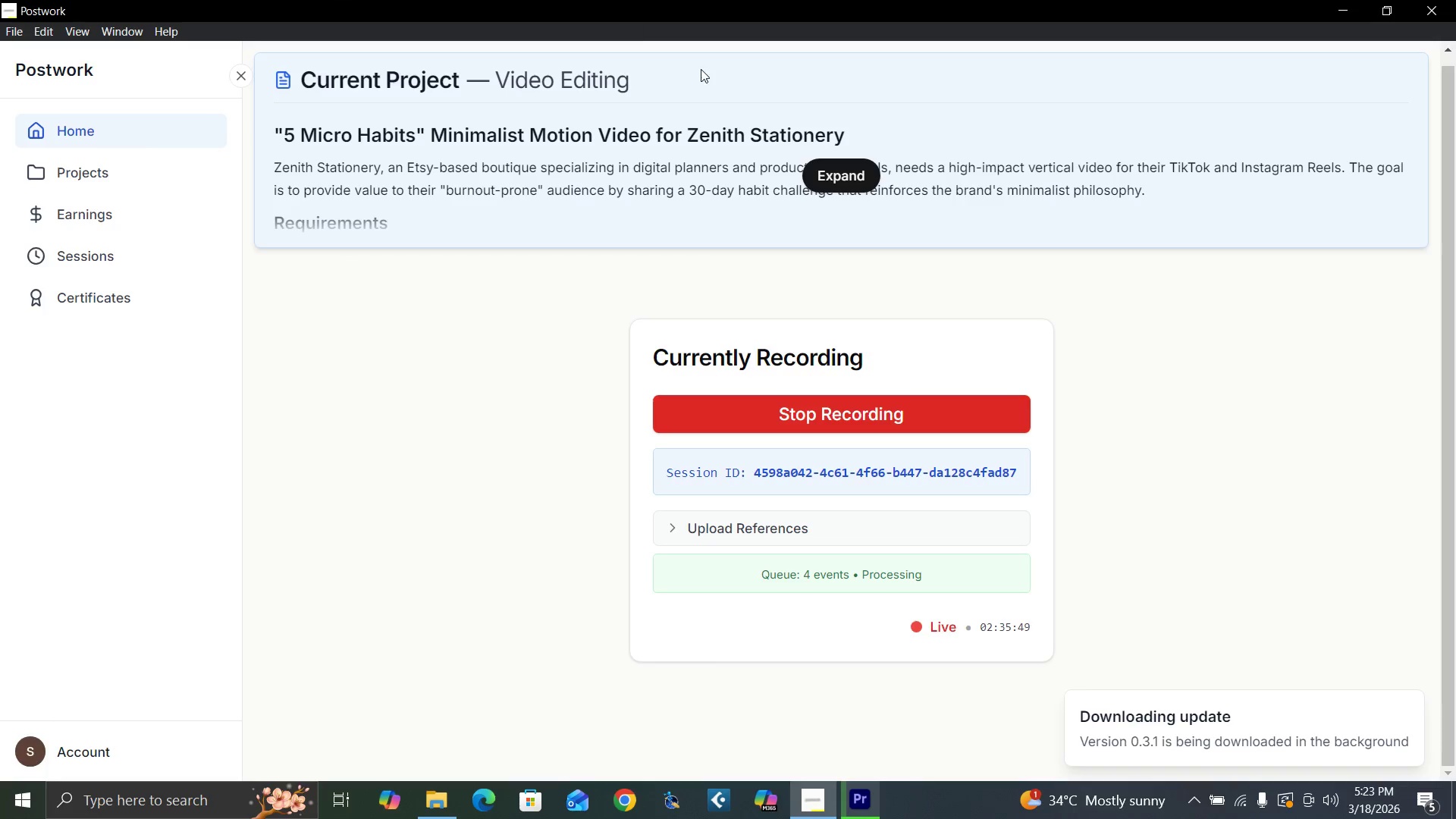 
left_click([833, 177])
 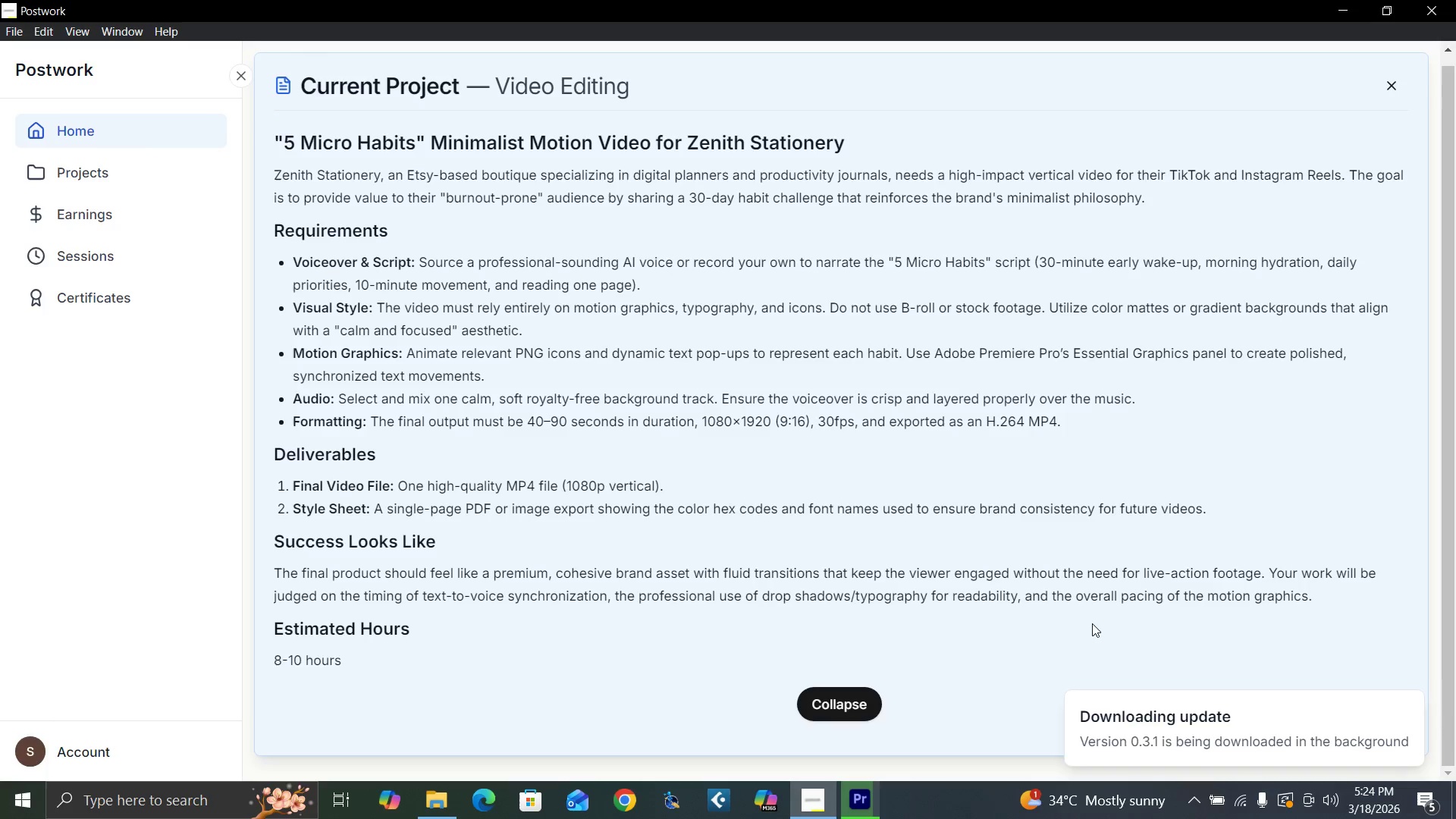 
wait(73.05)
 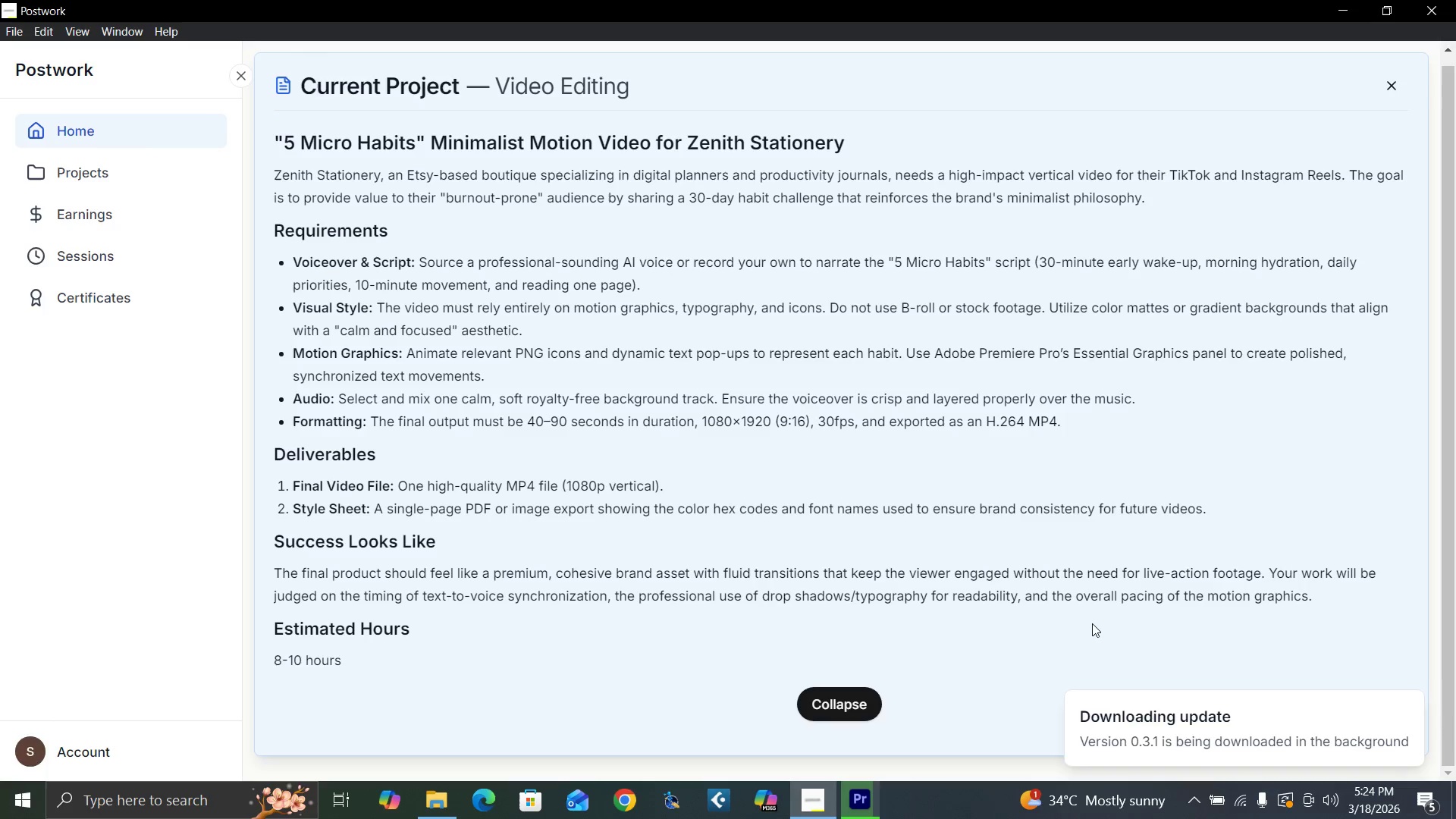 
left_click([861, 796])
 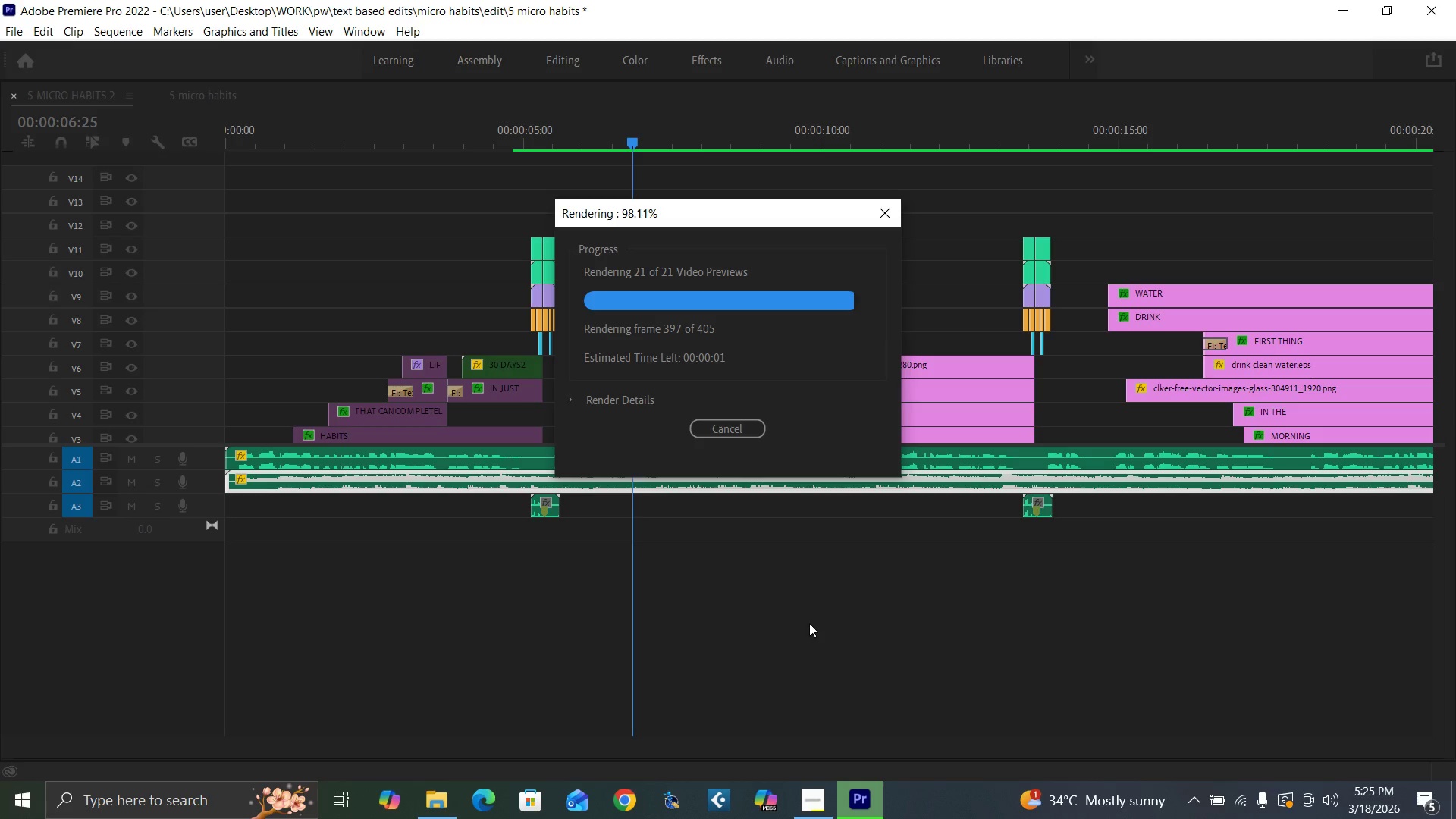 
wait(20.33)
 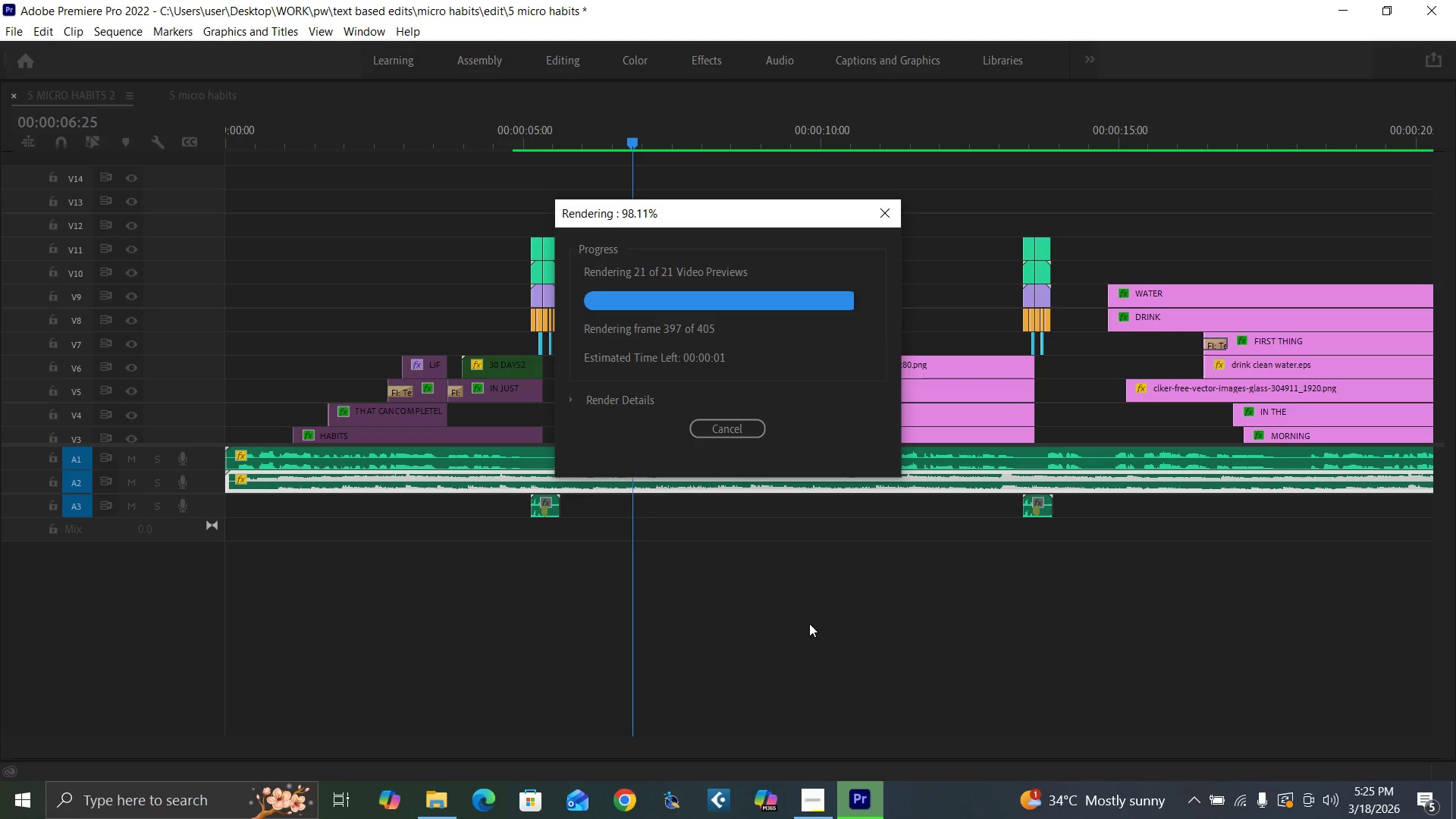 
key(Backquote)
 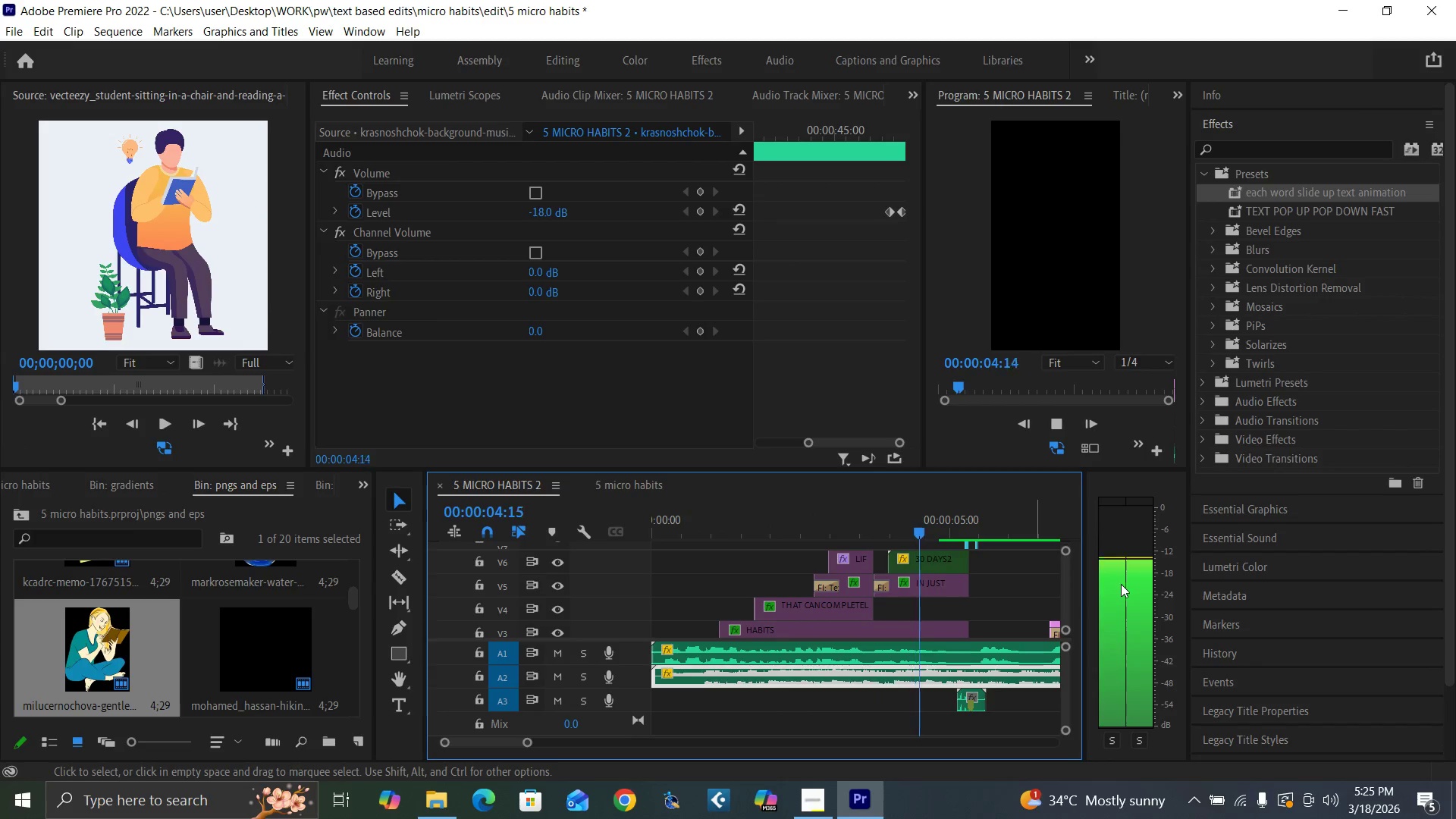 
key(Control+S)
 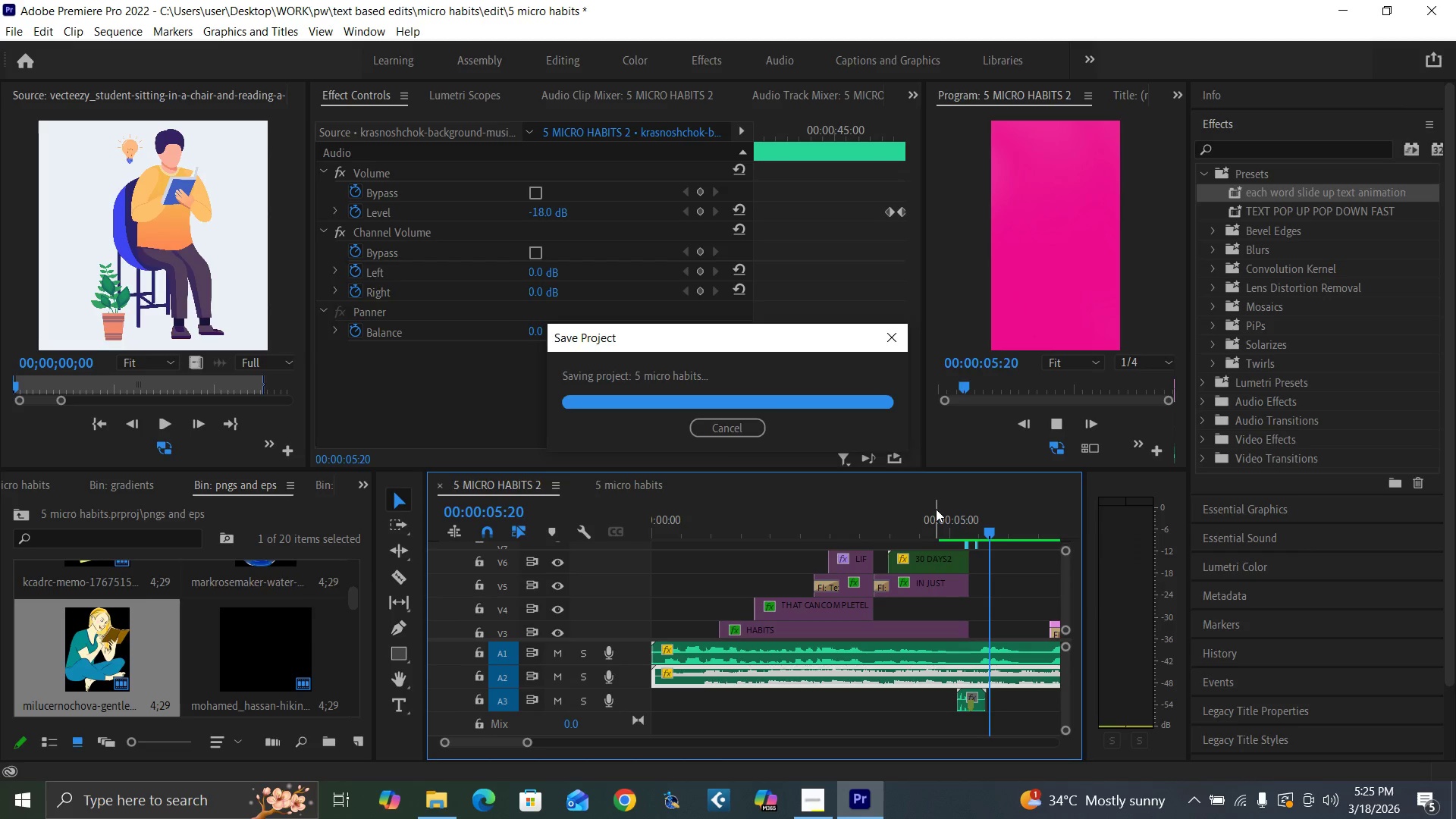 
key(Space)
 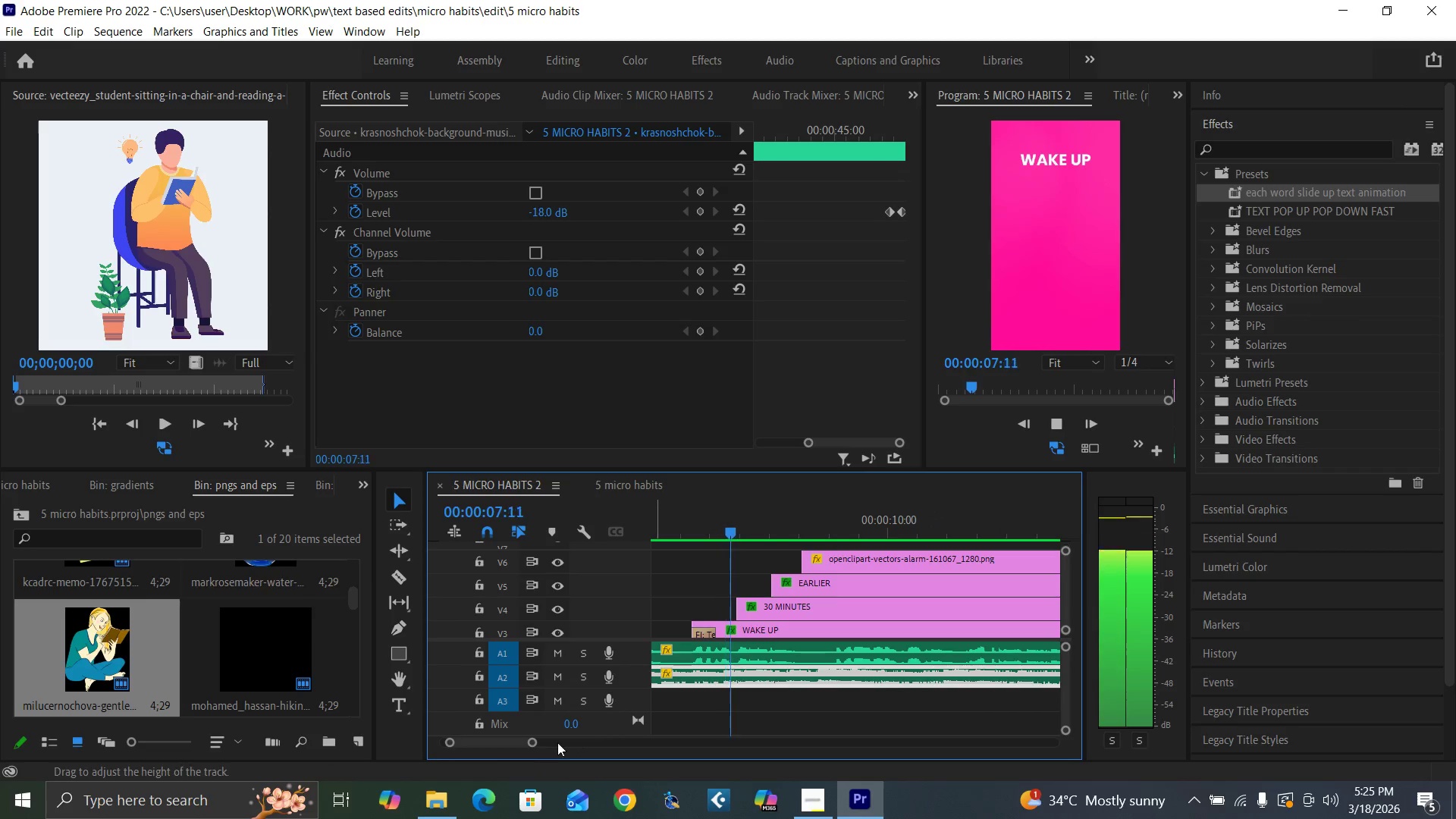 
left_click_drag(start_coordinate=[532, 745], to_coordinate=[573, 761])
 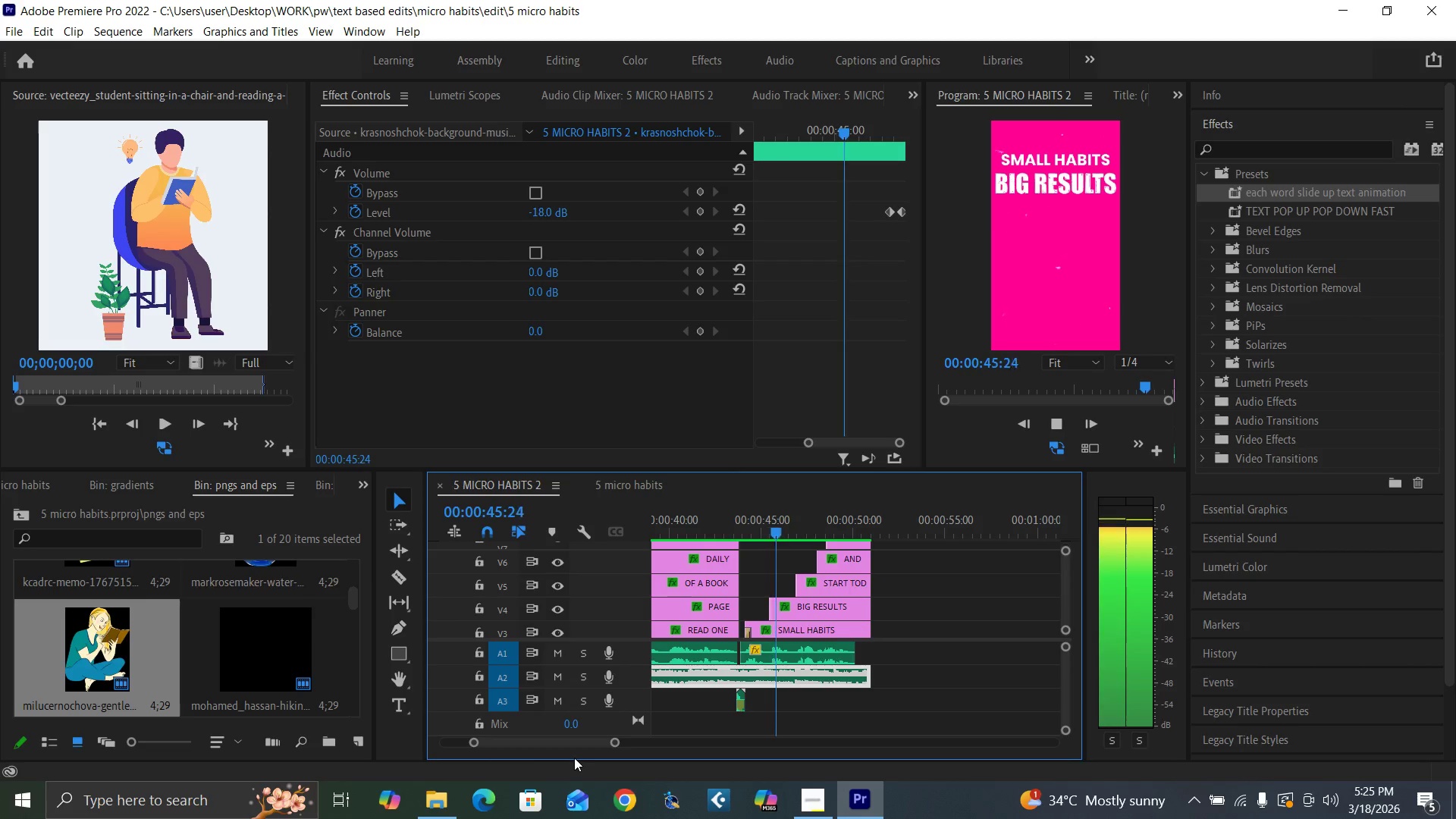 
wait(41.66)
 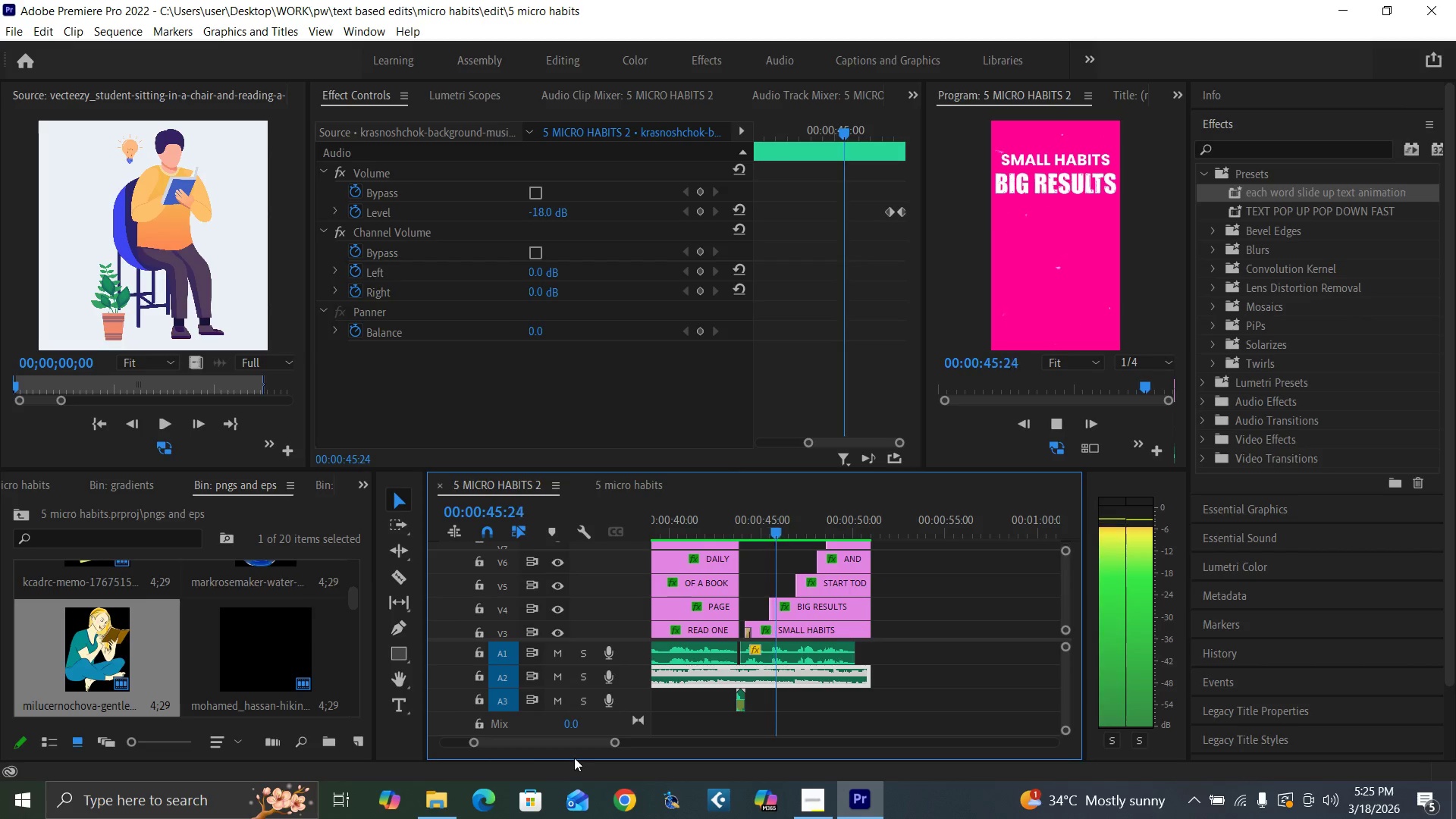 
key(Space)
 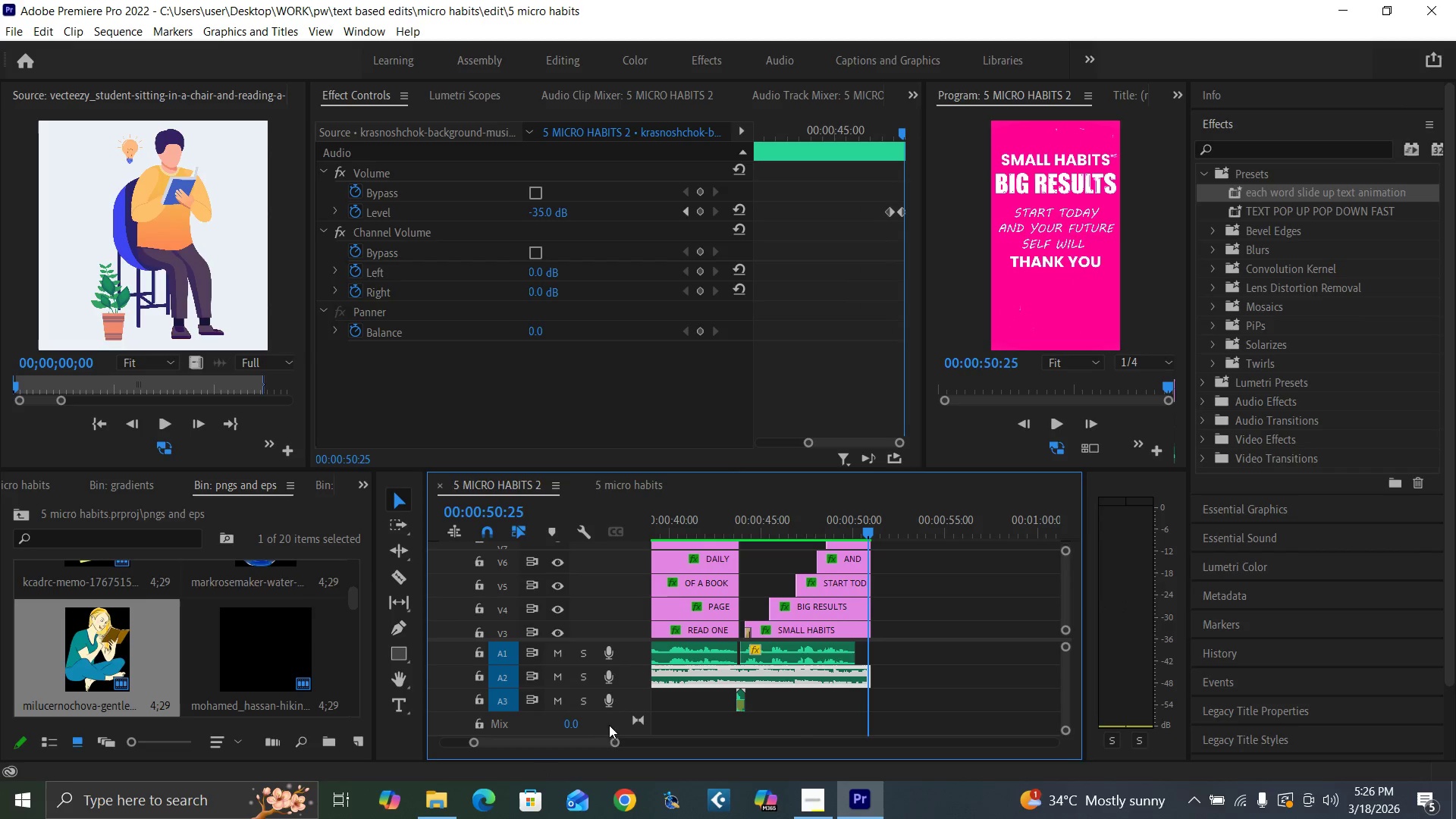 
left_click_drag(start_coordinate=[615, 743], to_coordinate=[630, 748])
 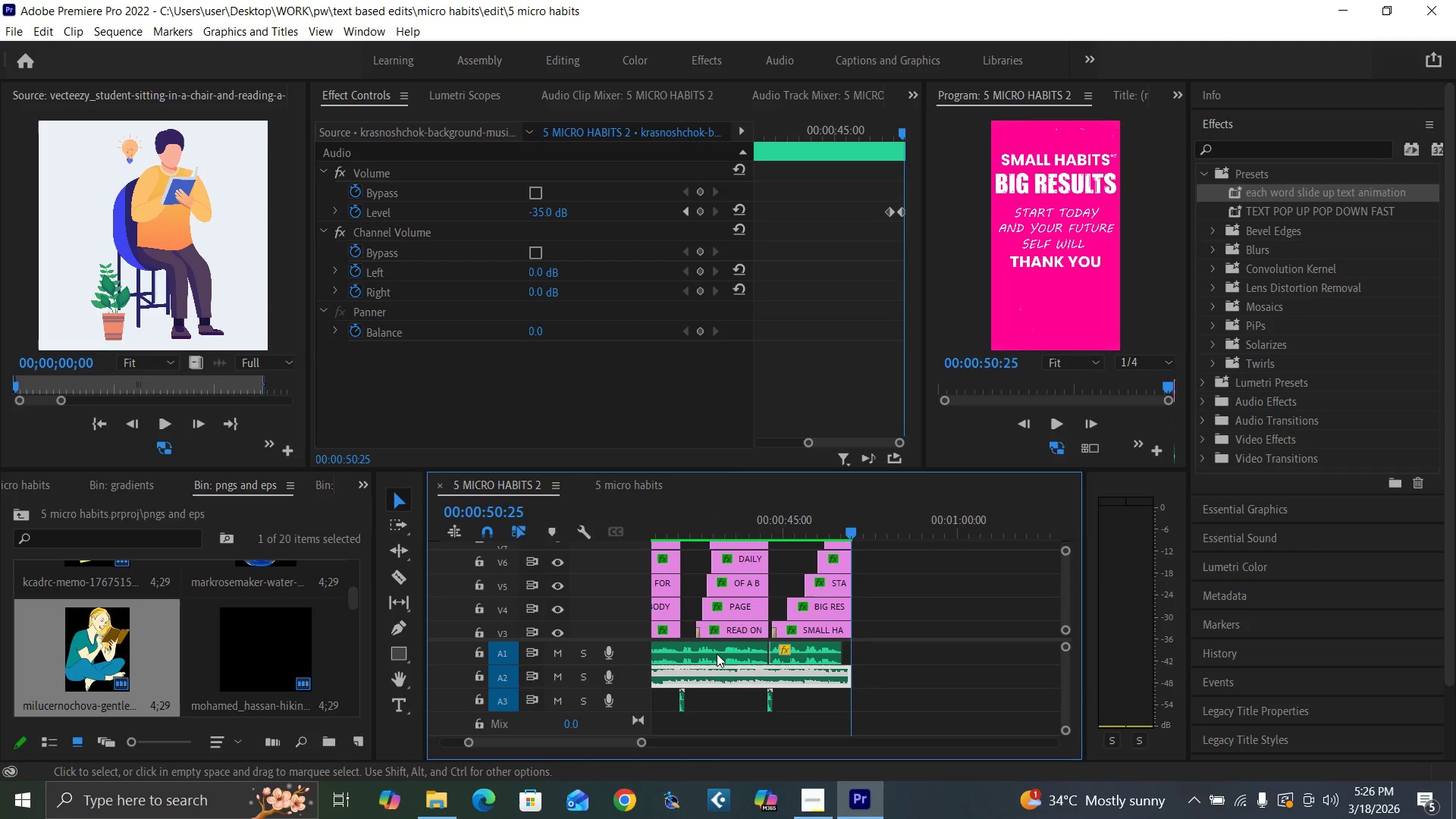 
left_click([719, 653])
 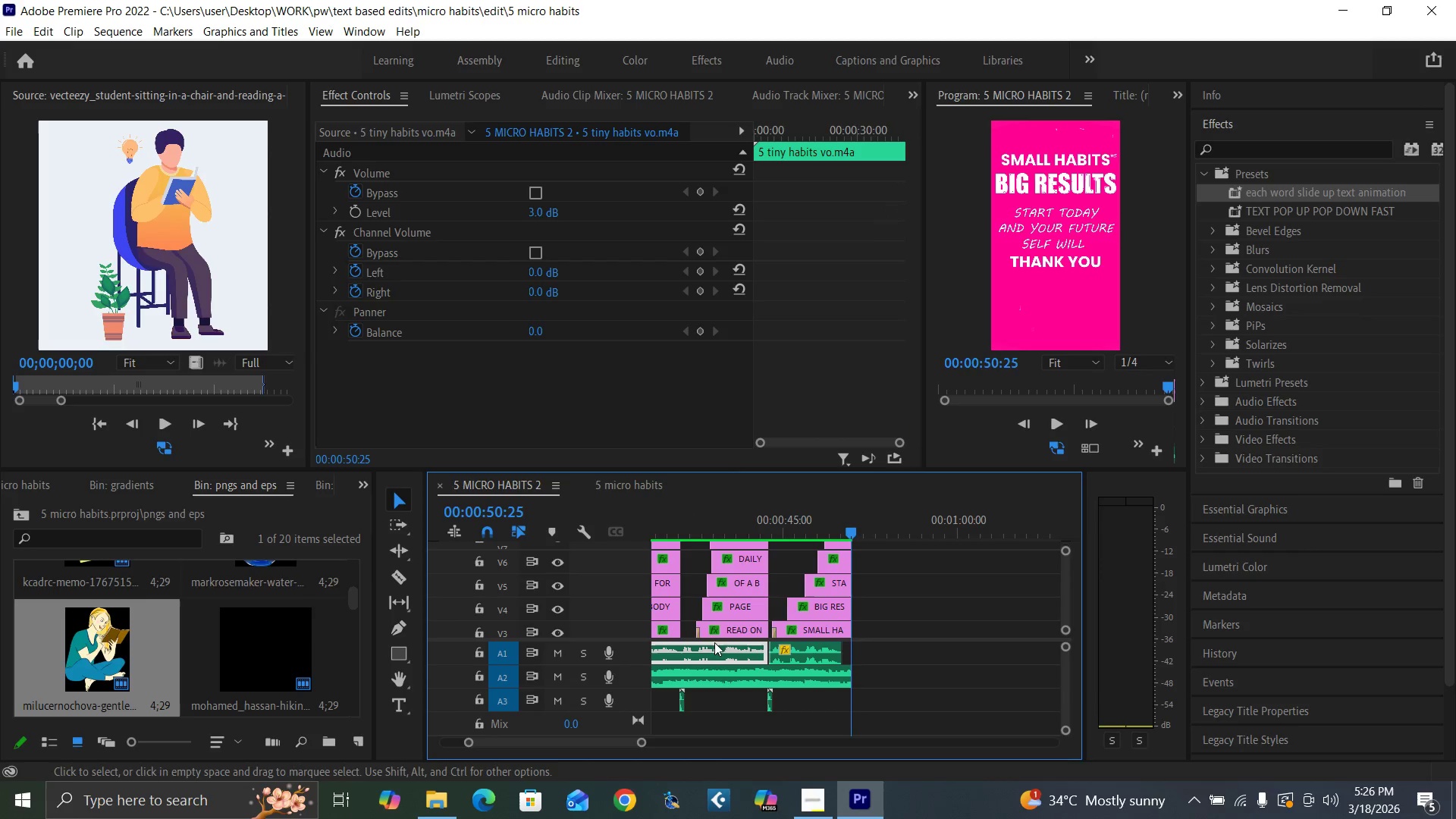 
left_click([822, 648])
 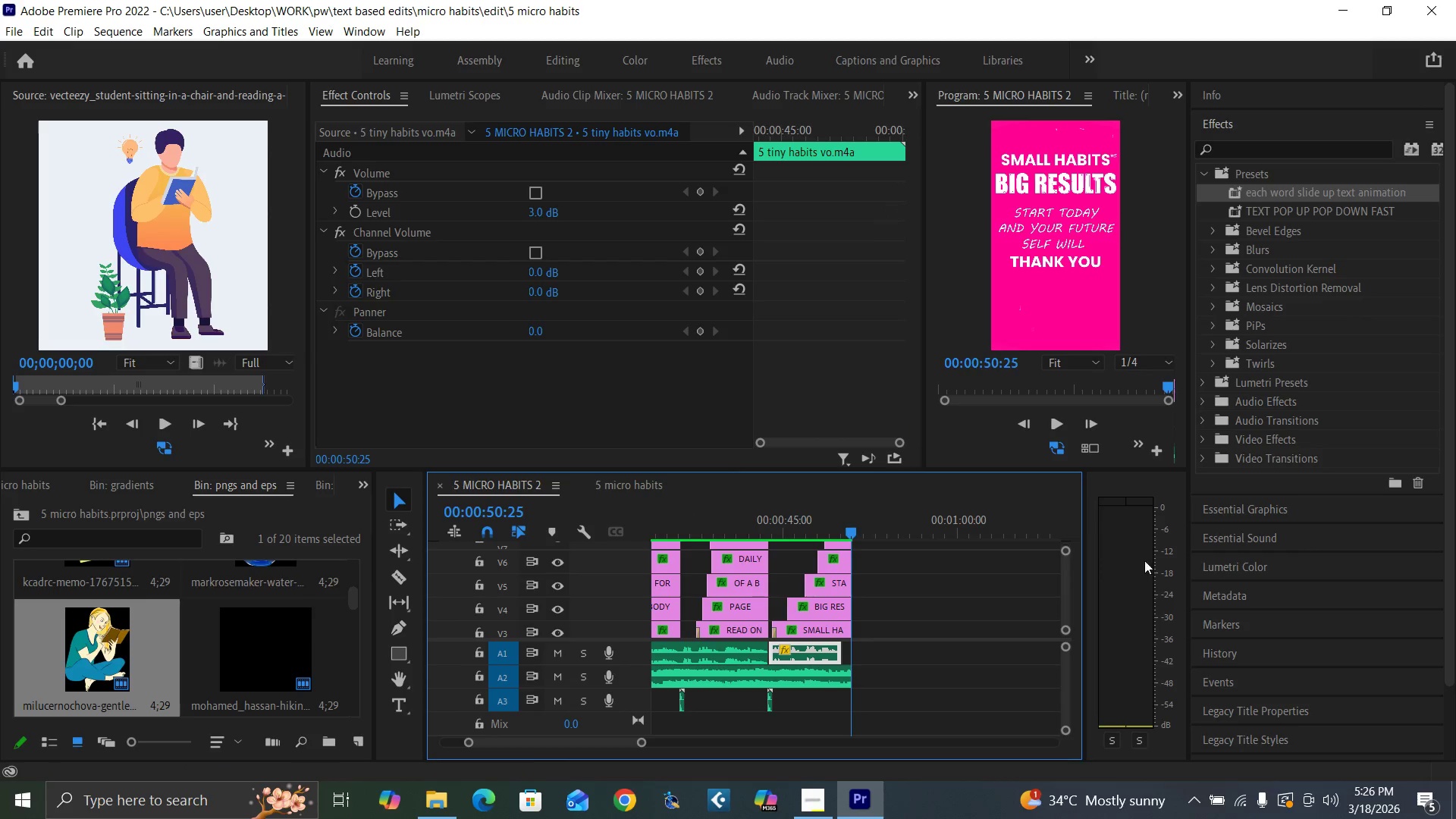 
left_click([1245, 538])
 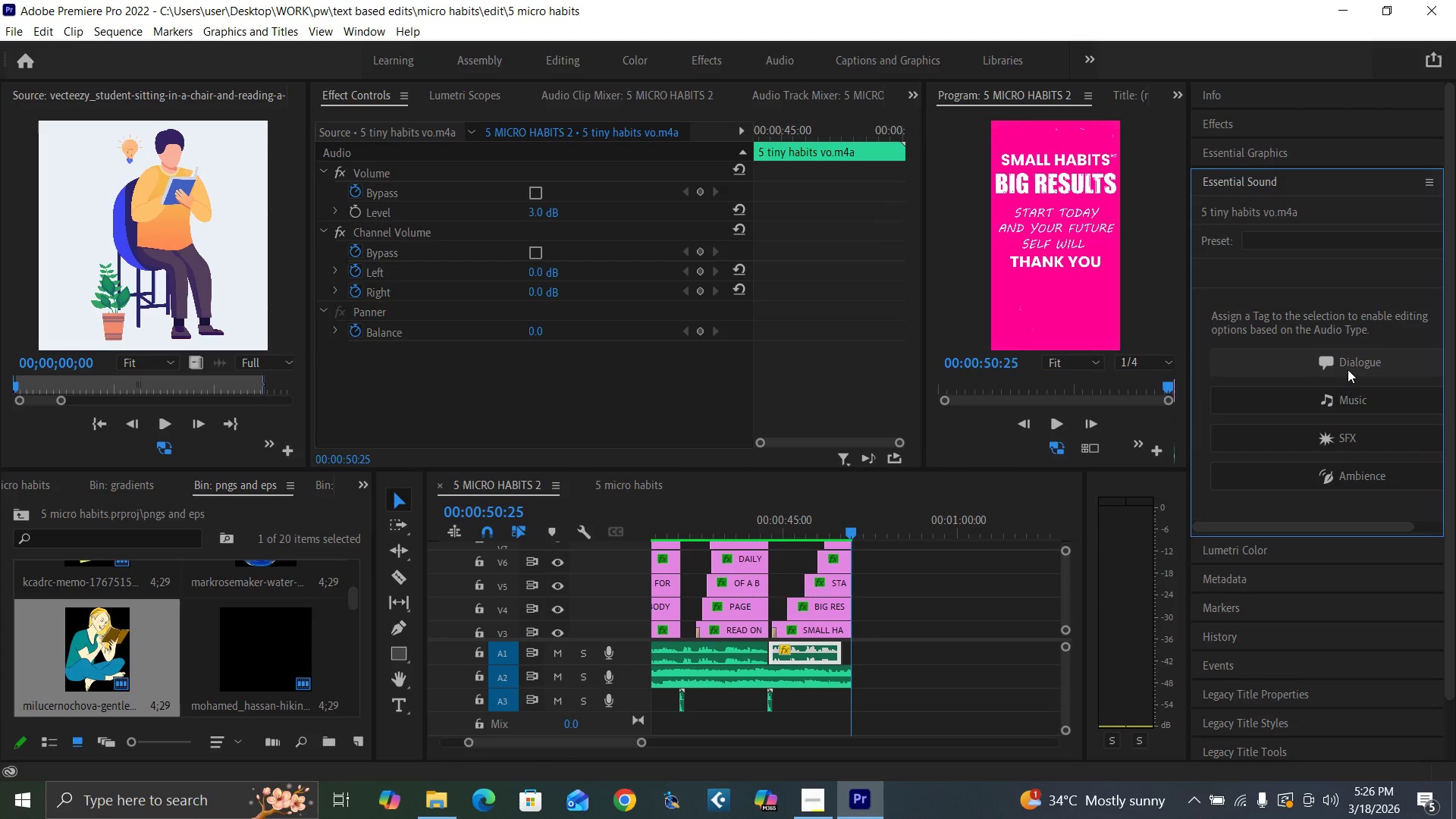 
left_click([1348, 368])
 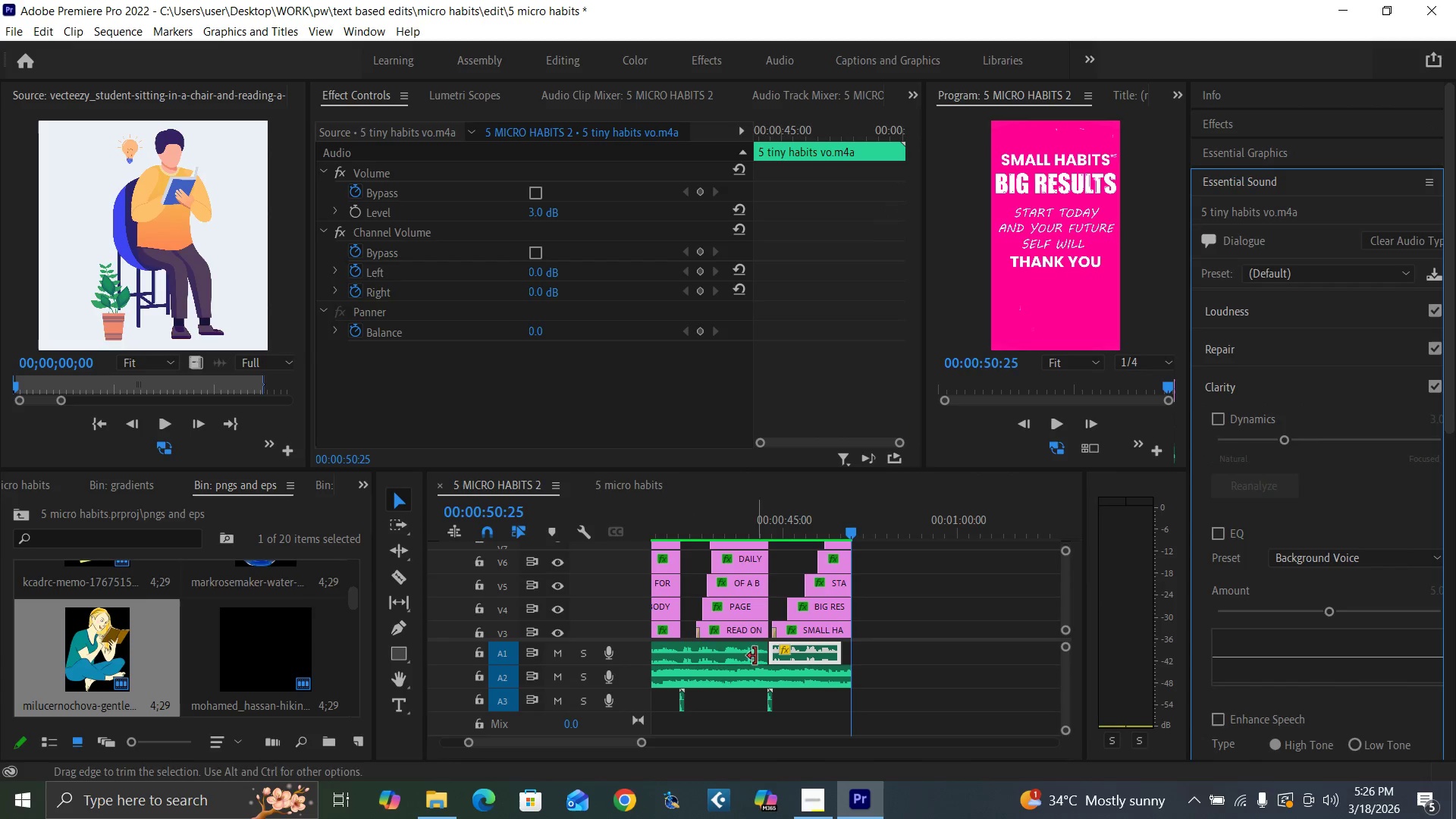 
left_click([745, 651])
 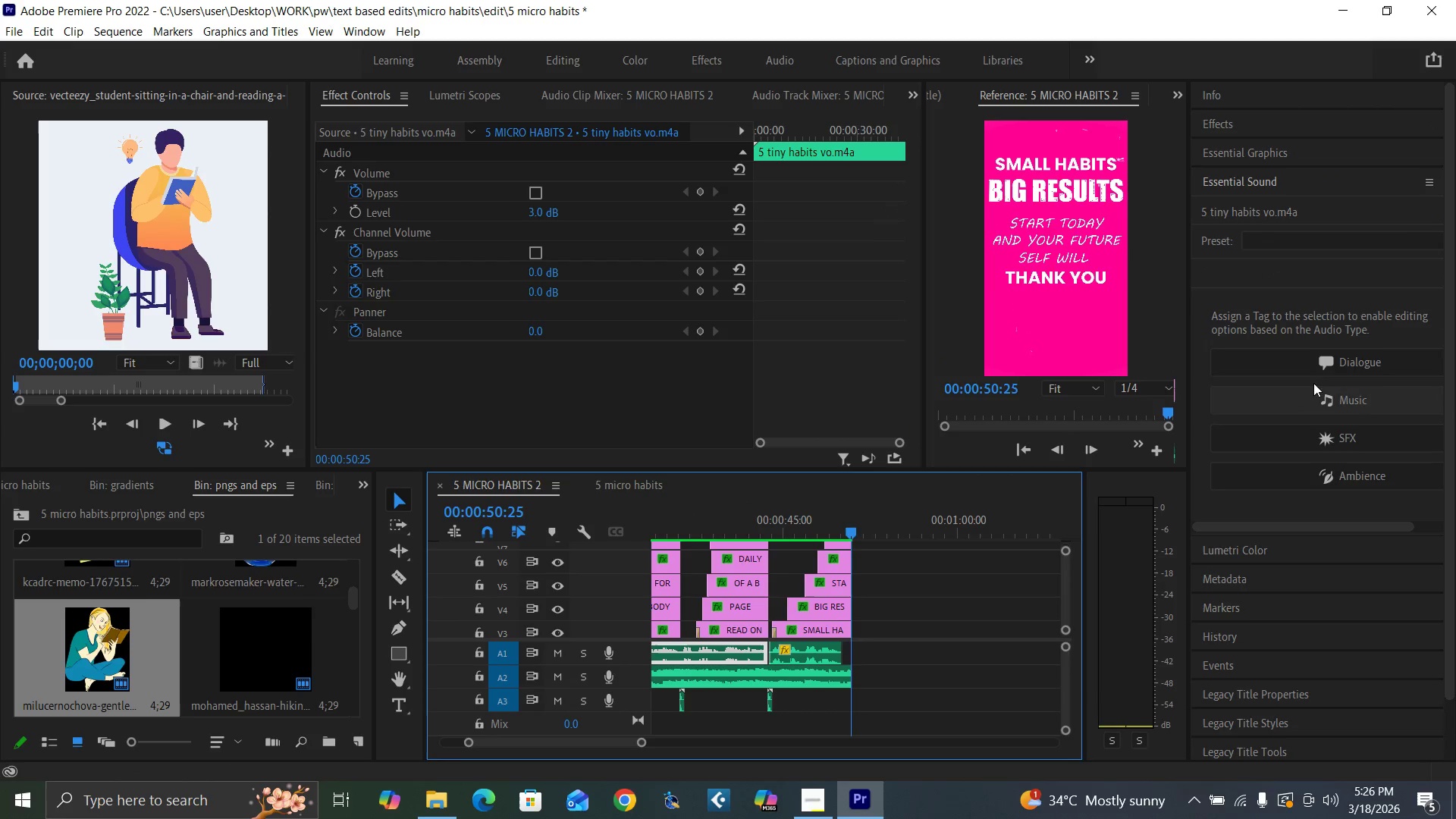 
left_click([1338, 364])
 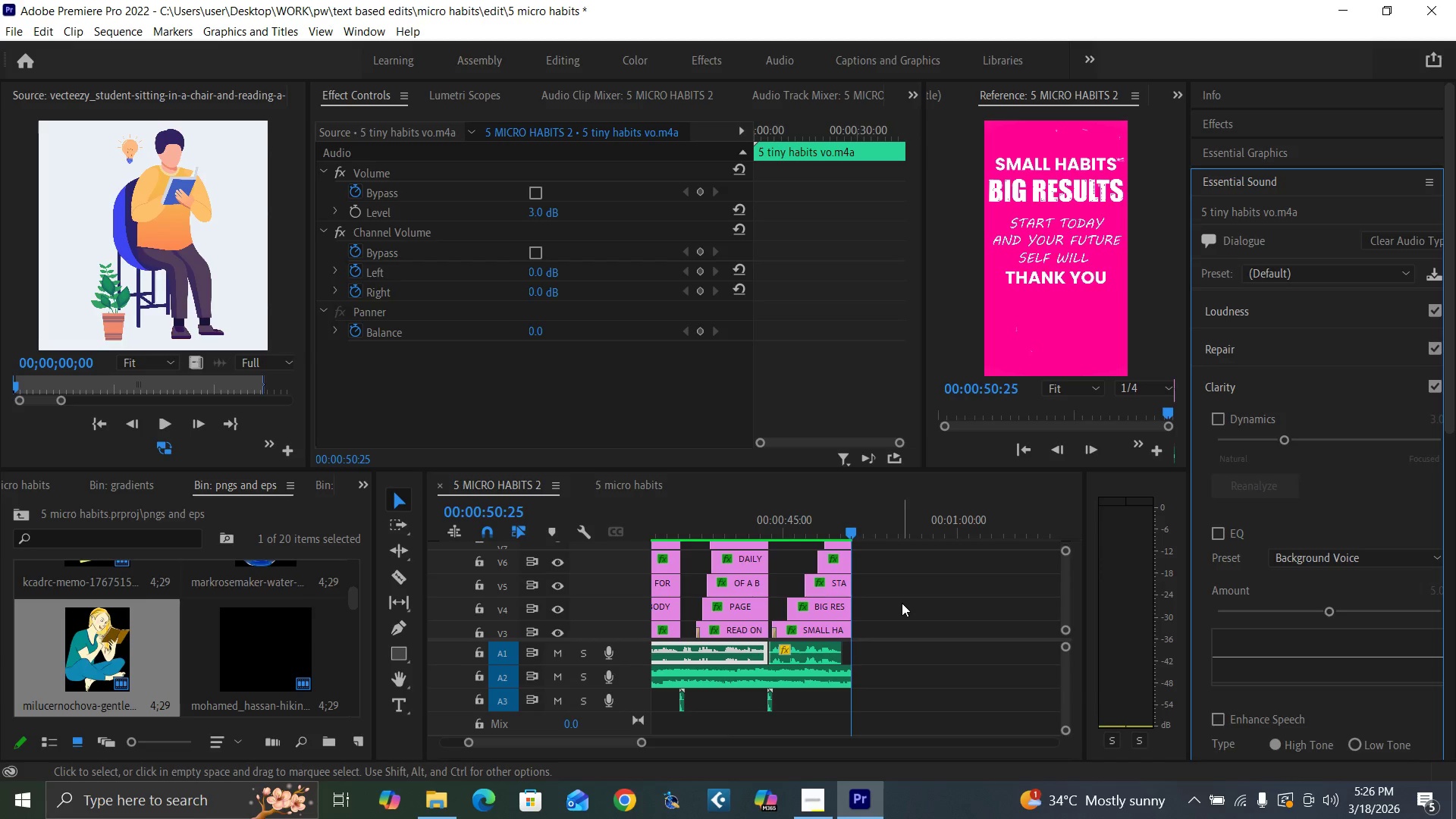 
key(Control+S)
 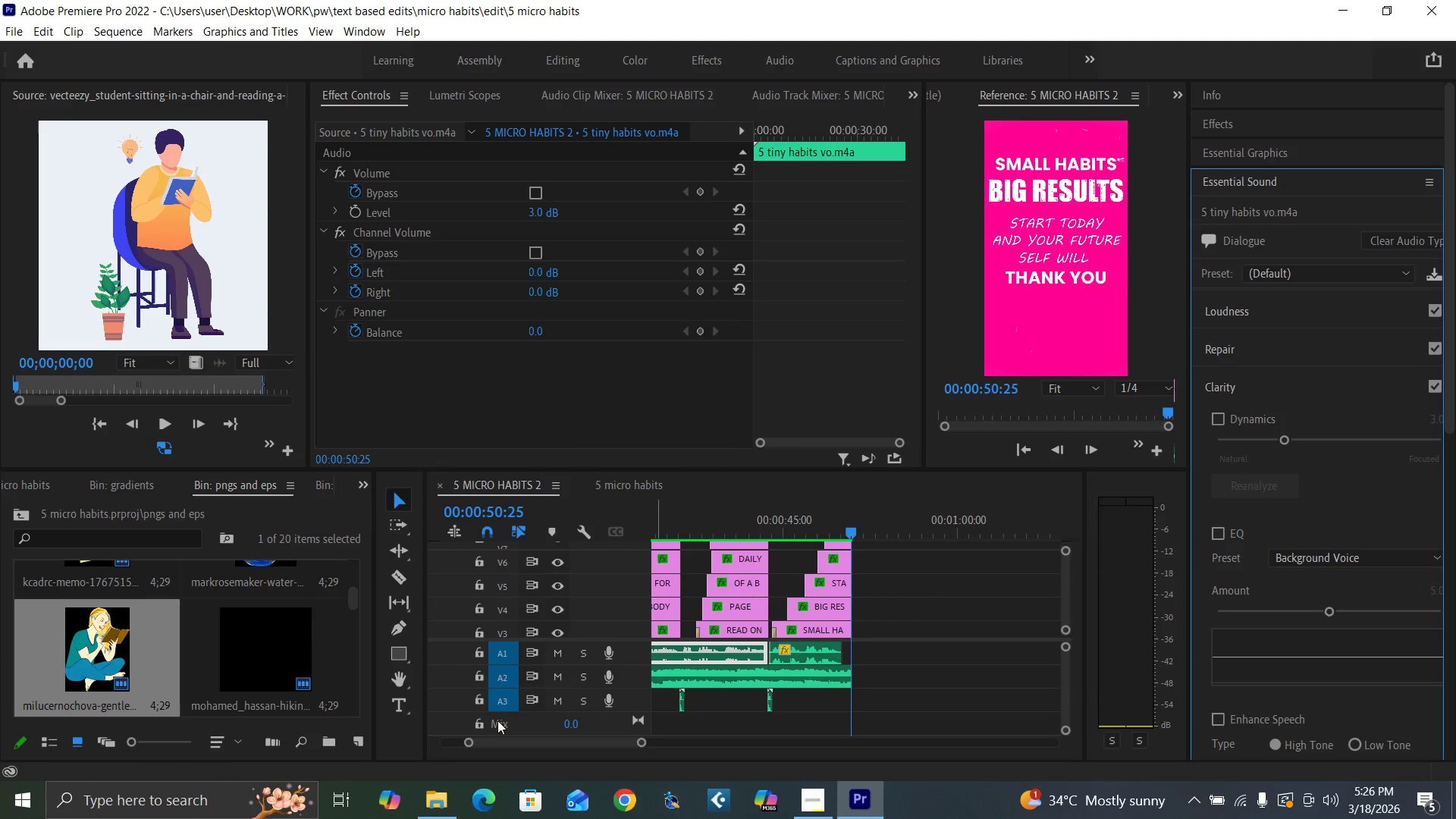 
left_click_drag(start_coordinate=[467, 739], to_coordinate=[402, 755])
 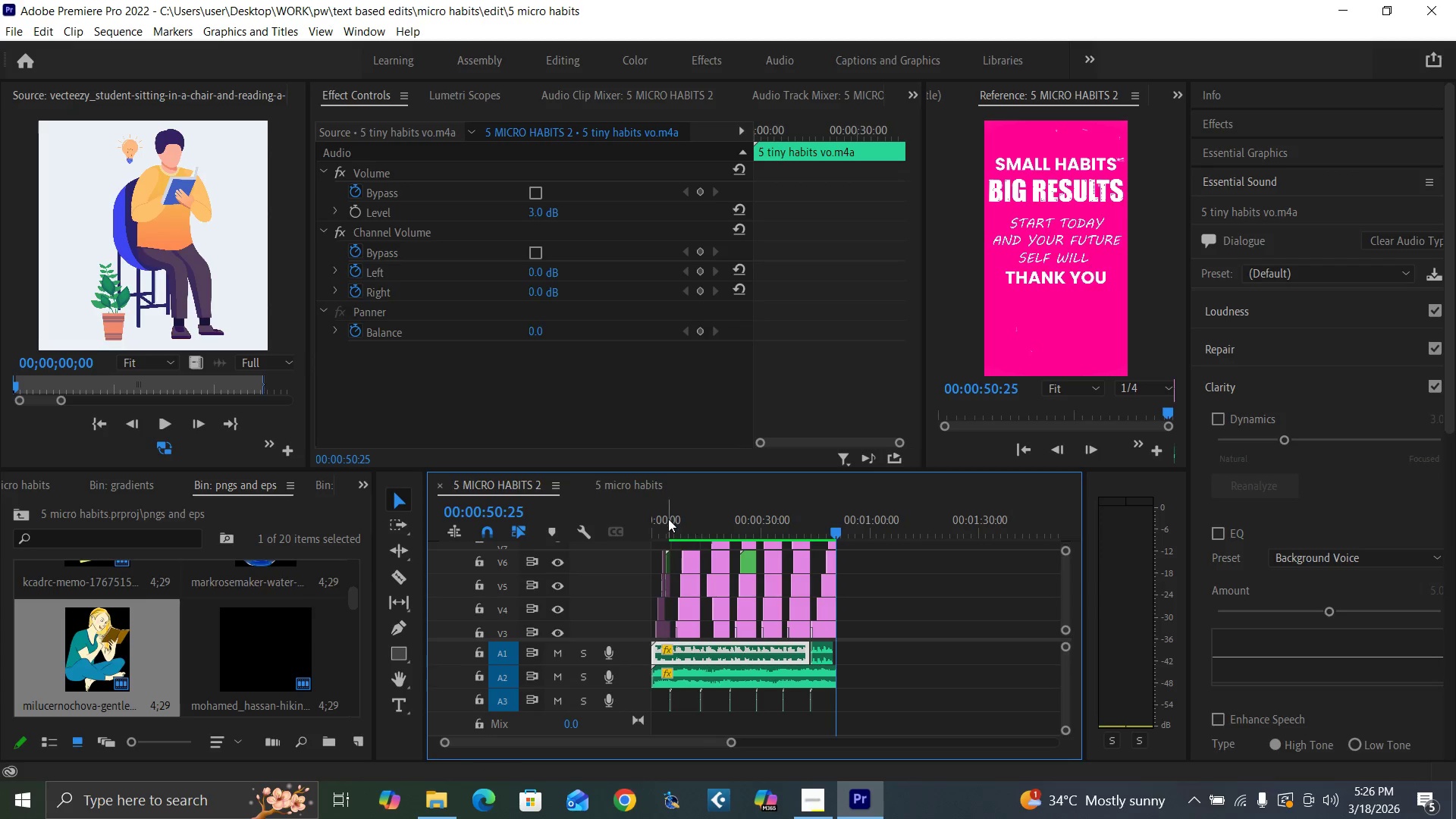 
left_click([668, 519])
 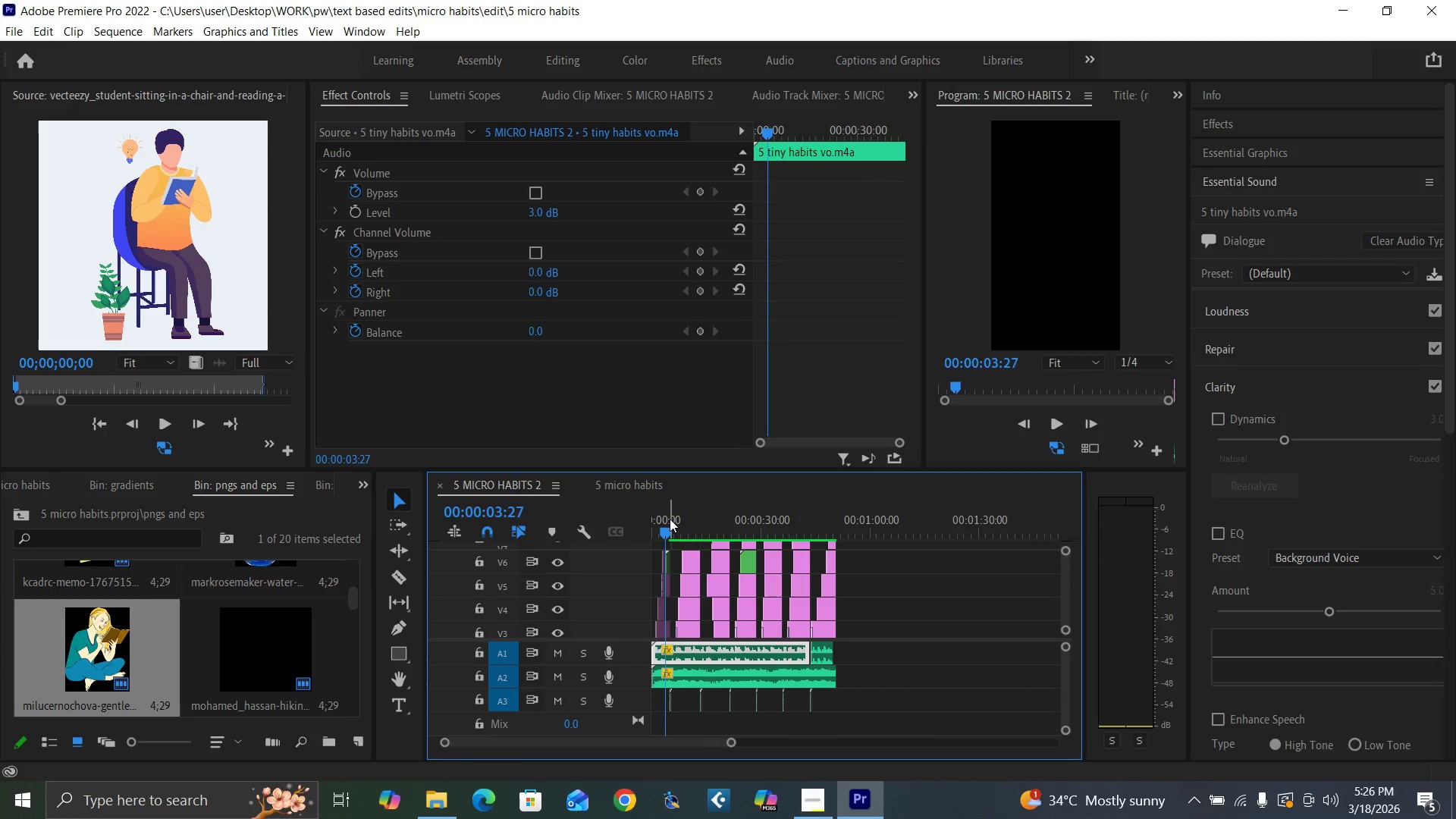 
key(Backquote)
 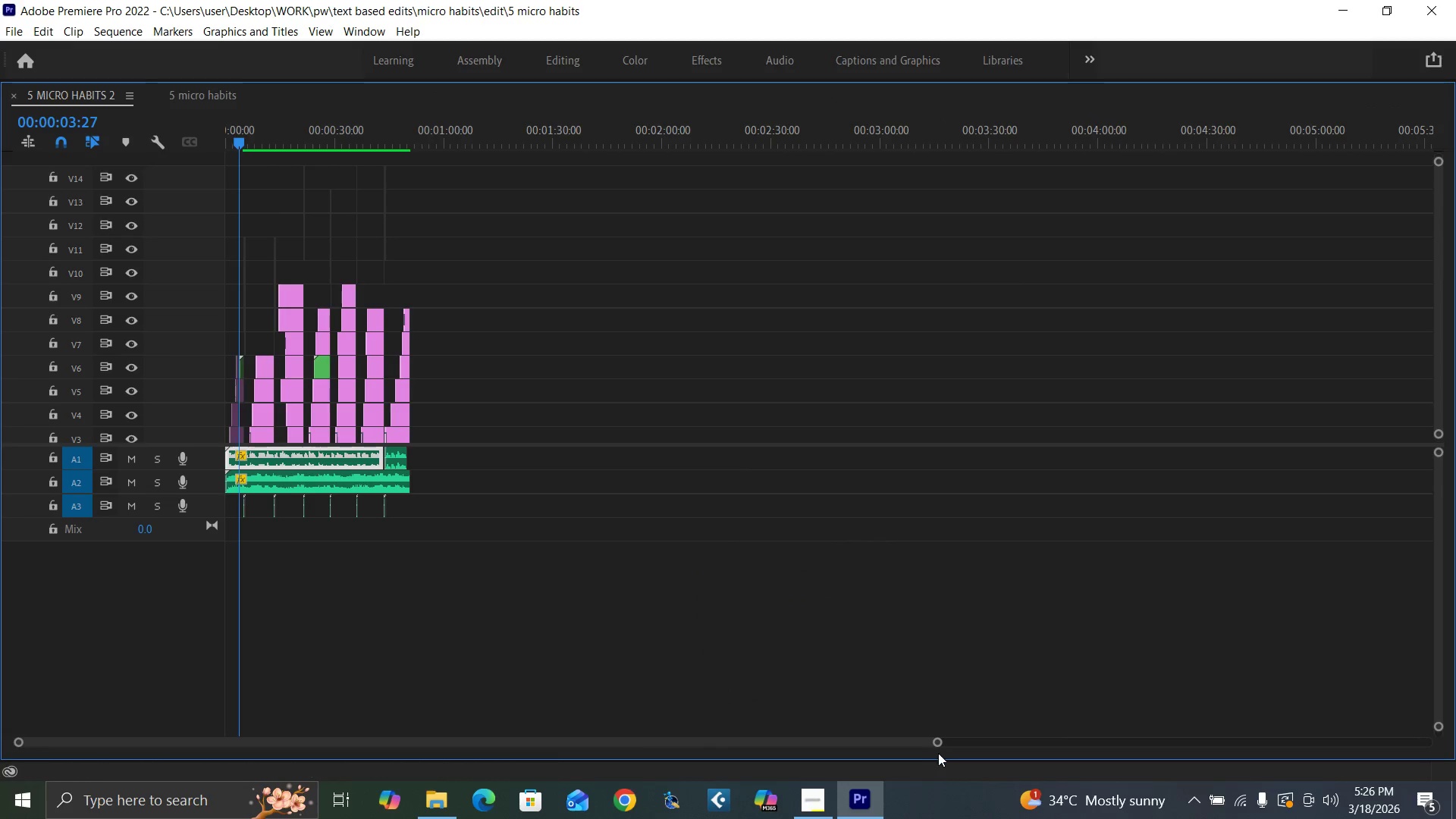 
left_click_drag(start_coordinate=[942, 741], to_coordinate=[554, 728])
 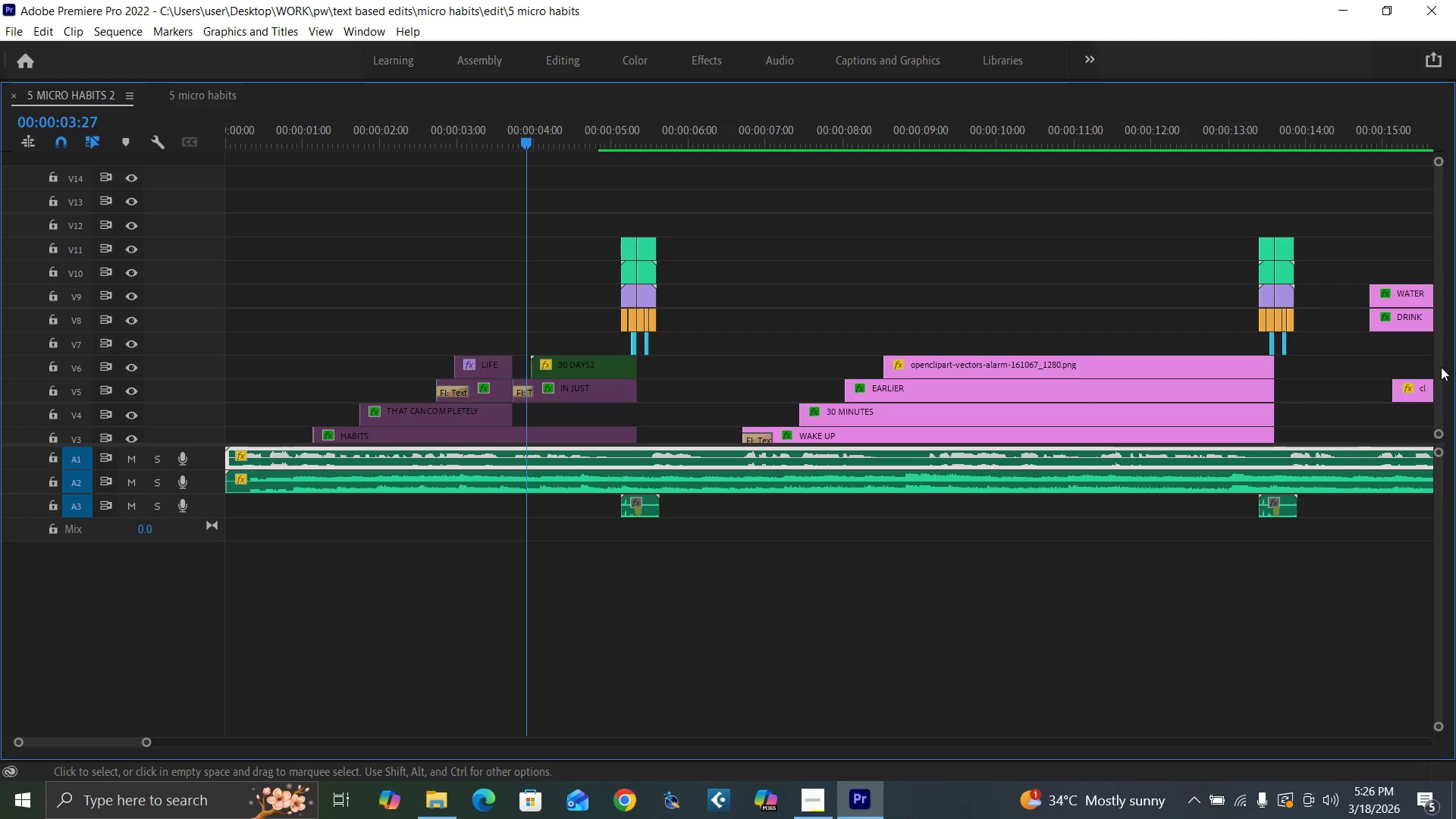 
left_click_drag(start_coordinate=[1439, 367], to_coordinate=[1433, 439])
 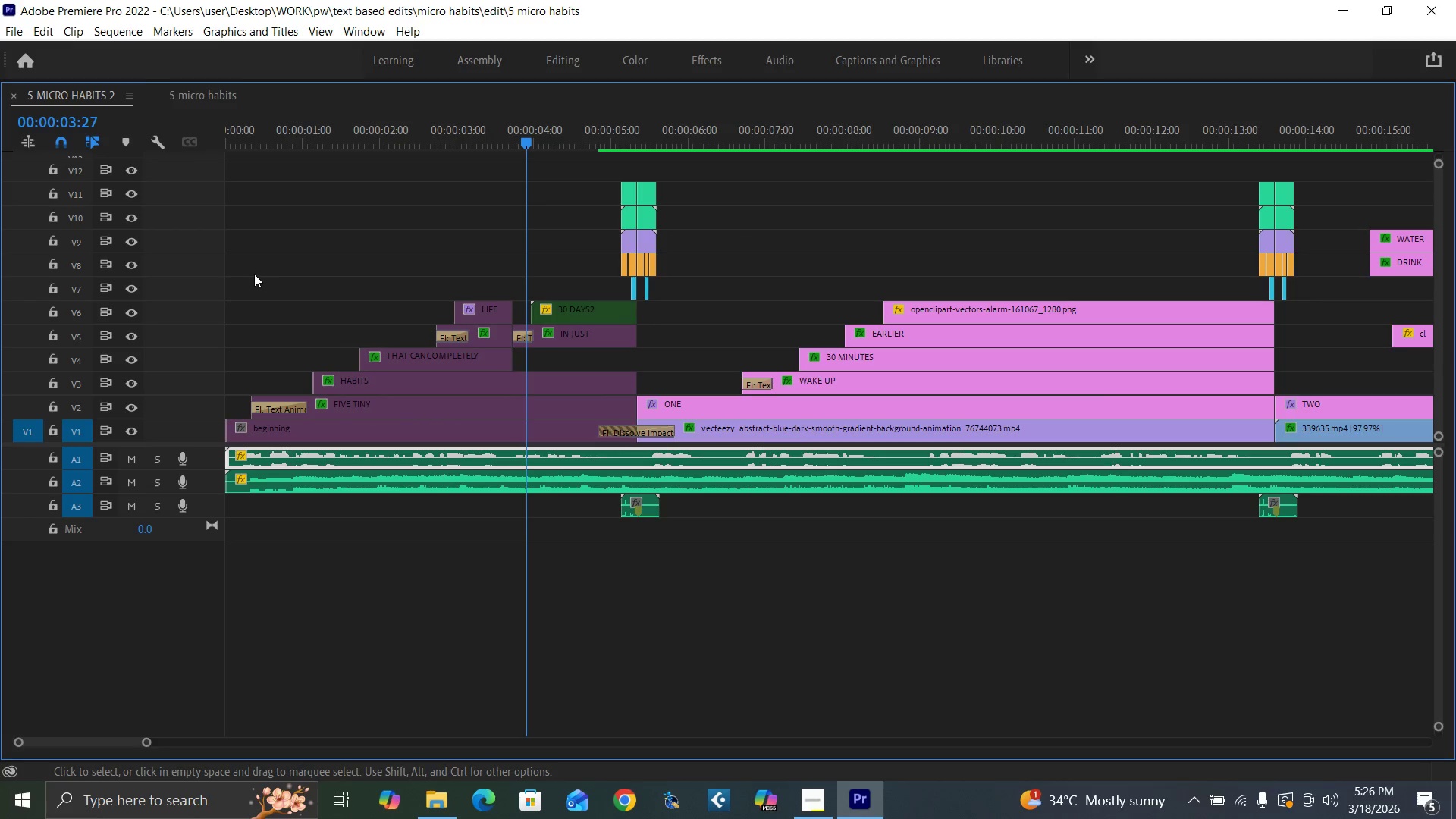 
left_click_drag(start_coordinate=[246, 271], to_coordinate=[565, 425])
 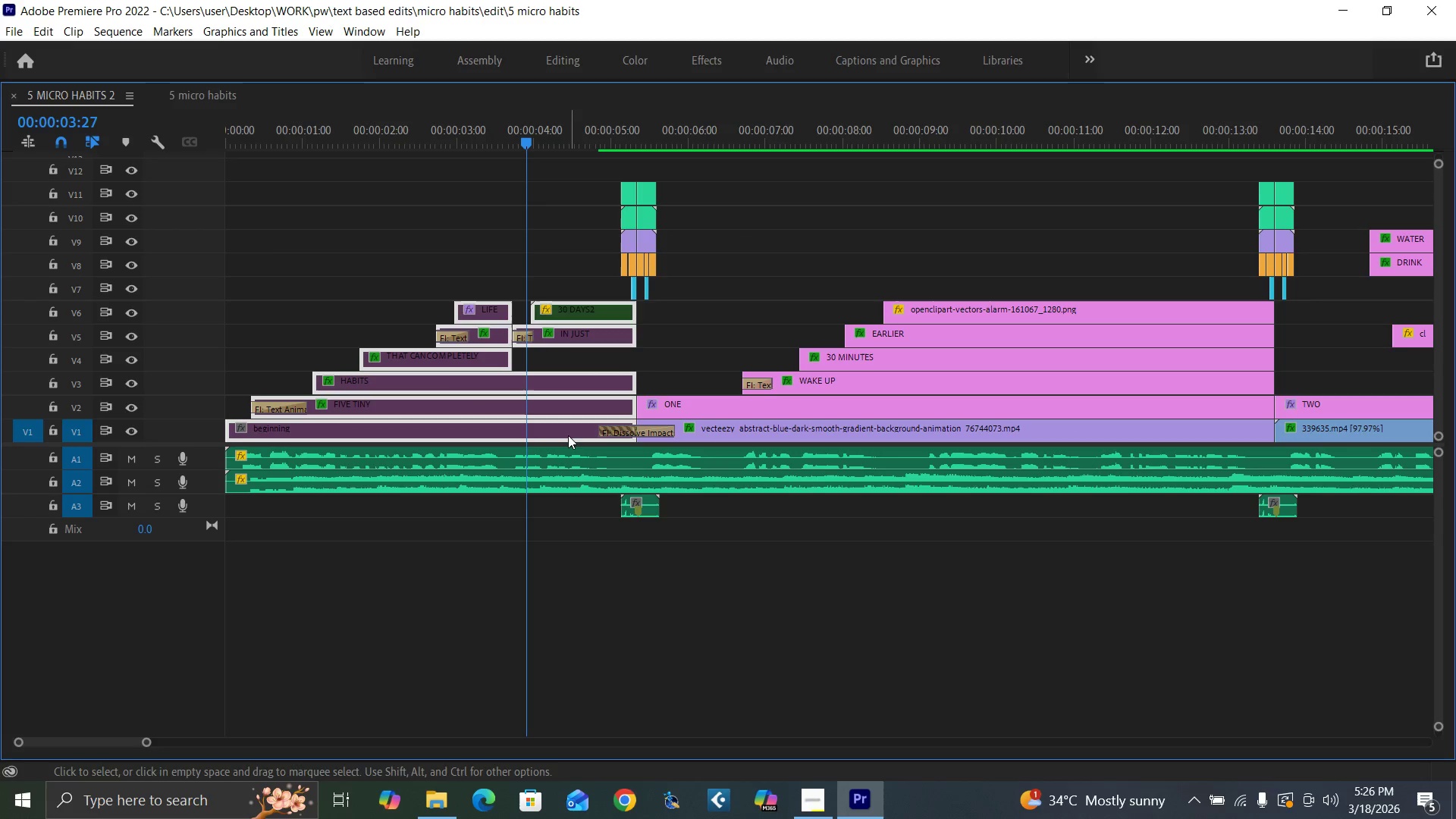 
key(Shift+E)
 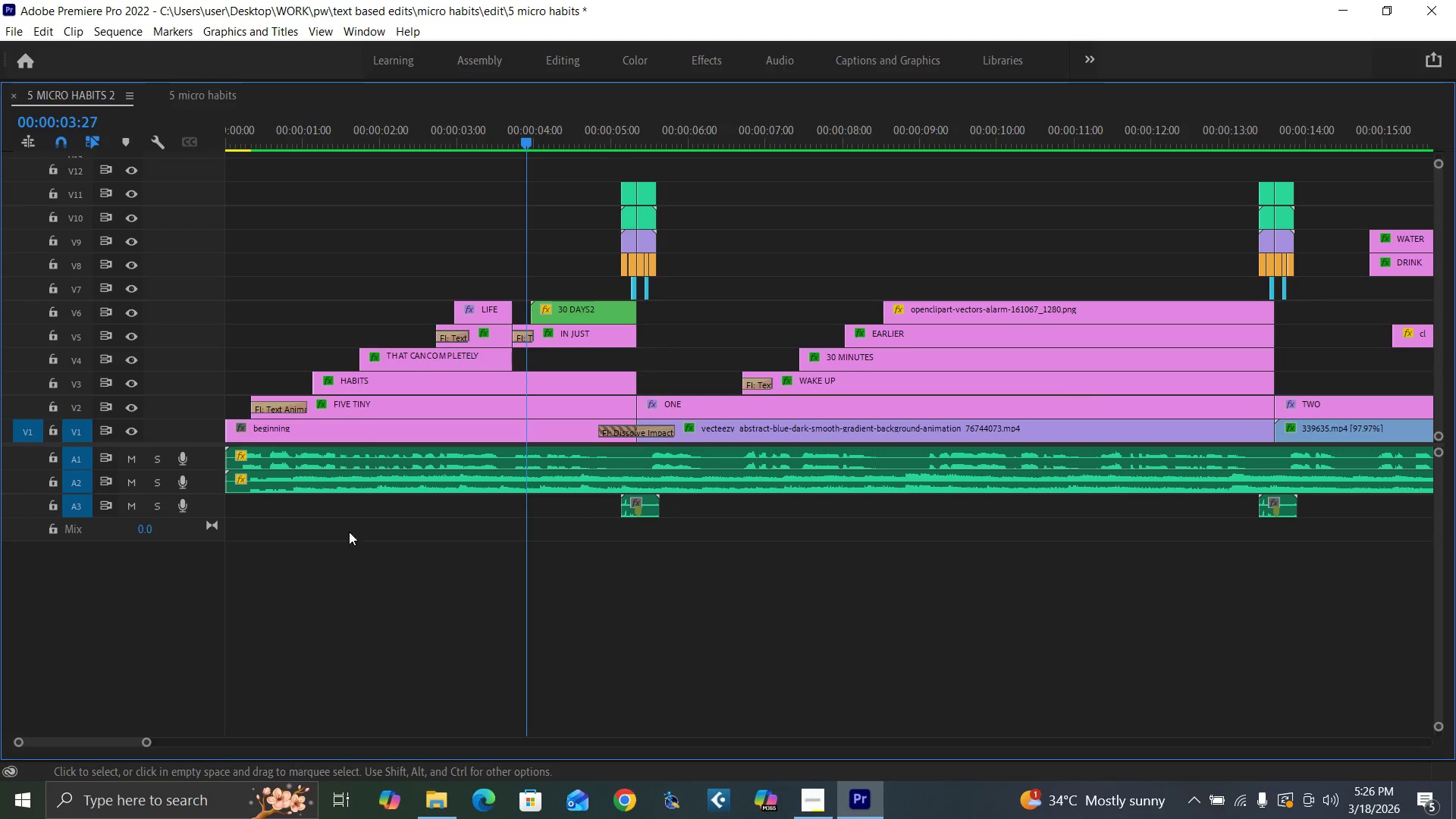 
left_click([481, 312])
 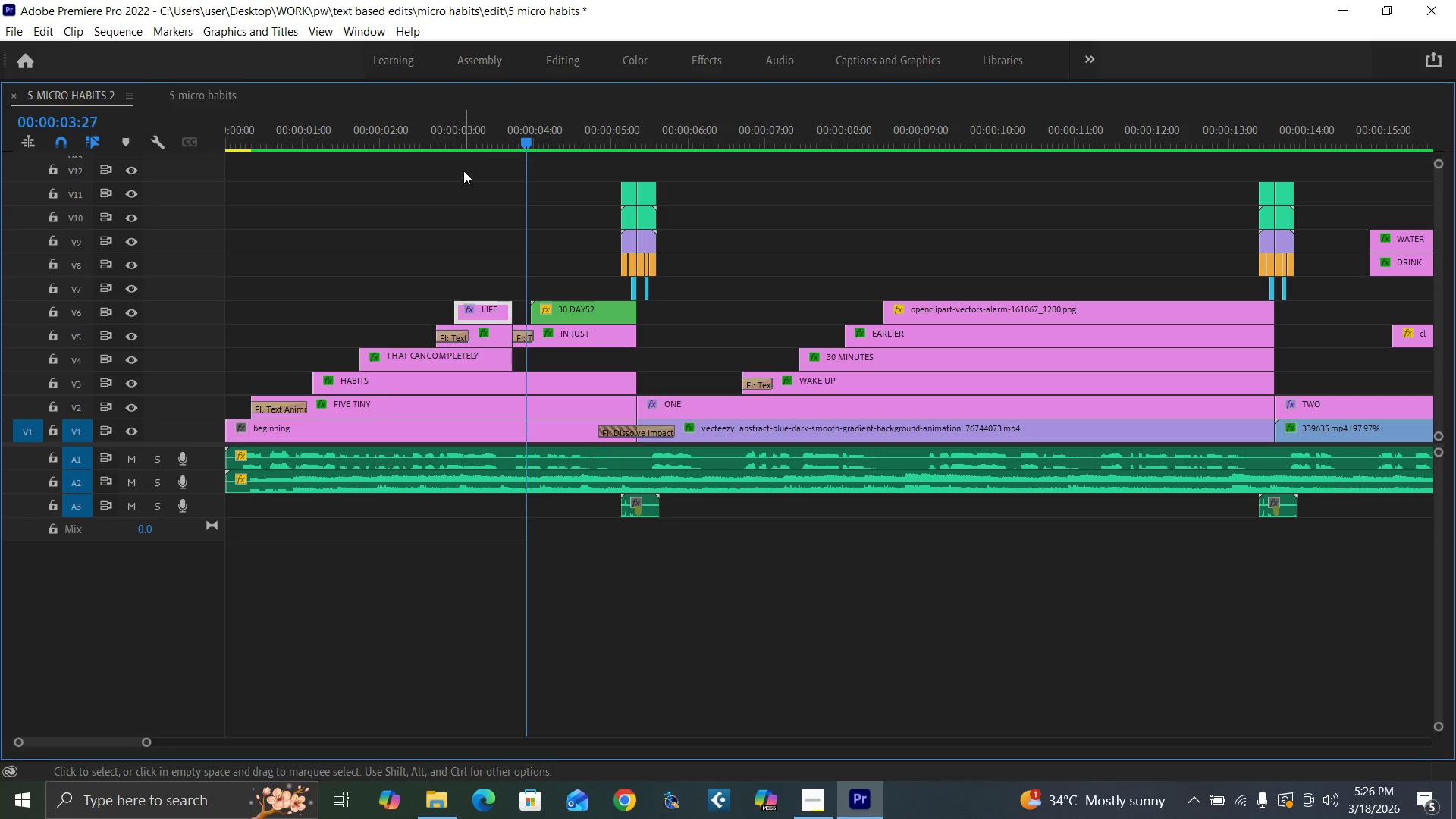 
left_click([485, 127])
 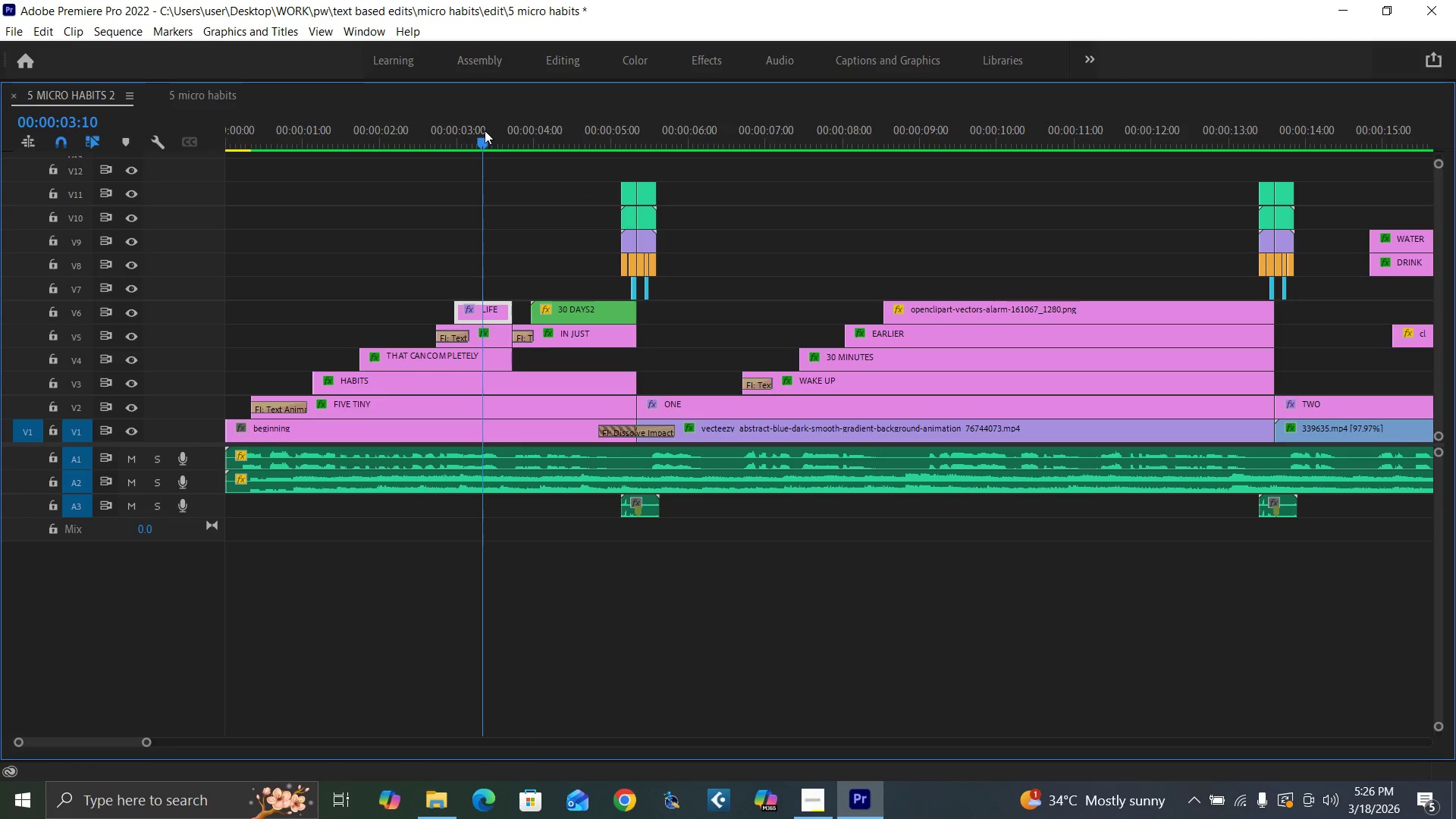 
key(Backquote)
 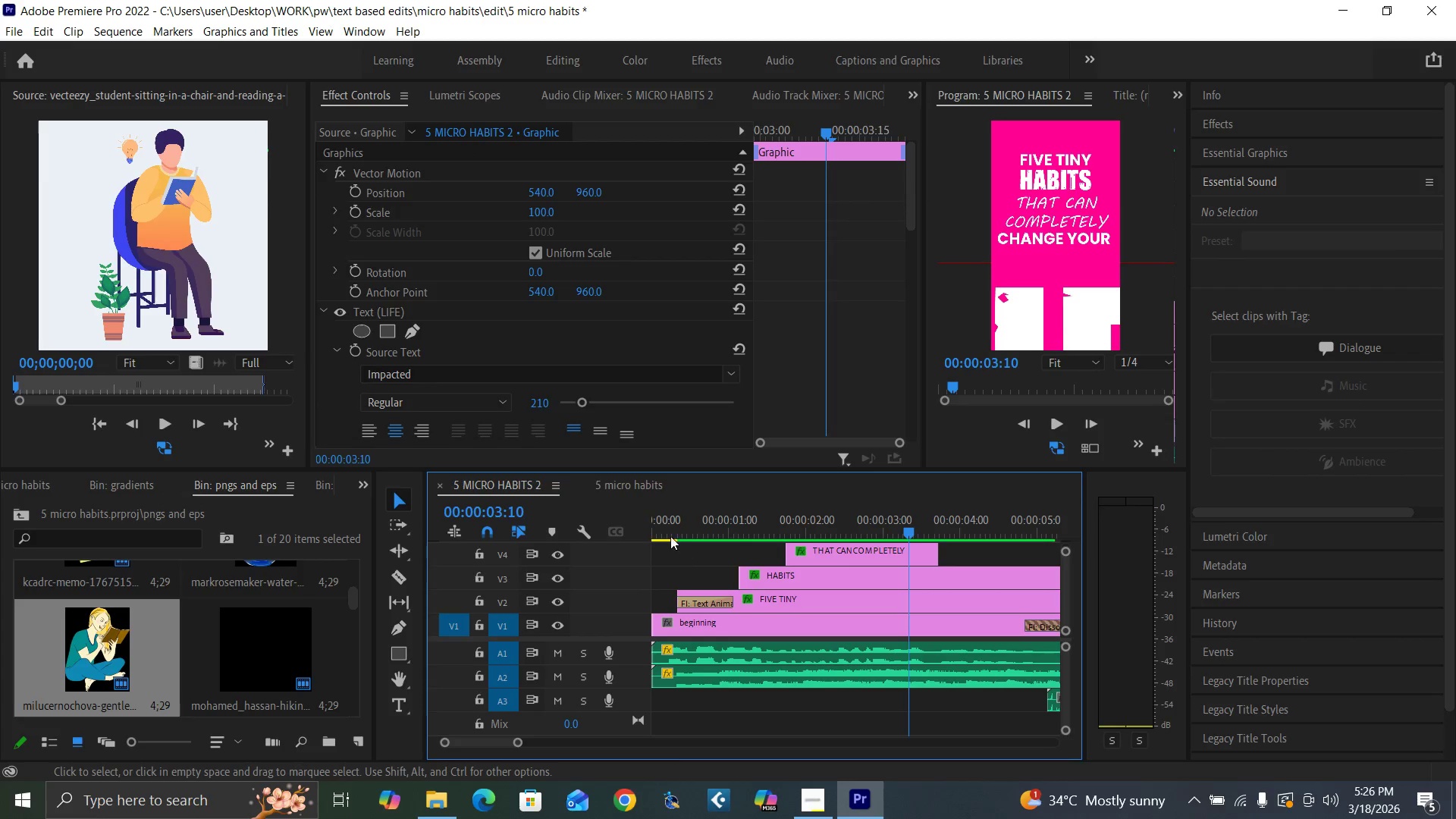 
left_click_drag(start_coordinate=[670, 525], to_coordinate=[629, 579])
 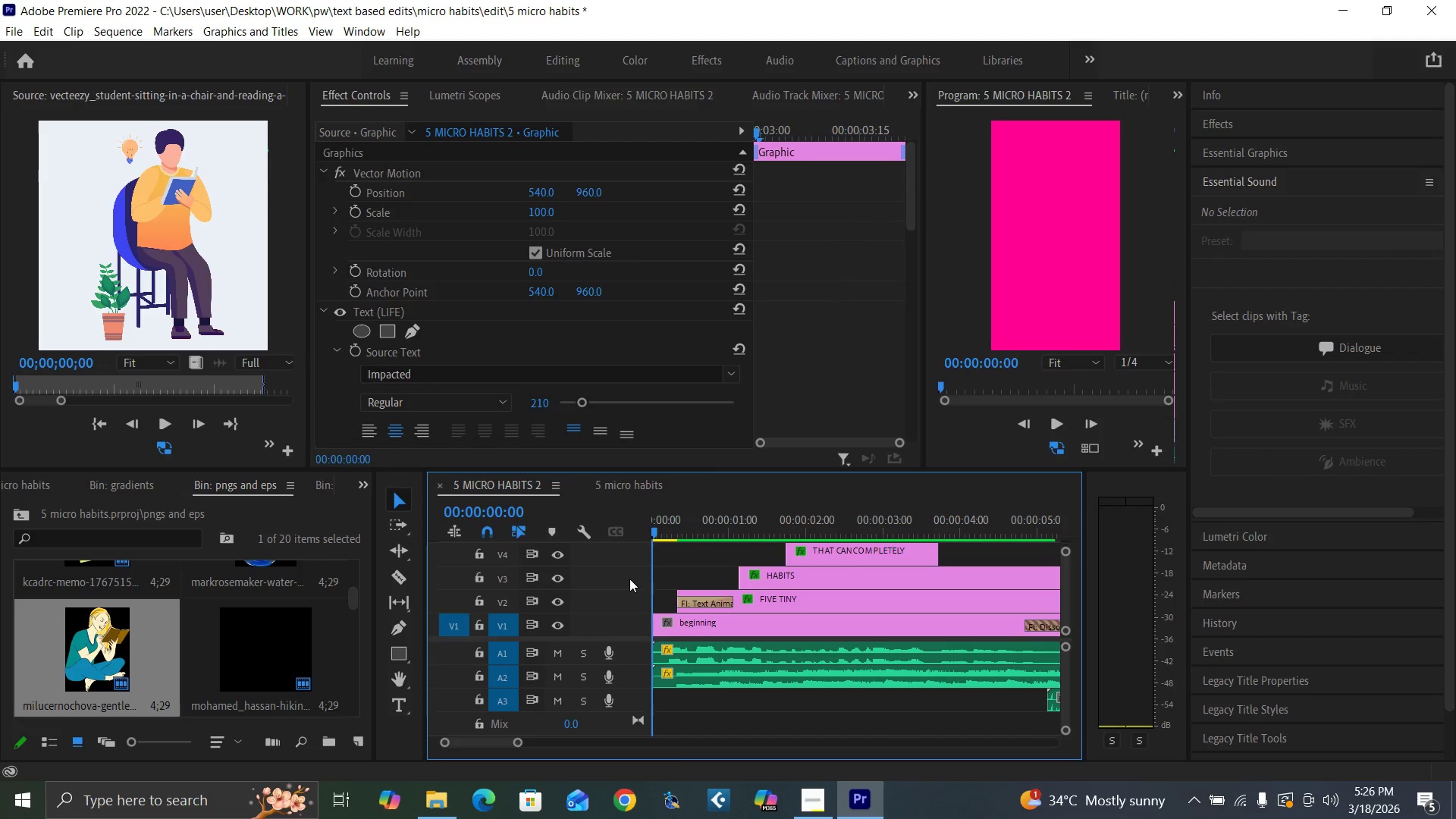 
key(Space)
 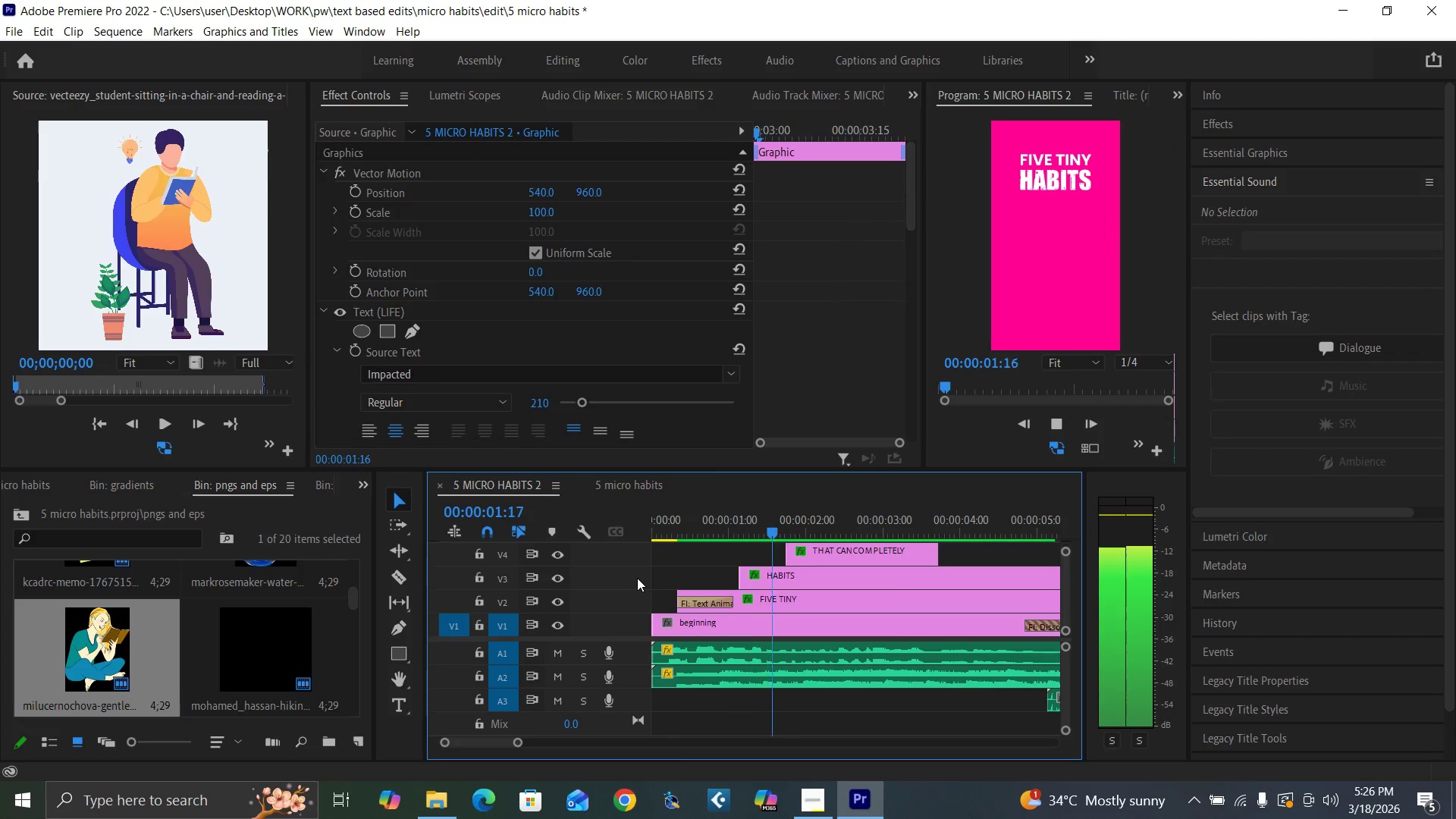 
key(Space)
 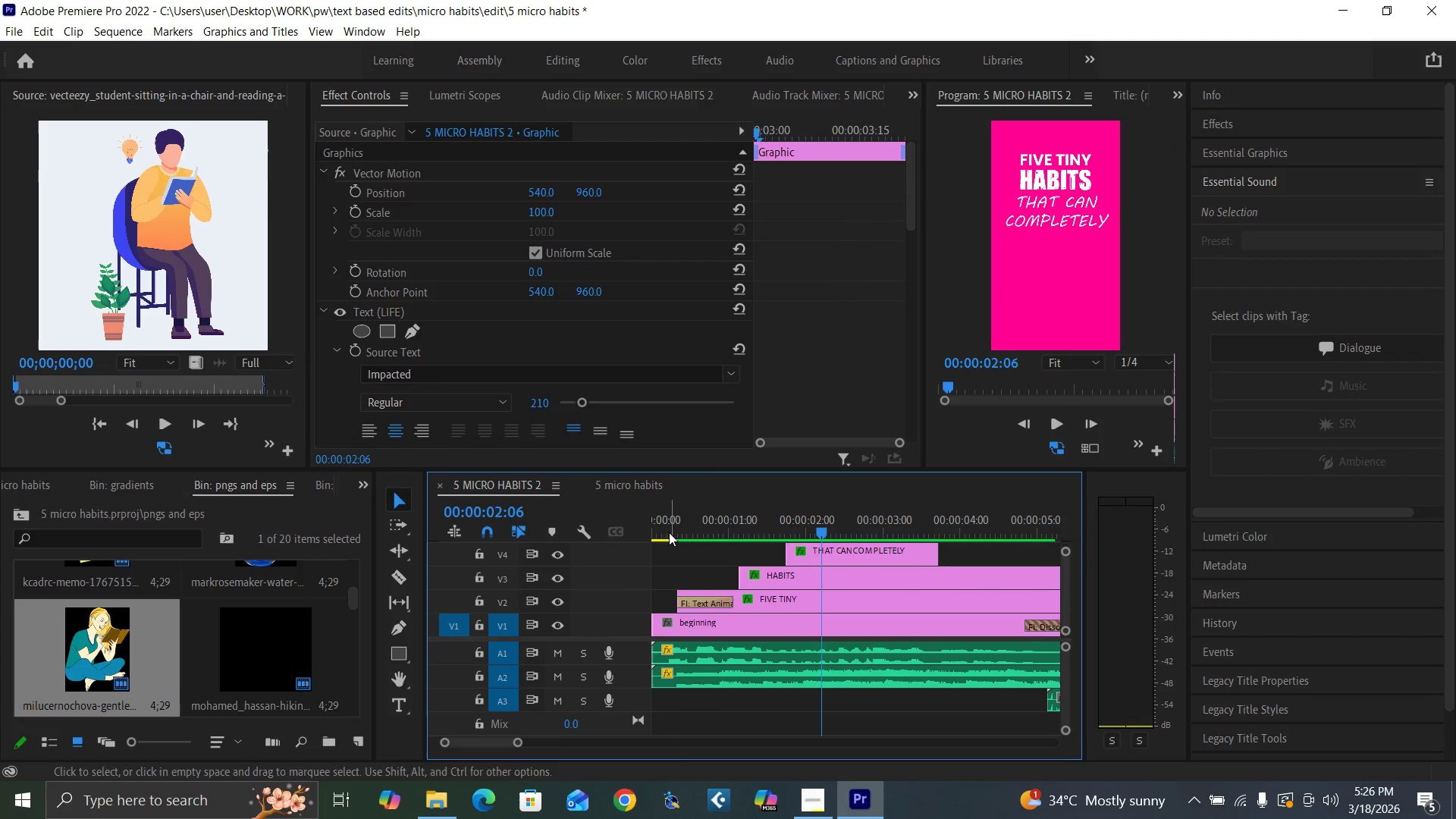 
left_click([660, 526])
 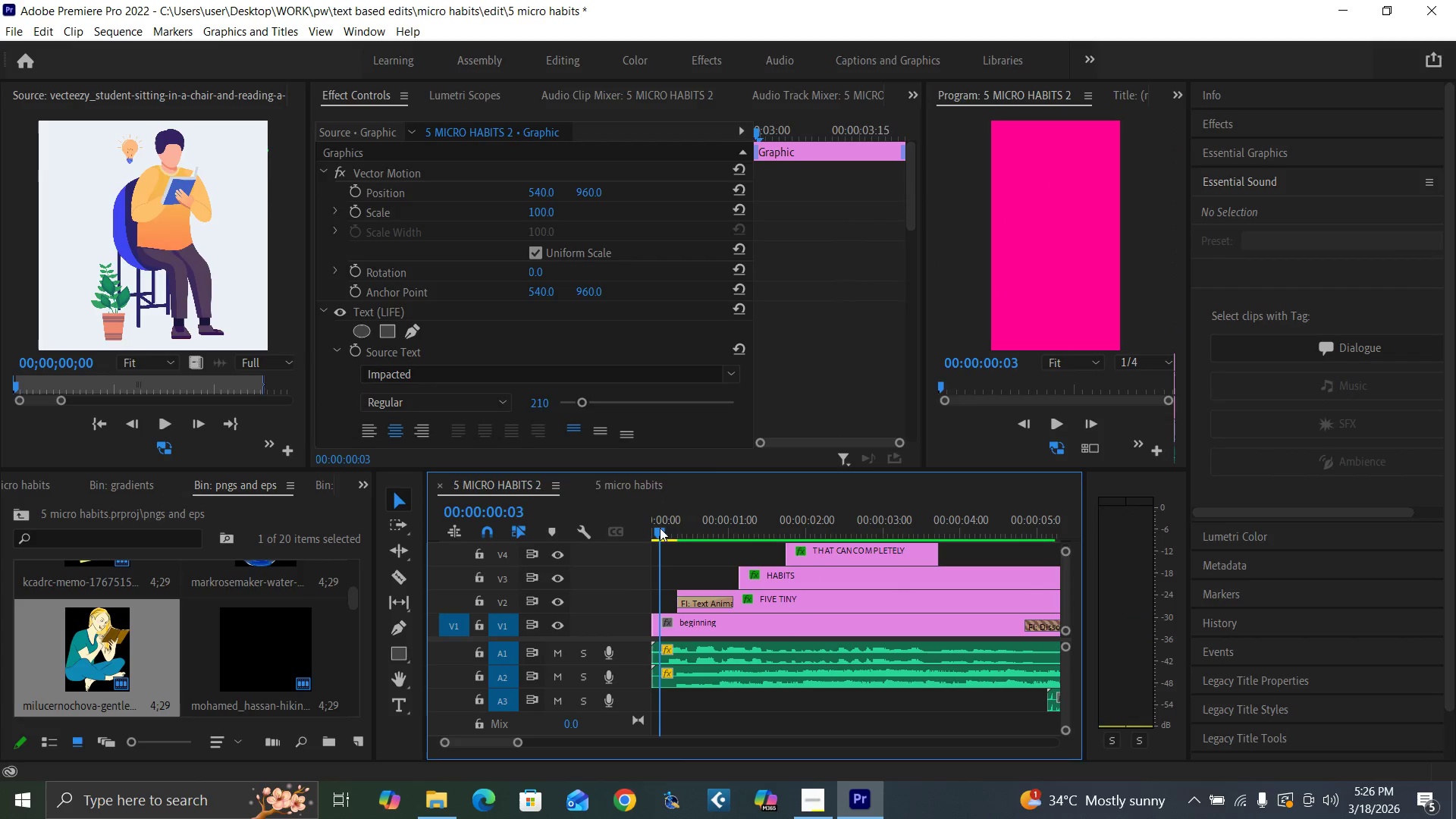 
key(Space)
 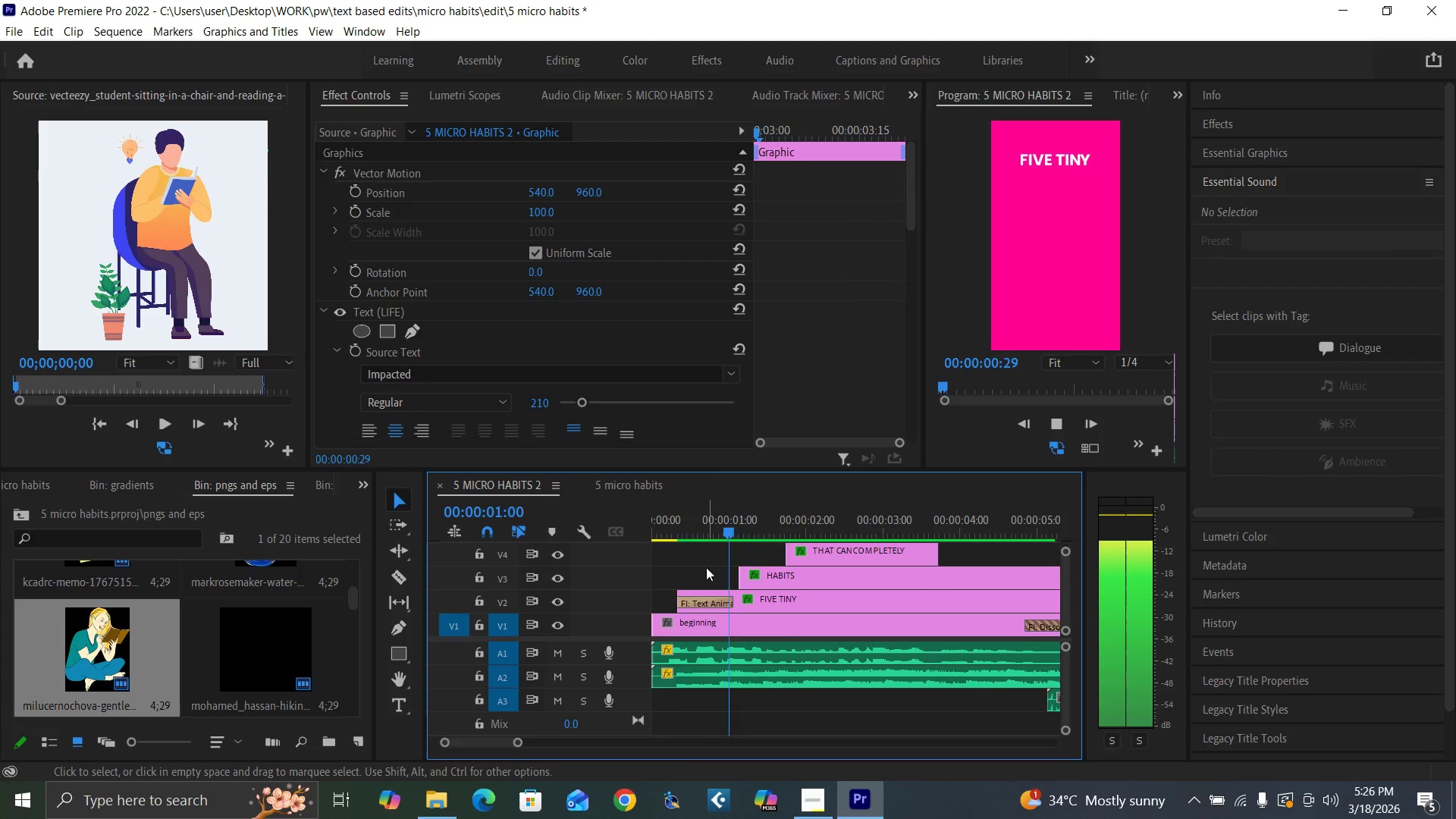 
key(Space)
 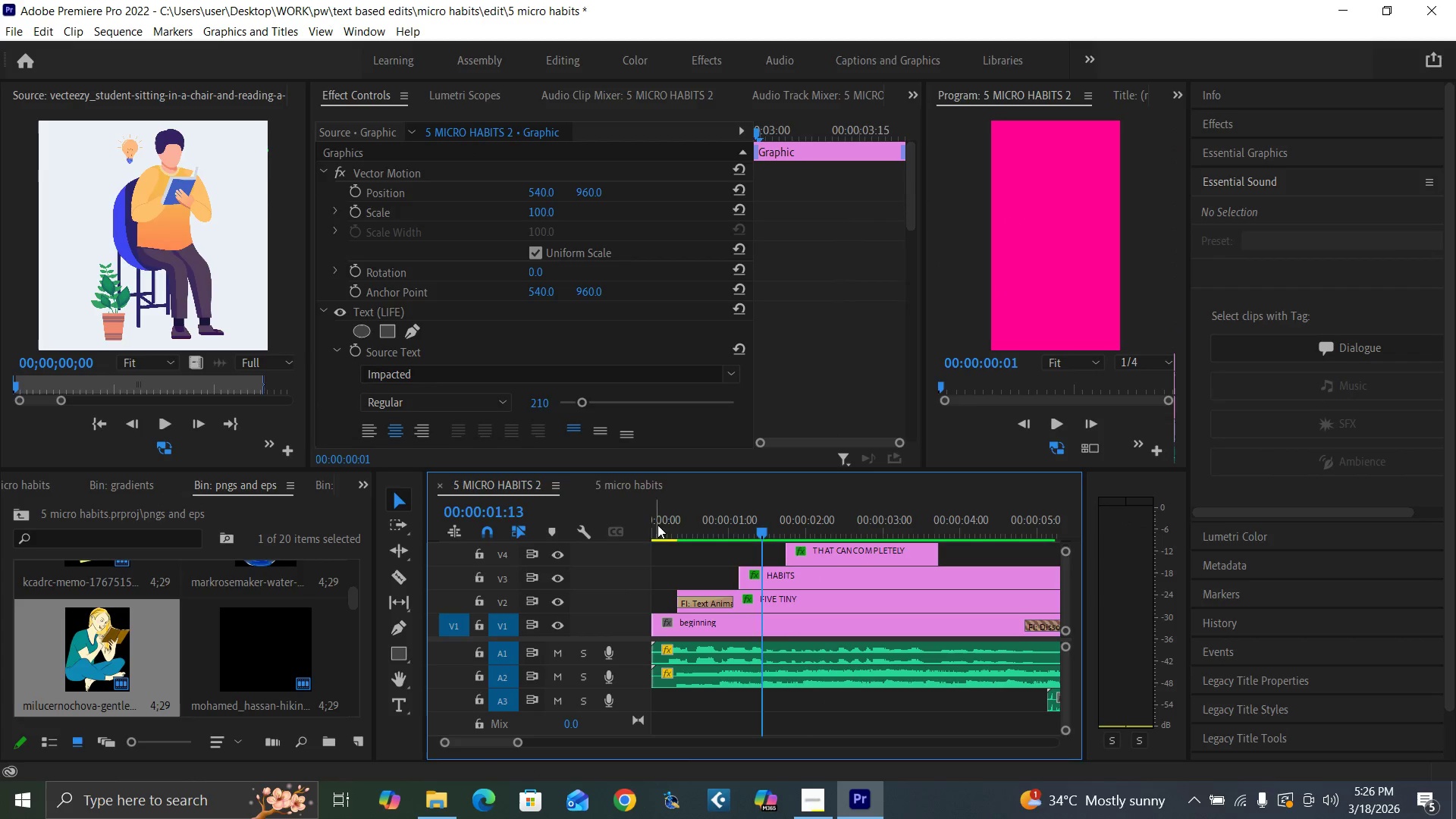 
key(Space)
 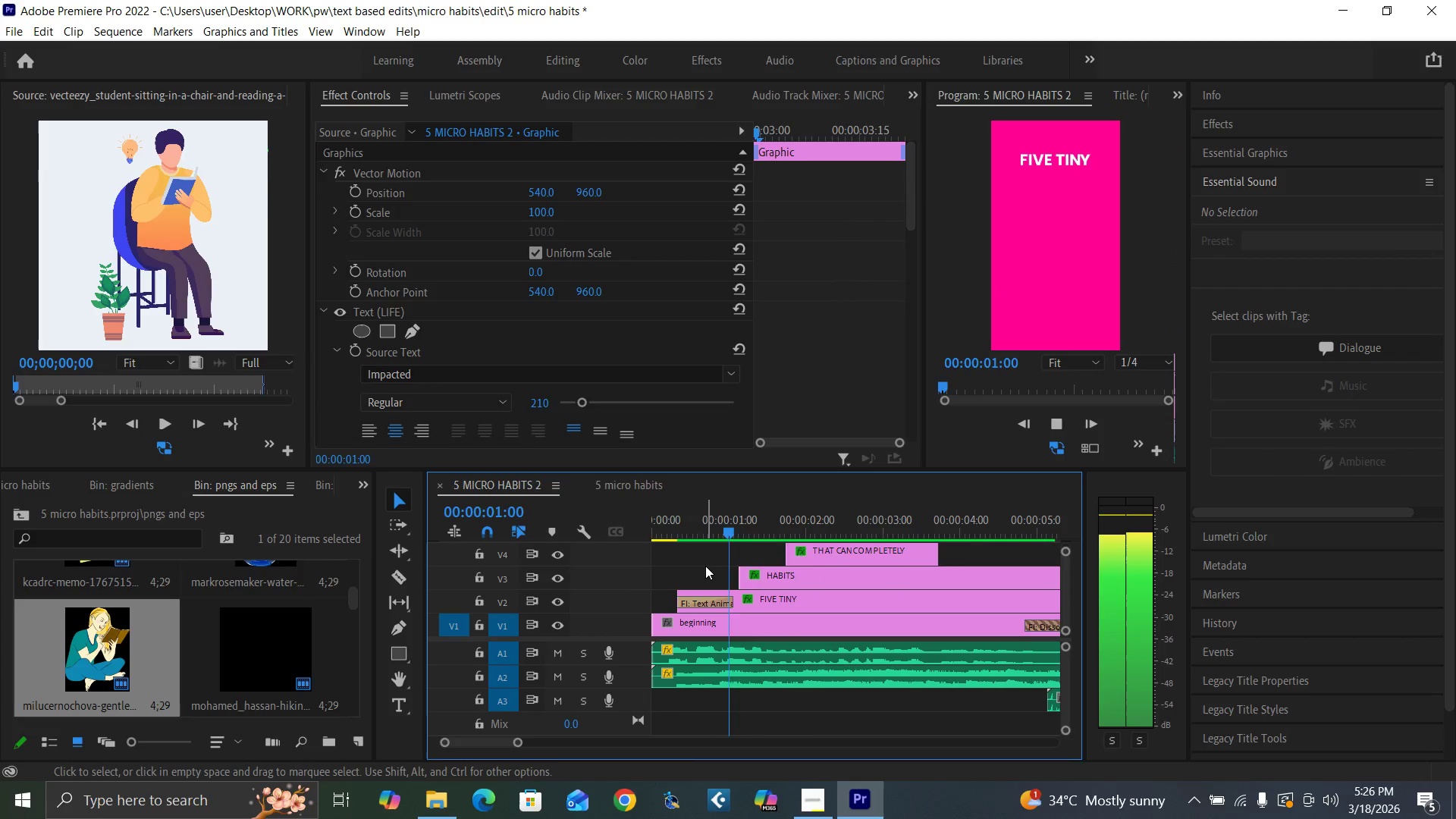 
key(Space)
 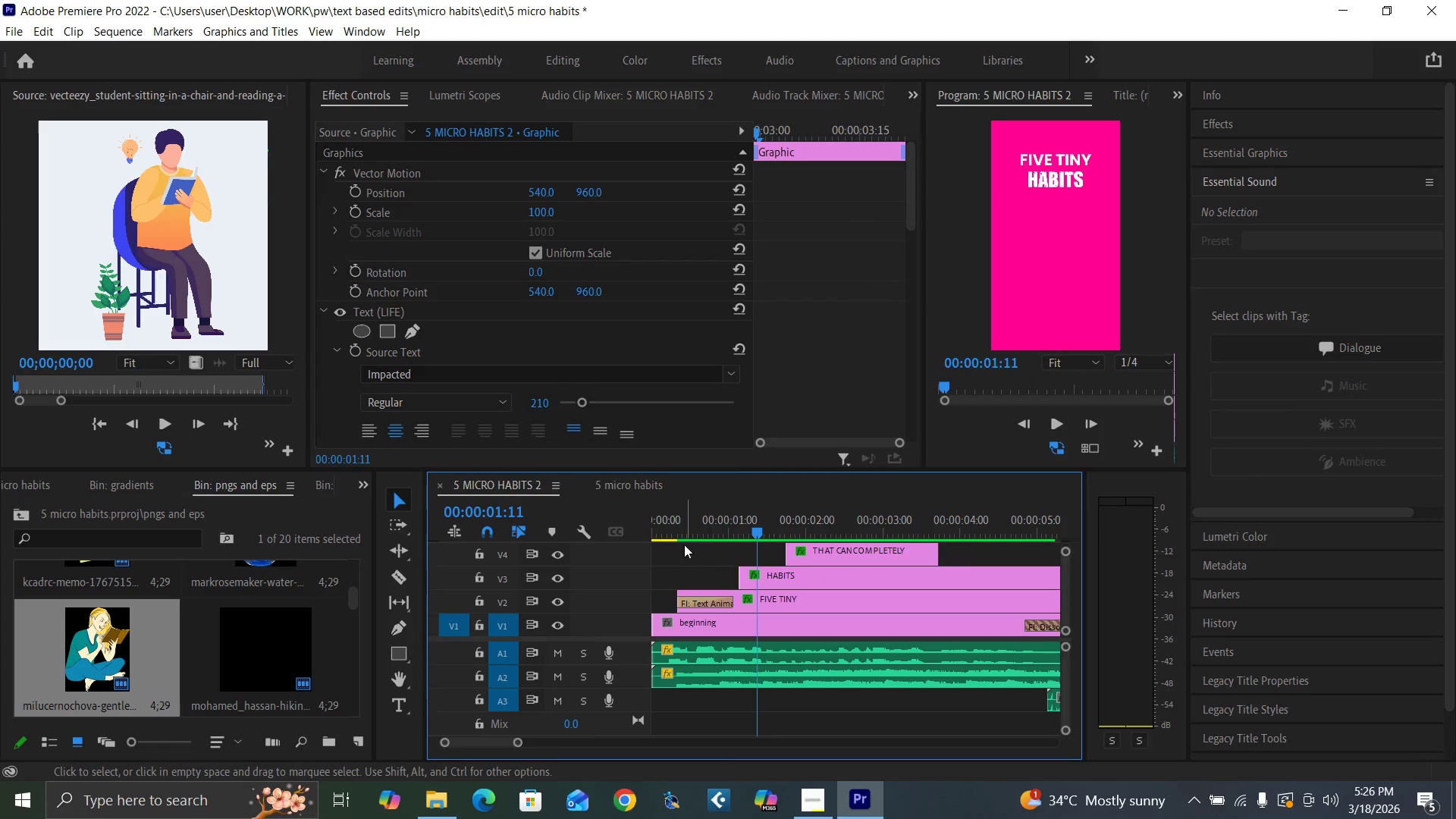 
left_click([673, 528])
 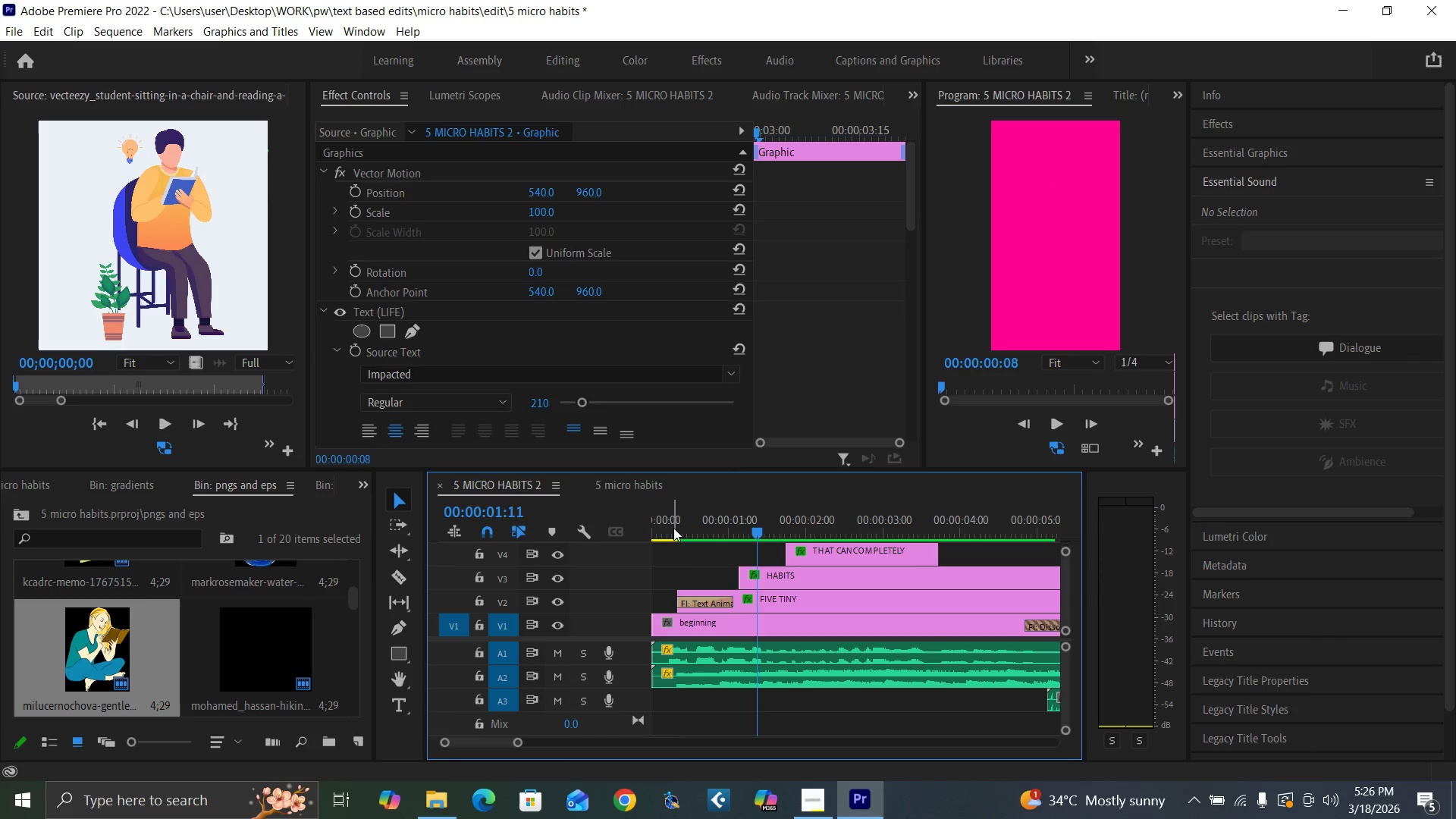 
key(Space)
 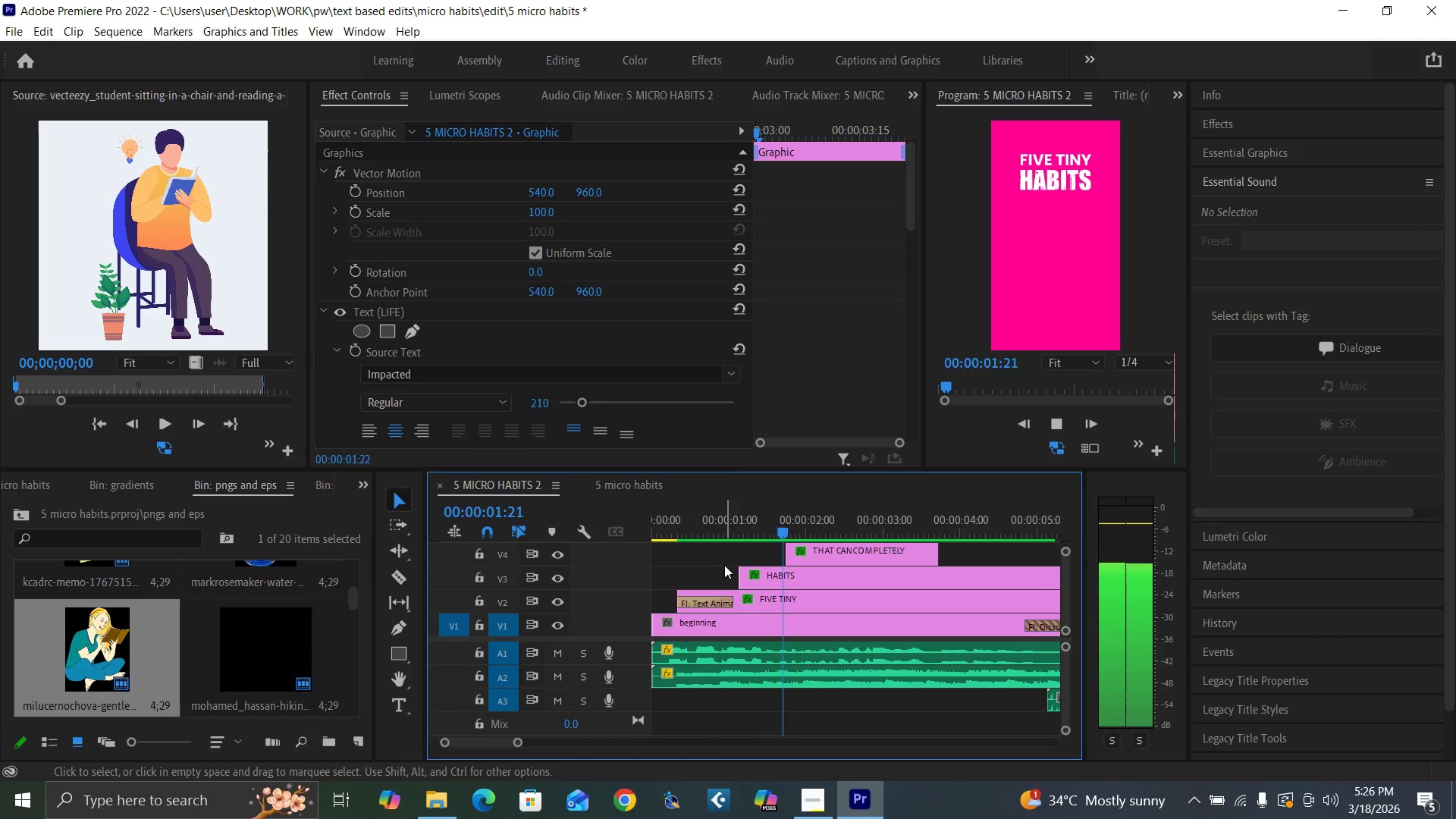 
key(Space)
 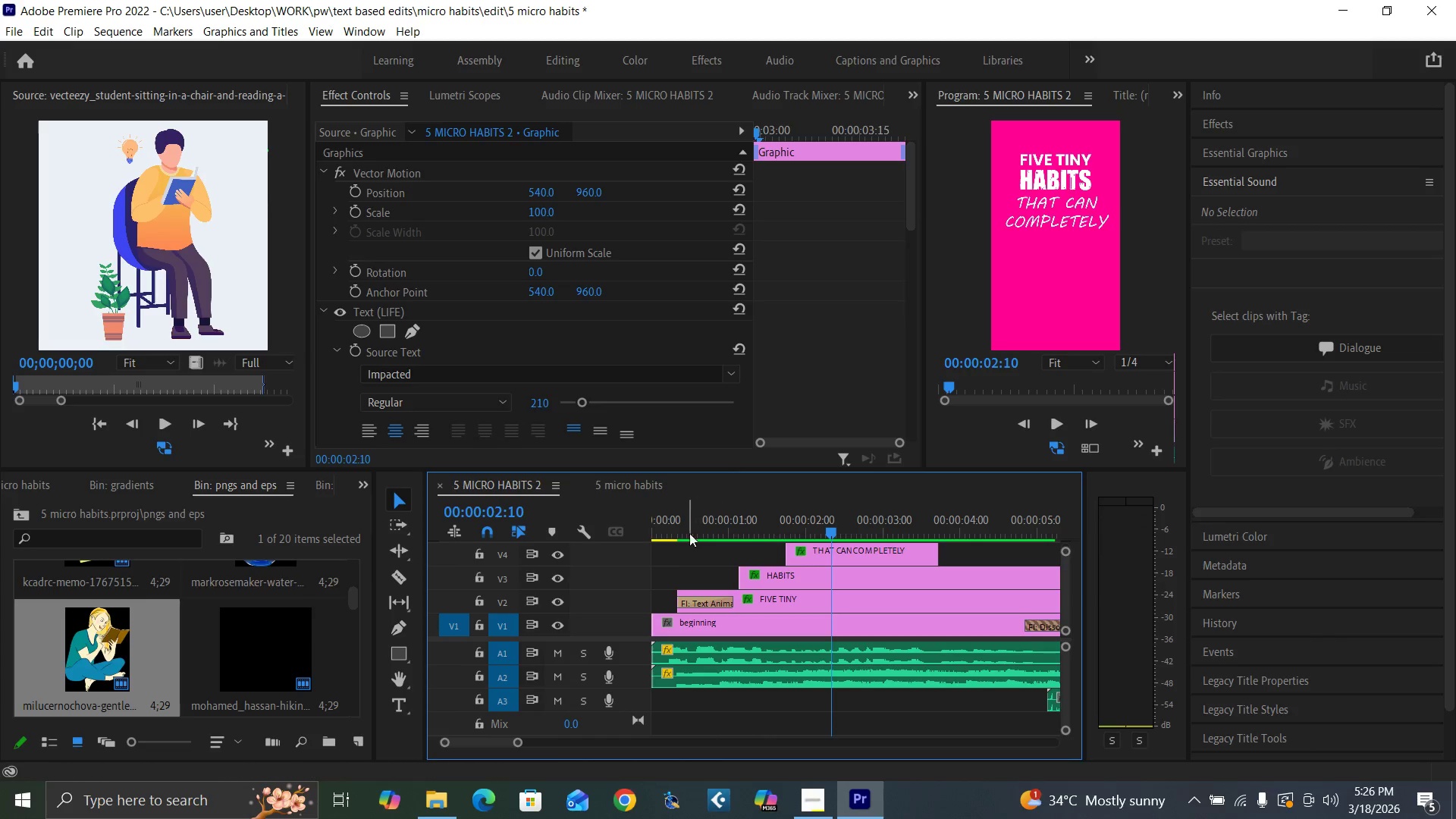 
left_click([682, 525])
 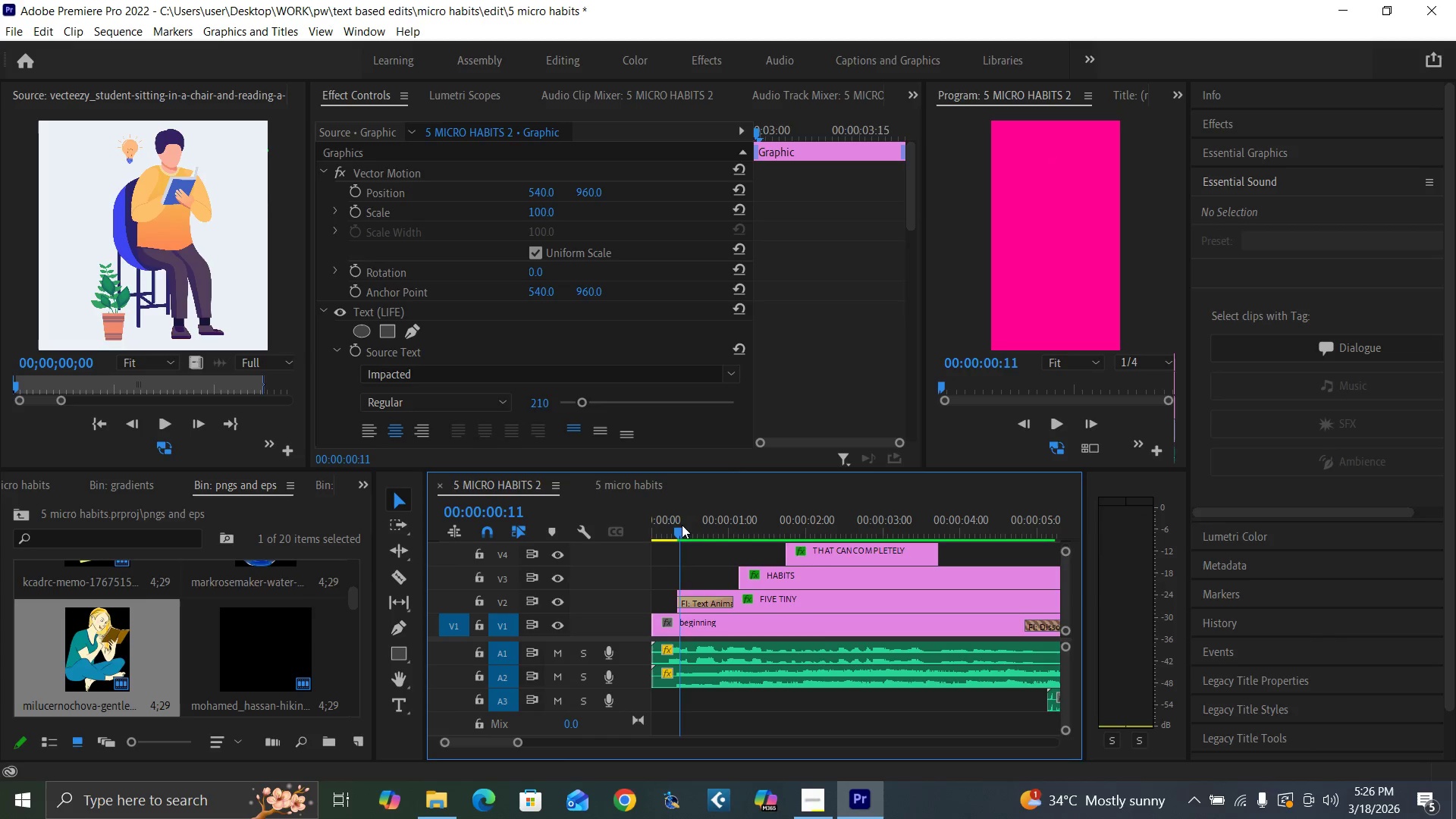 
key(Space)
 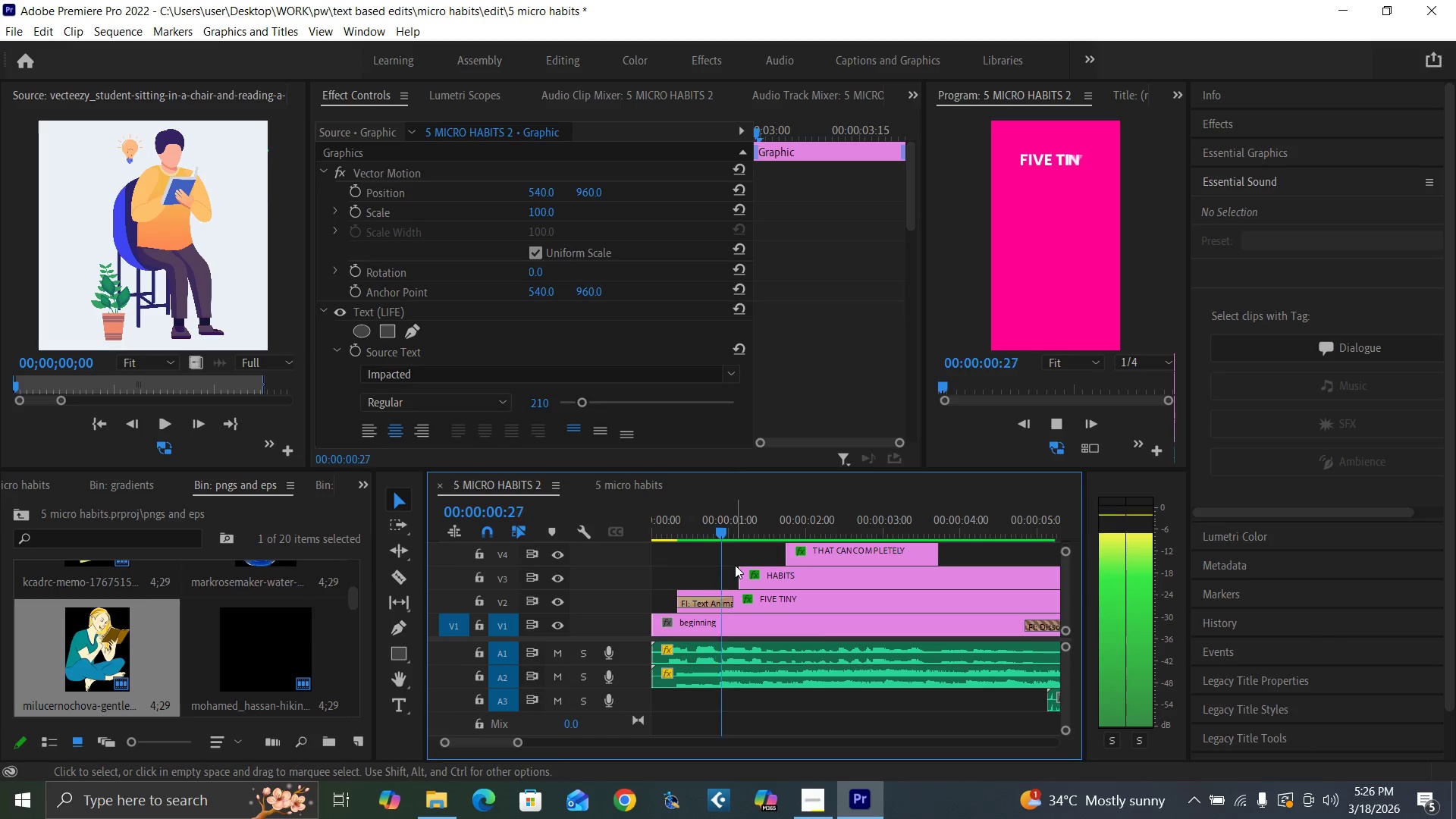 
key(Space)
 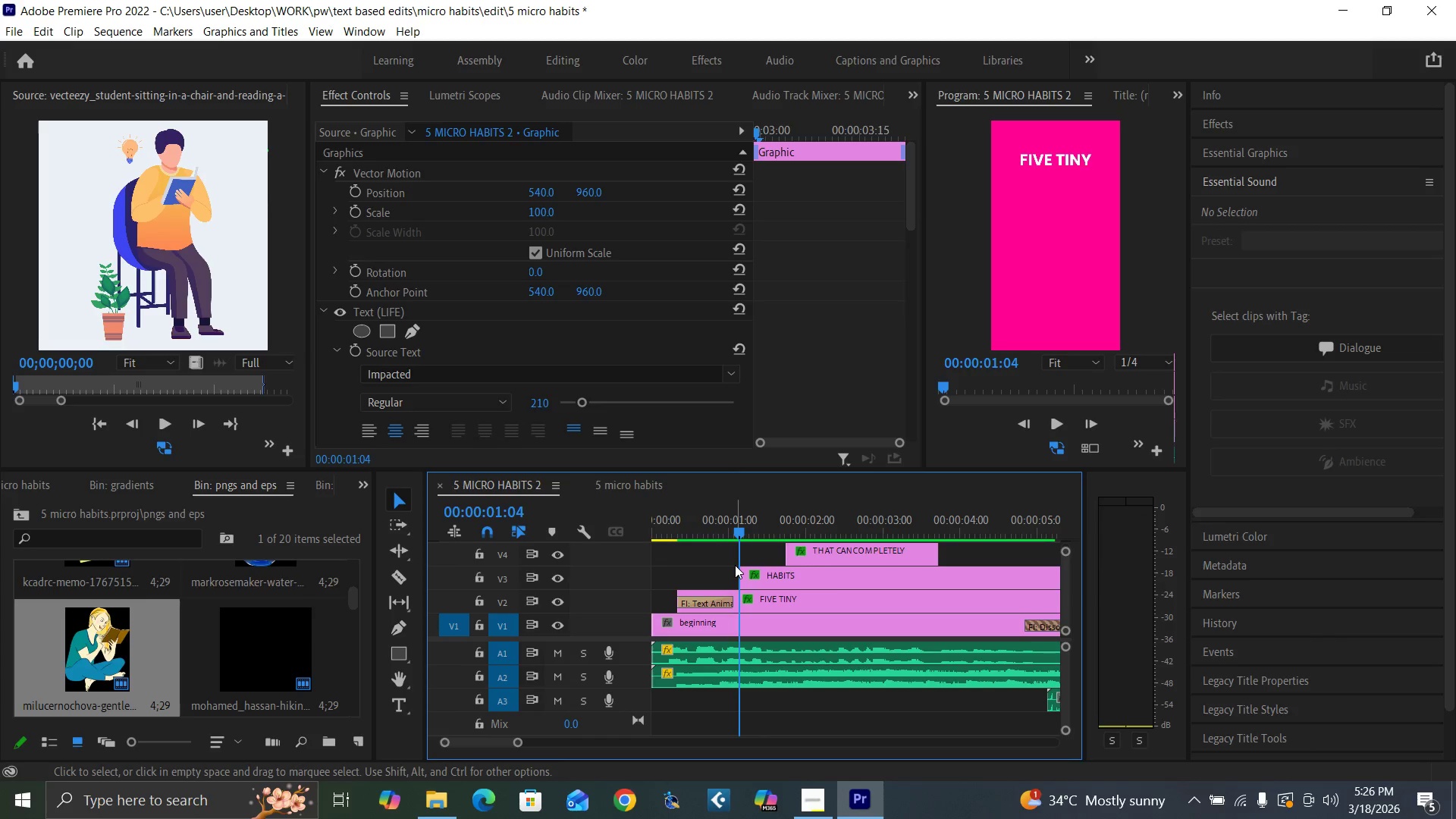 
key(Space)
 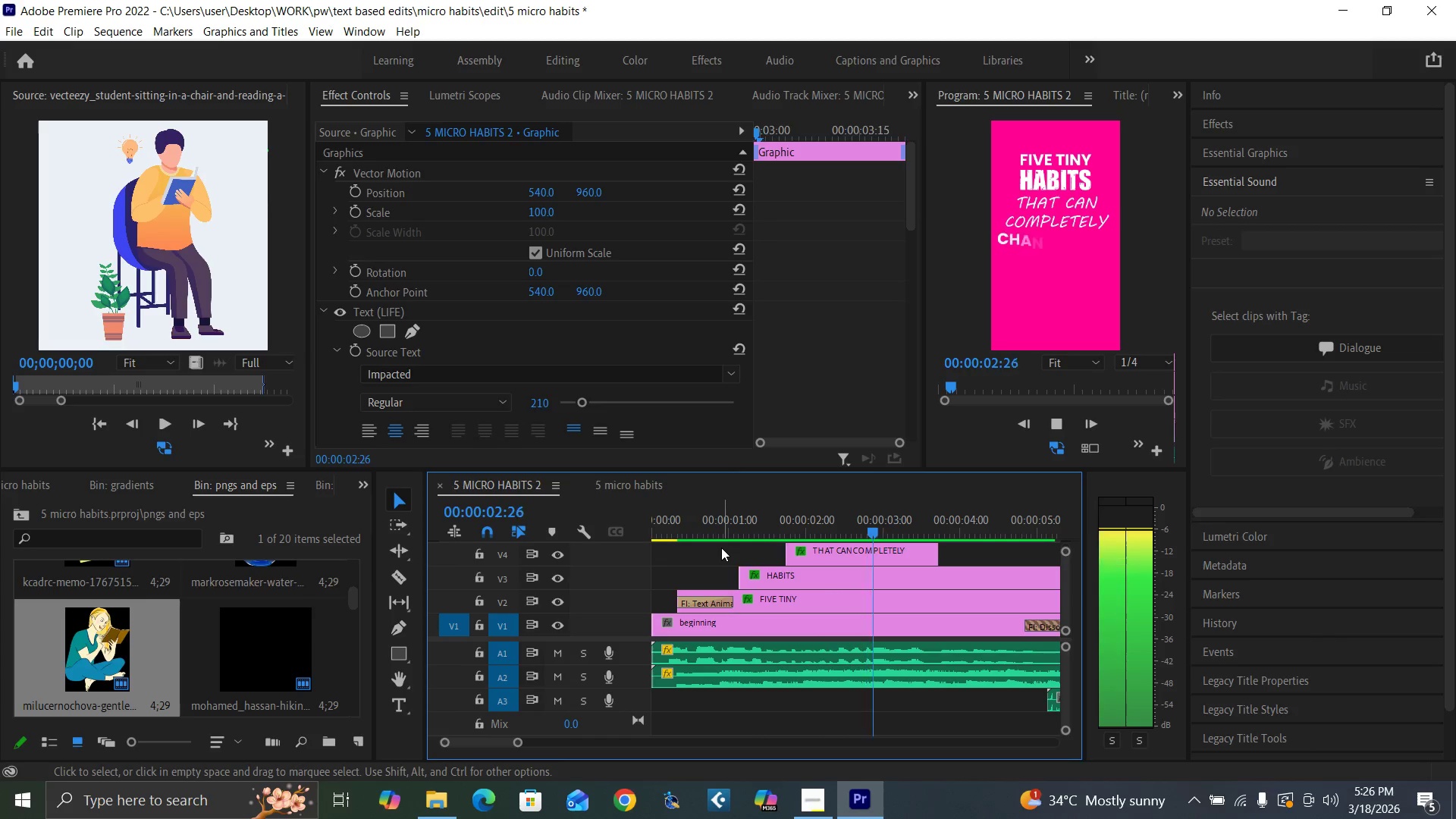 
key(Space)
 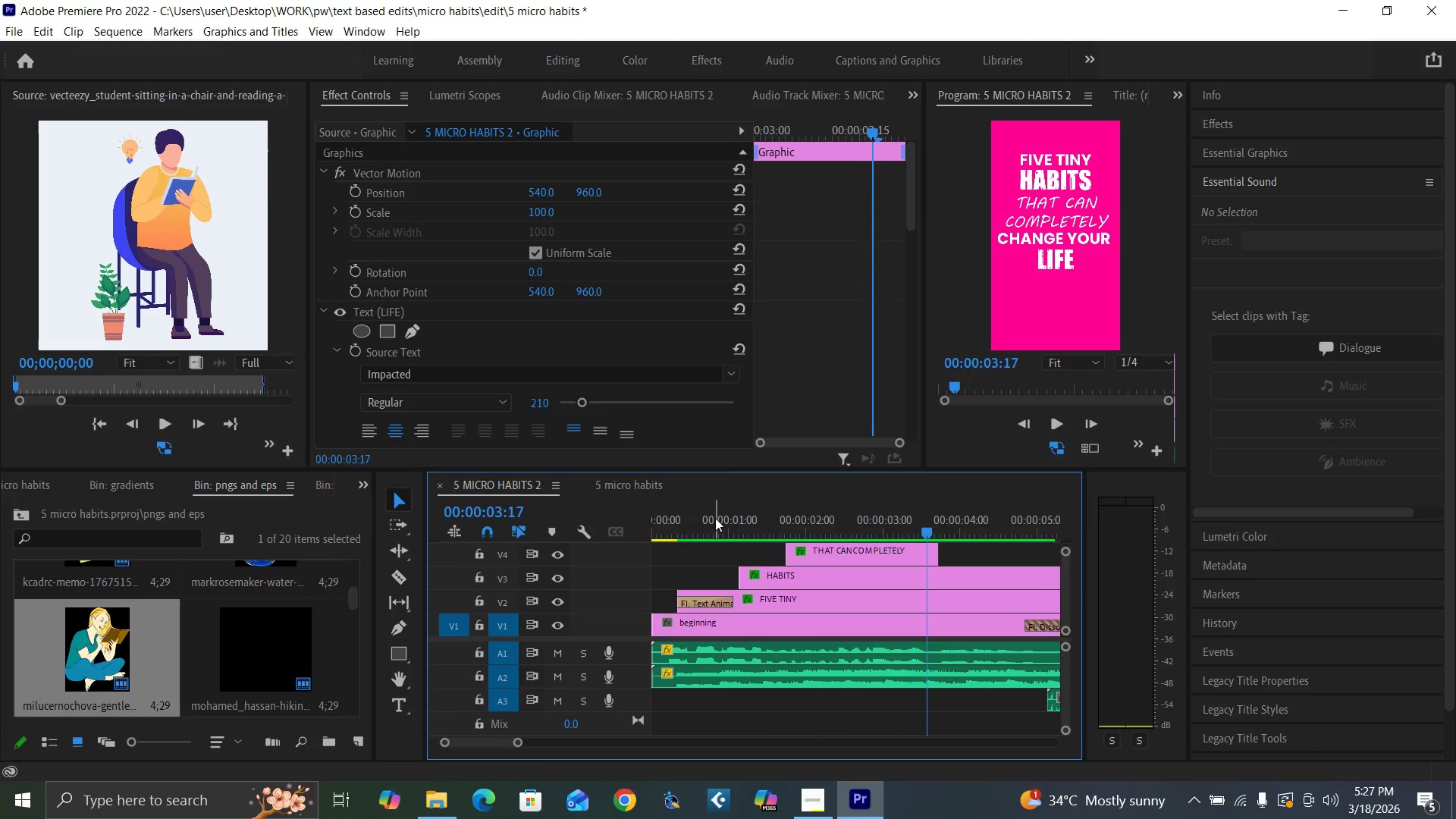 
left_click([715, 518])
 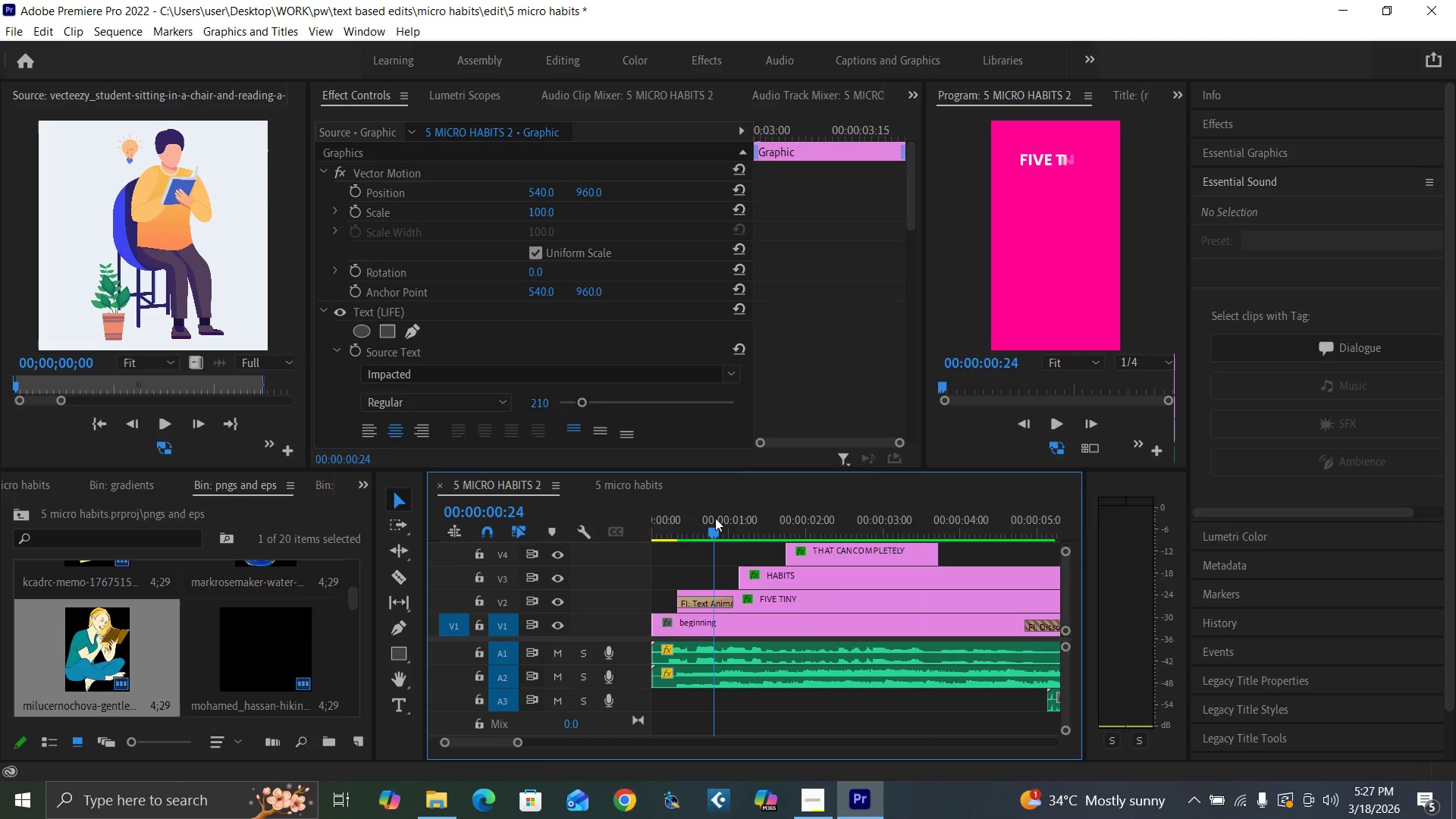 
key(Space)
 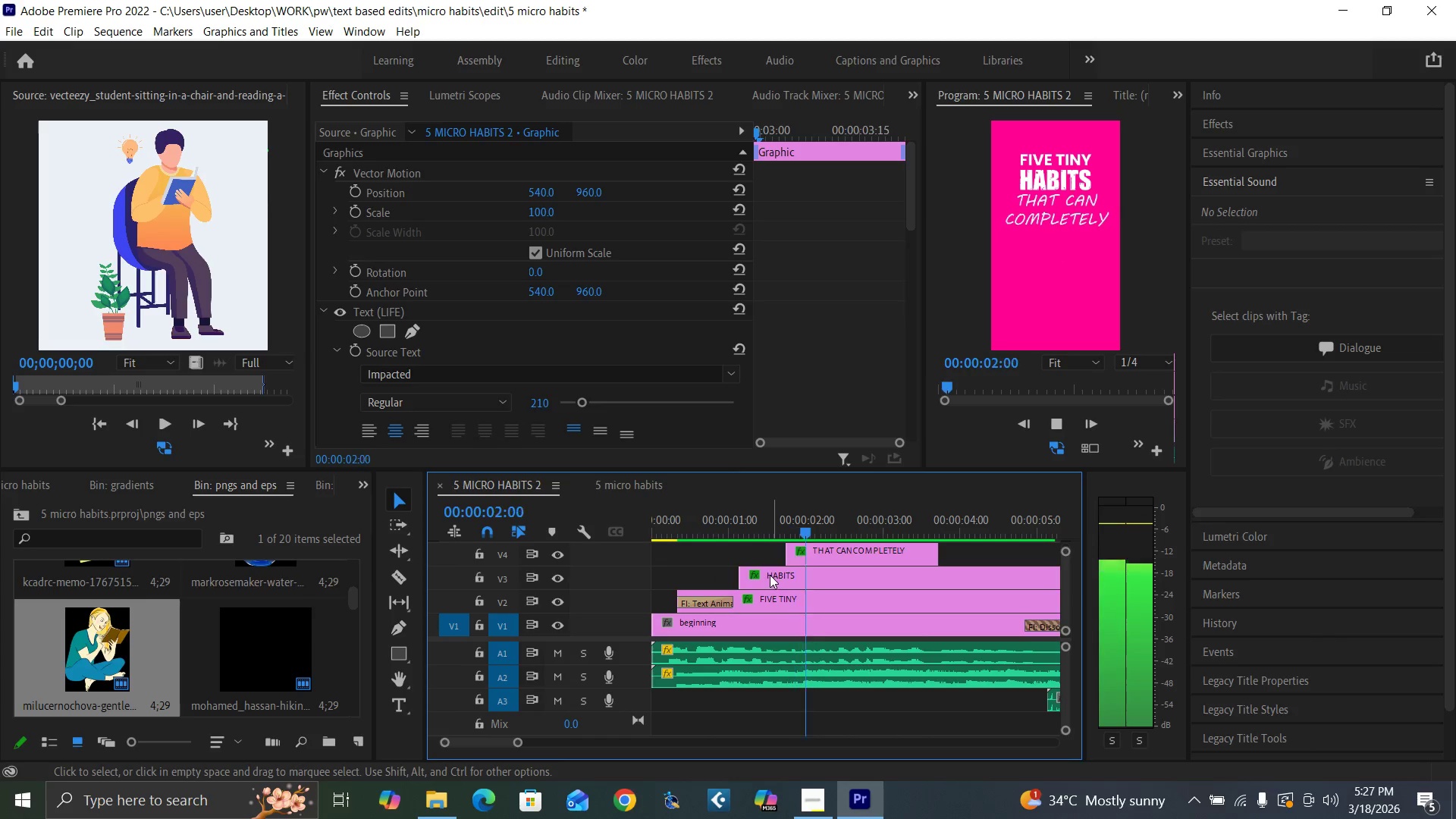 
key(Space)
 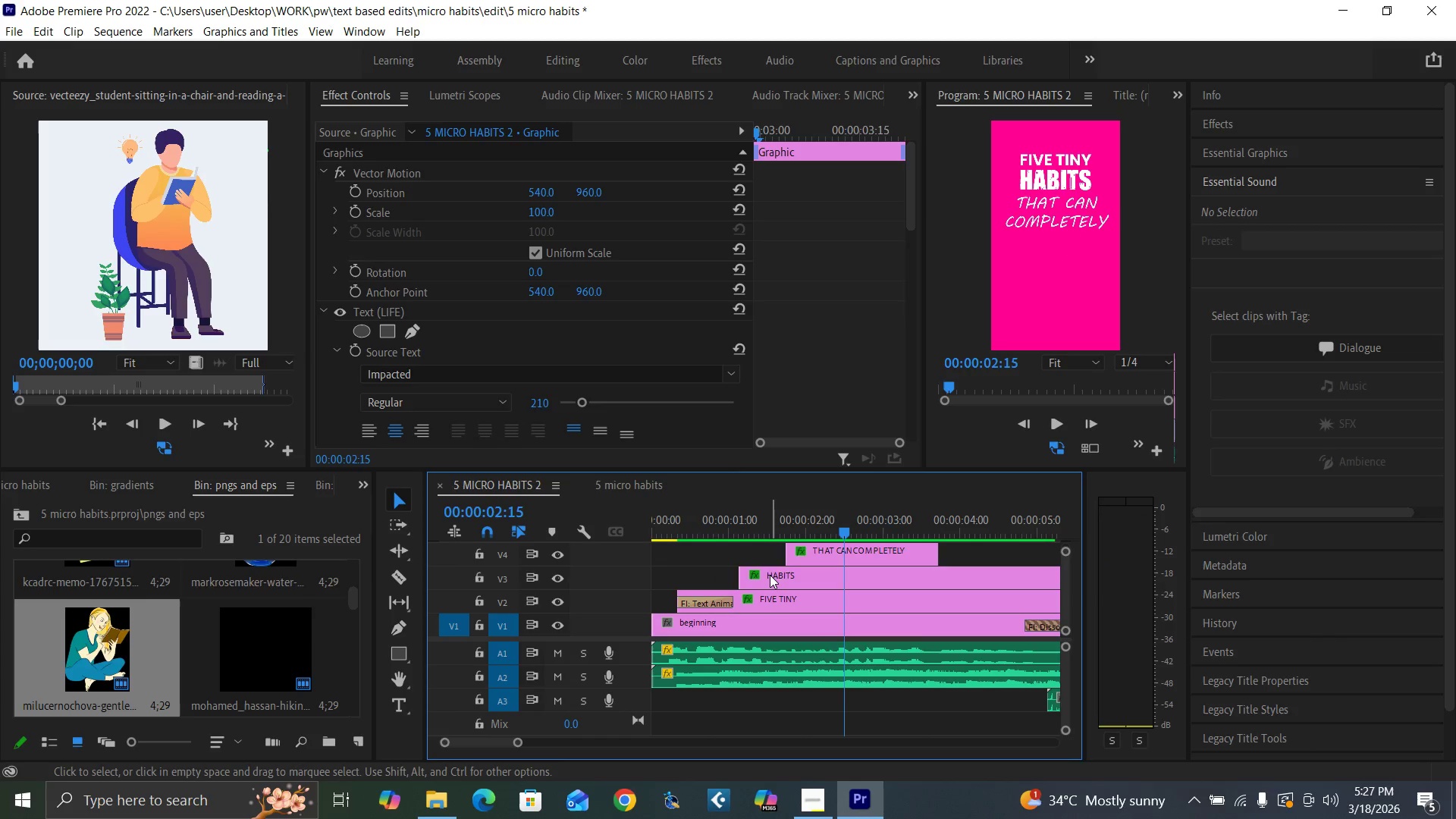 
key(Space)
 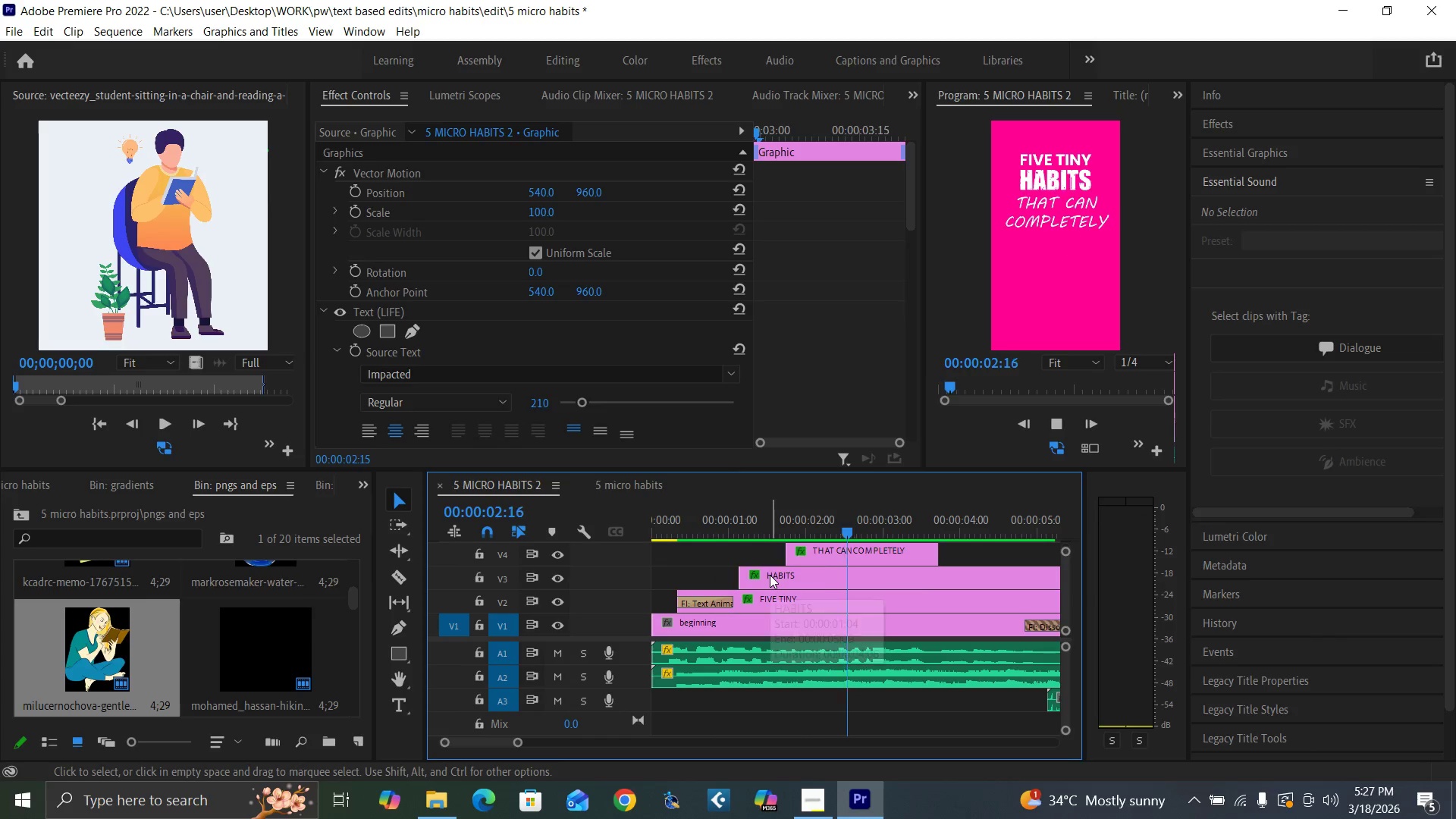 
key(Space)
 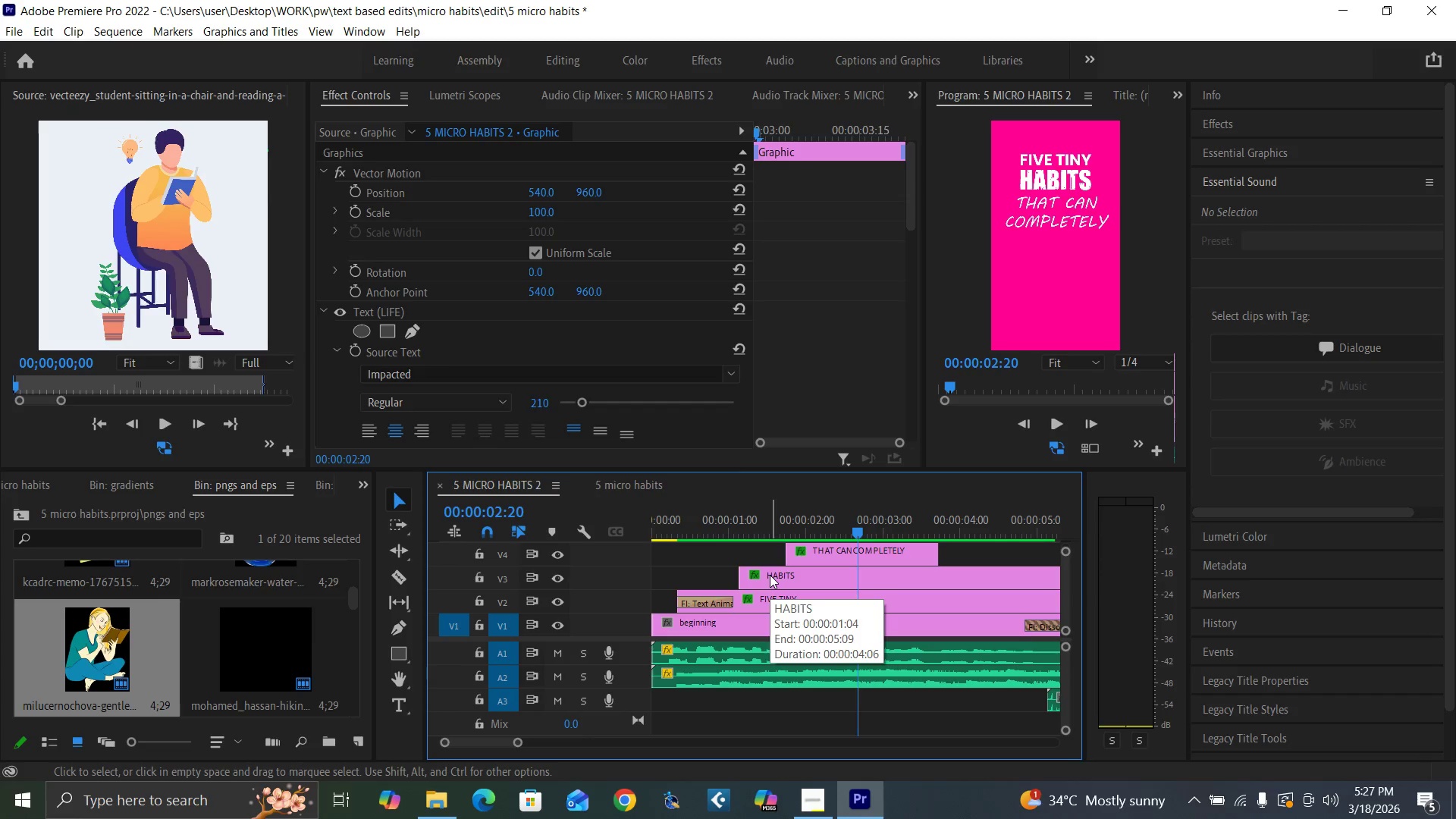 
key(Space)
 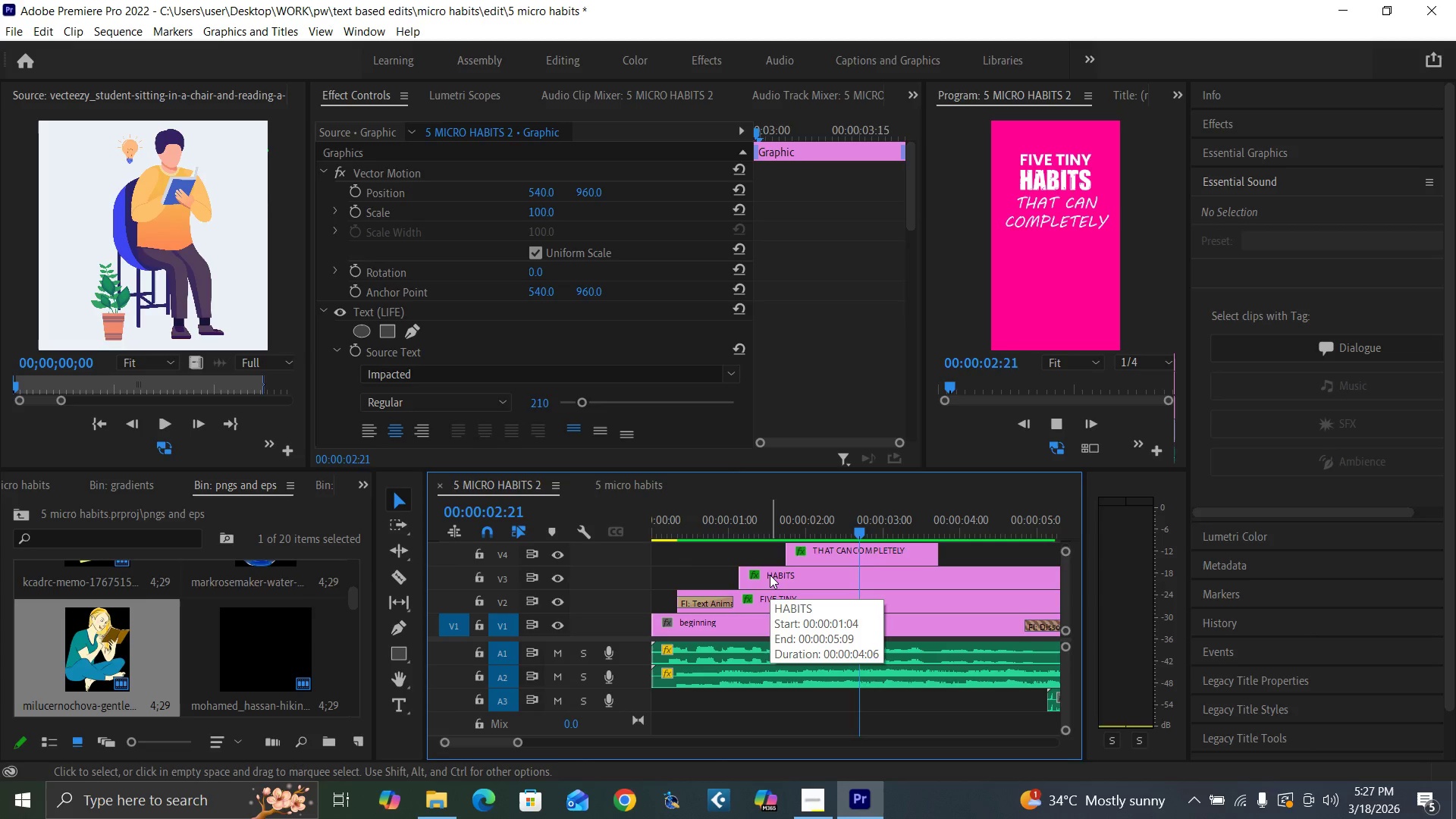 
key(Space)
 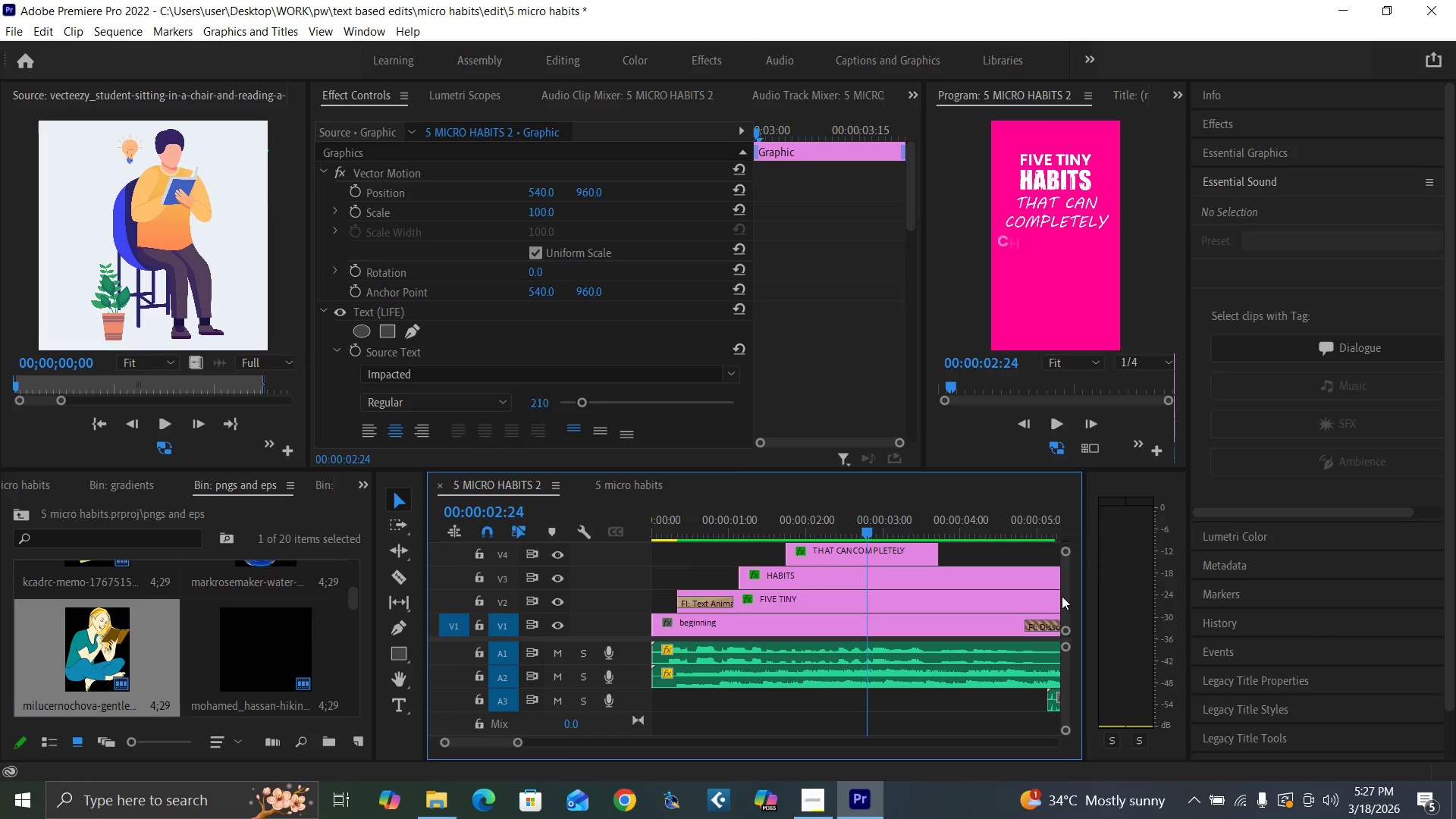 
left_click_drag(start_coordinate=[1066, 598], to_coordinate=[1070, 597])
 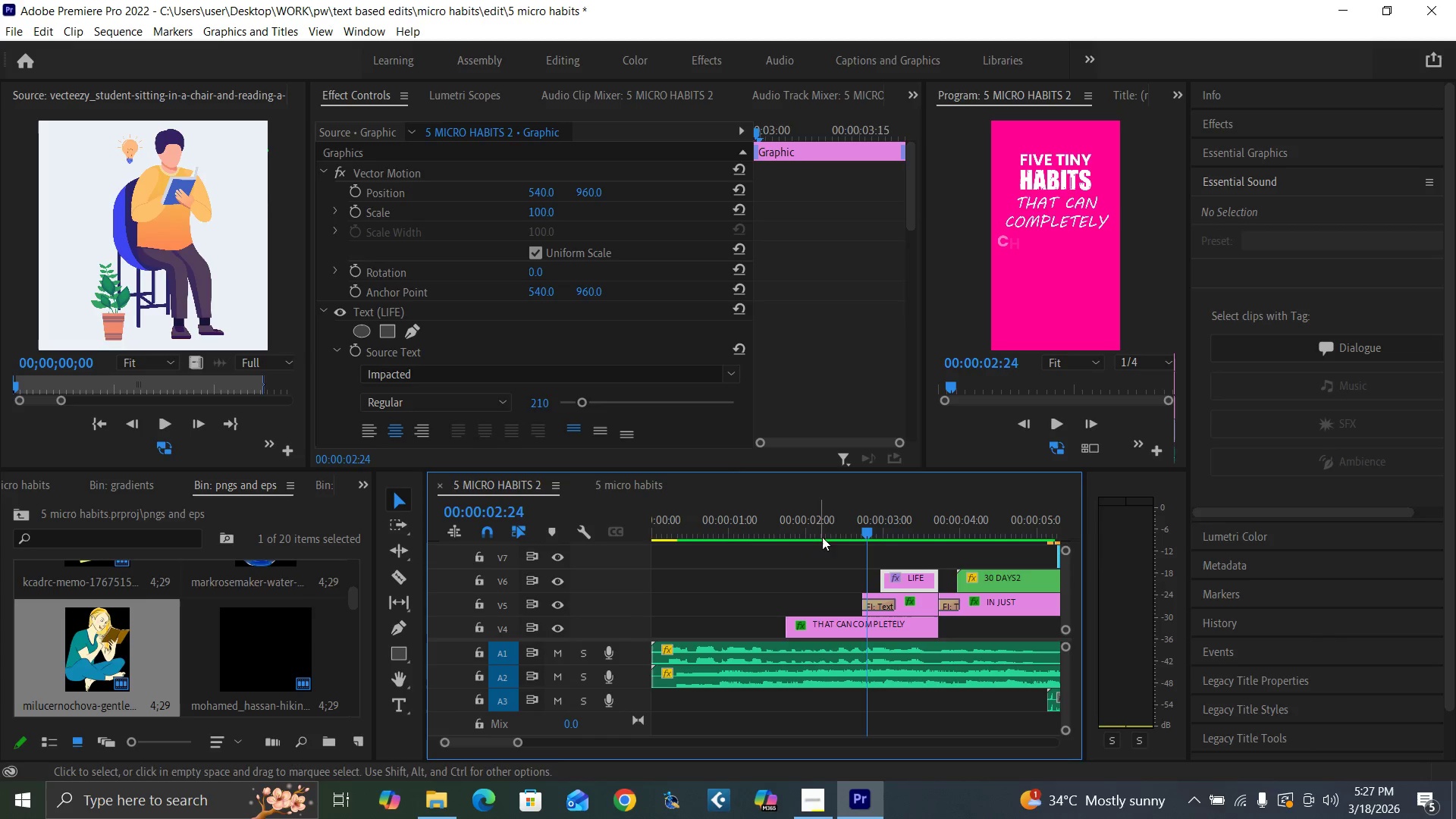 
left_click([833, 516])
 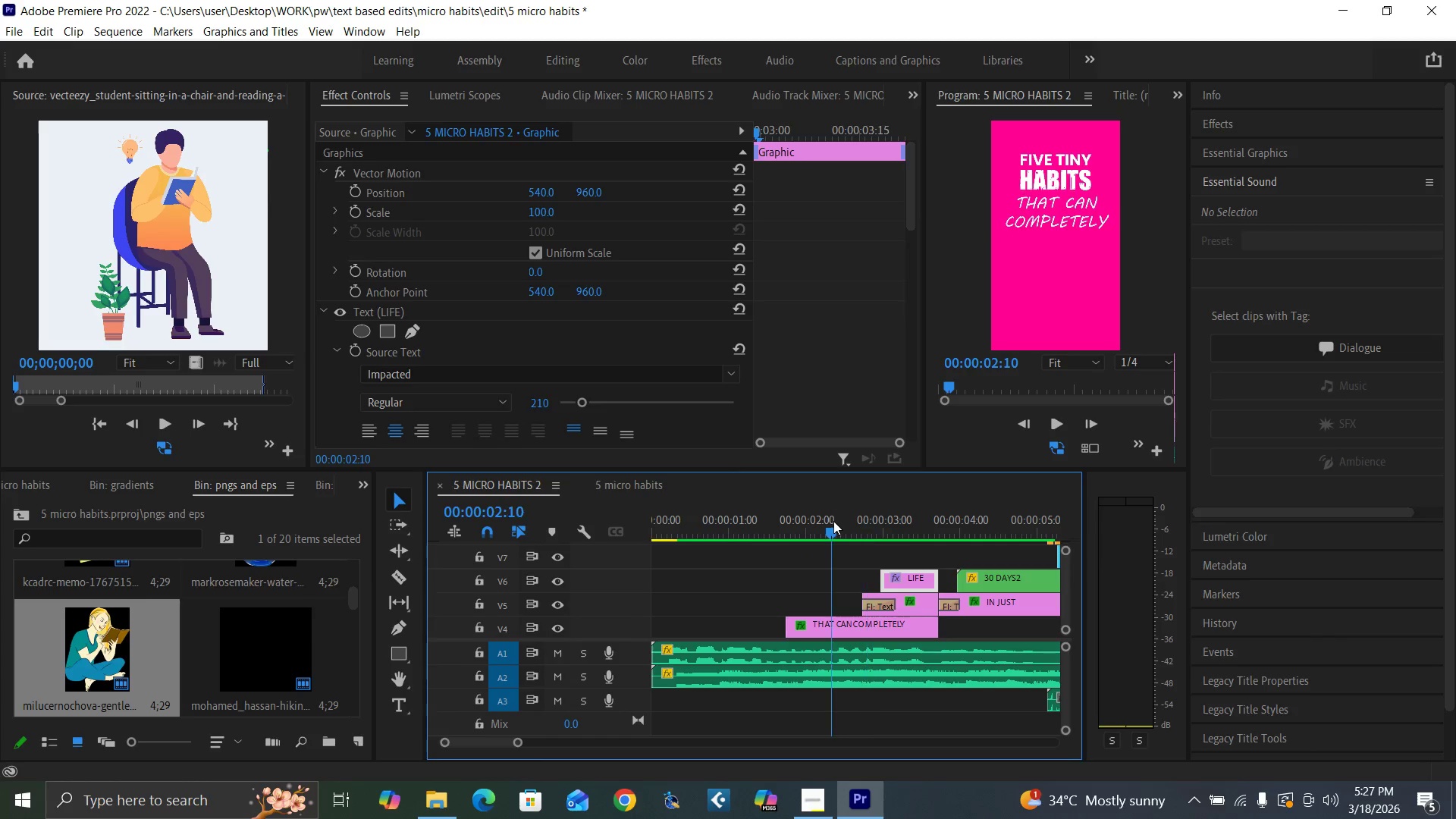 
key(Space)
 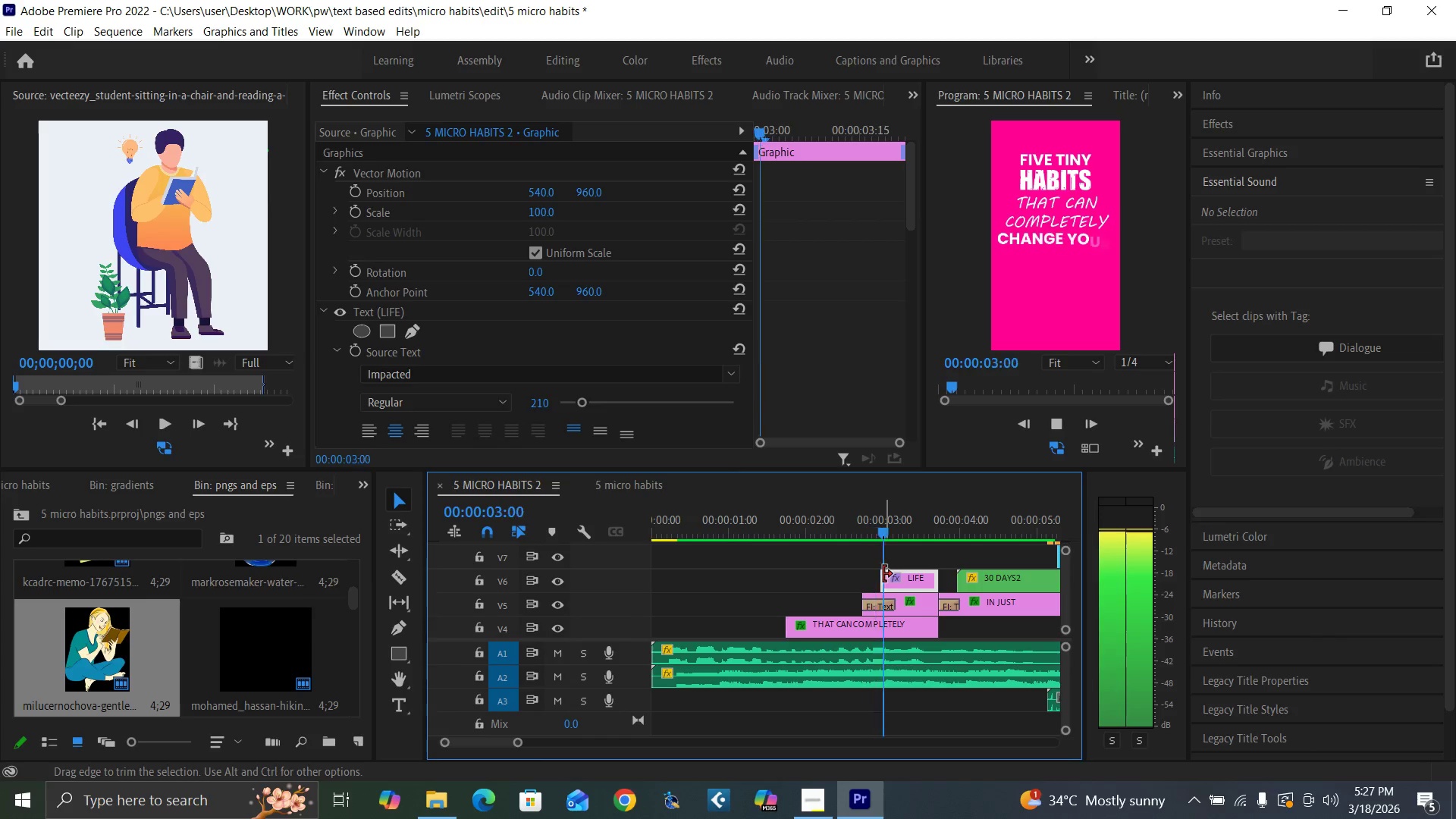 
key(Space)
 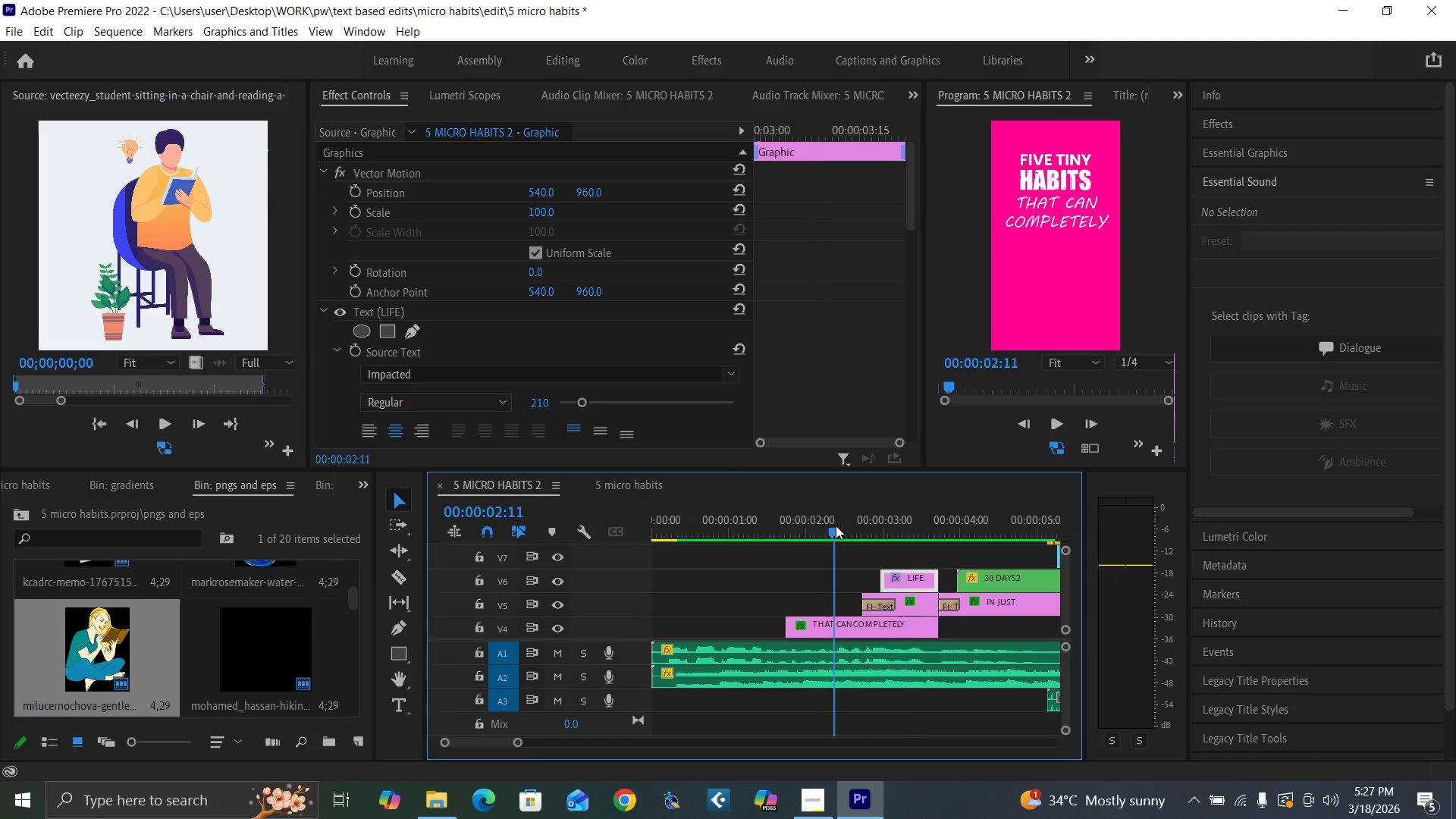 
key(Space)
 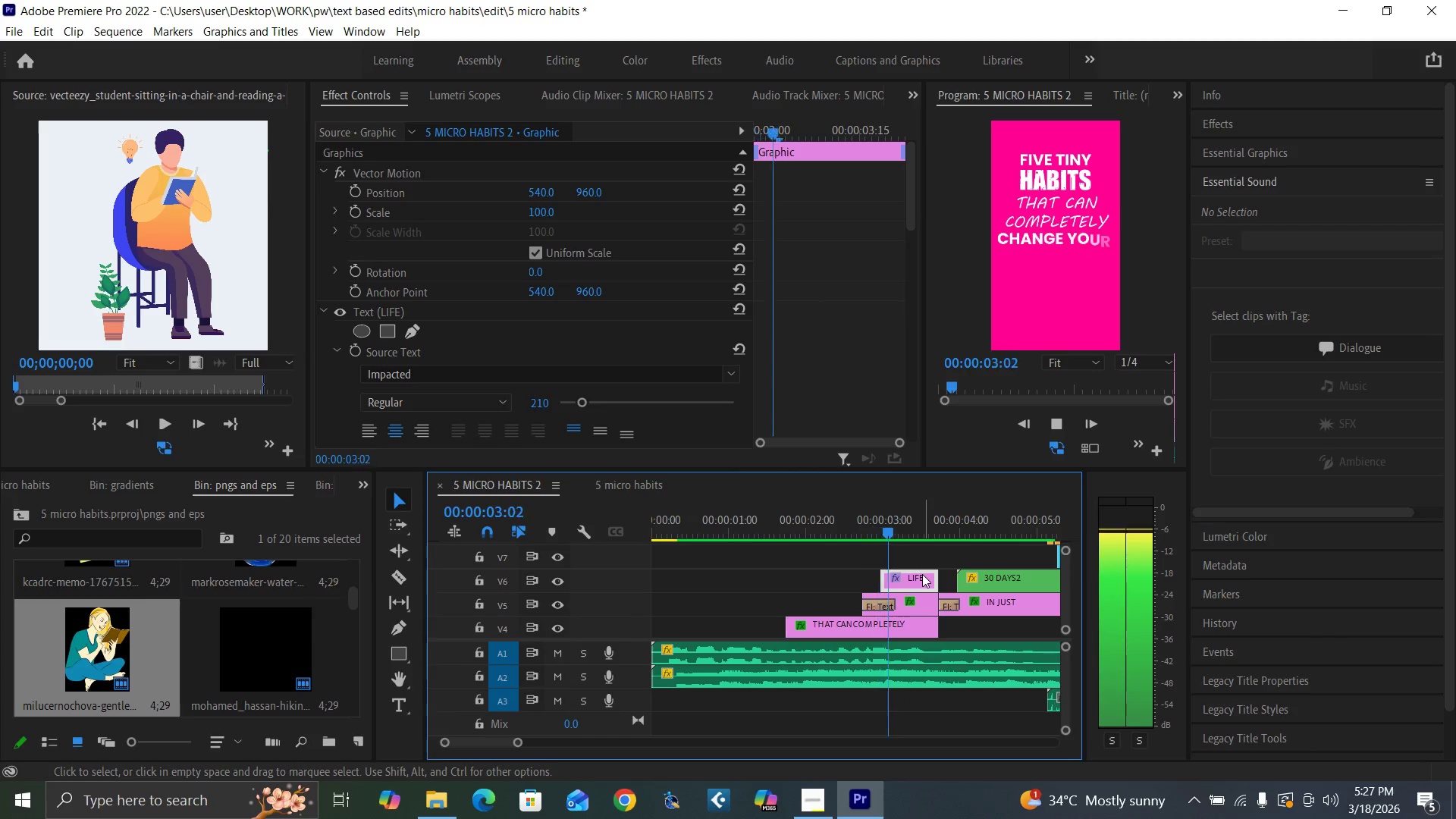 
key(Space)
 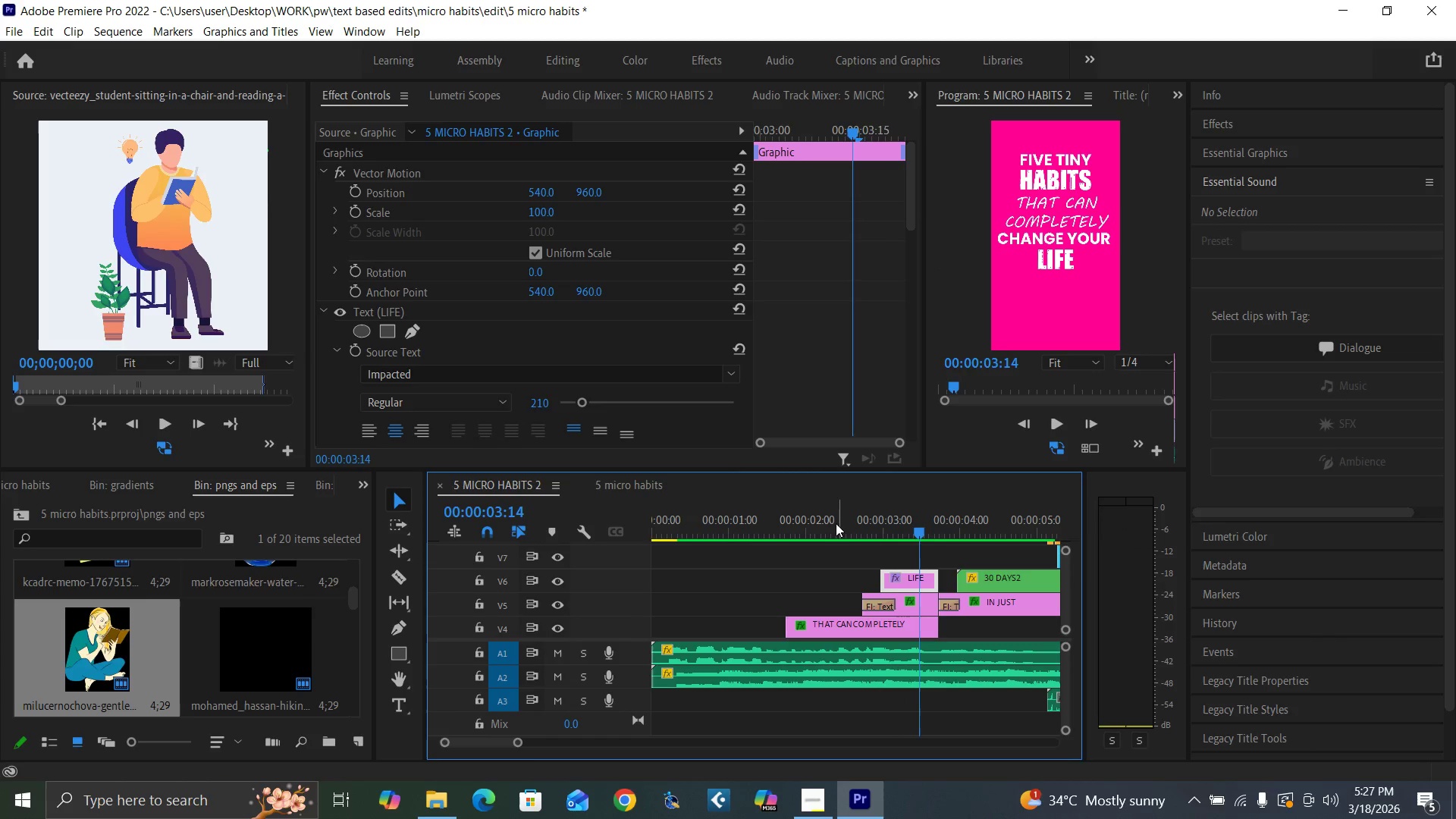 
left_click([817, 521])
 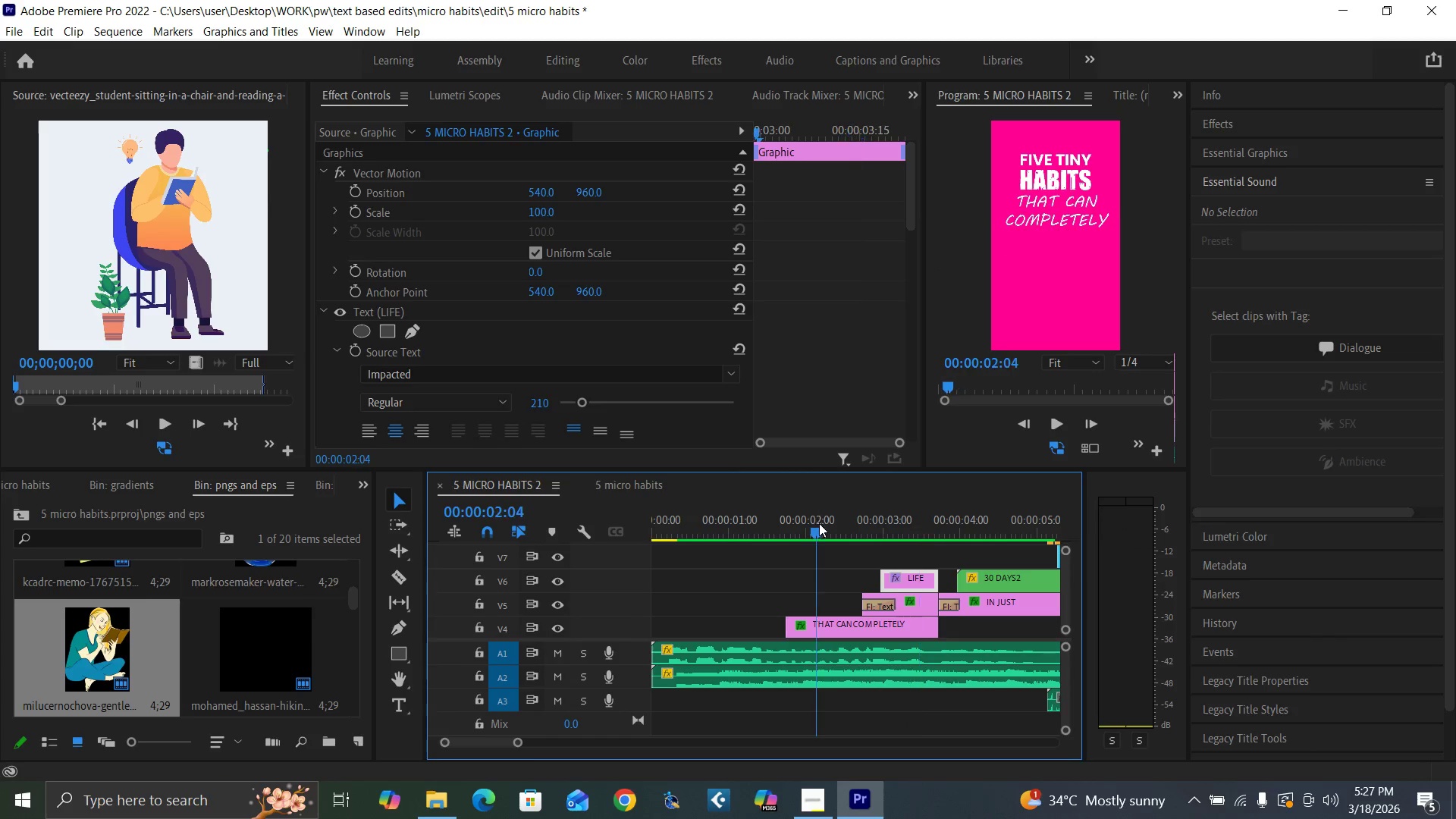 
key(Space)
 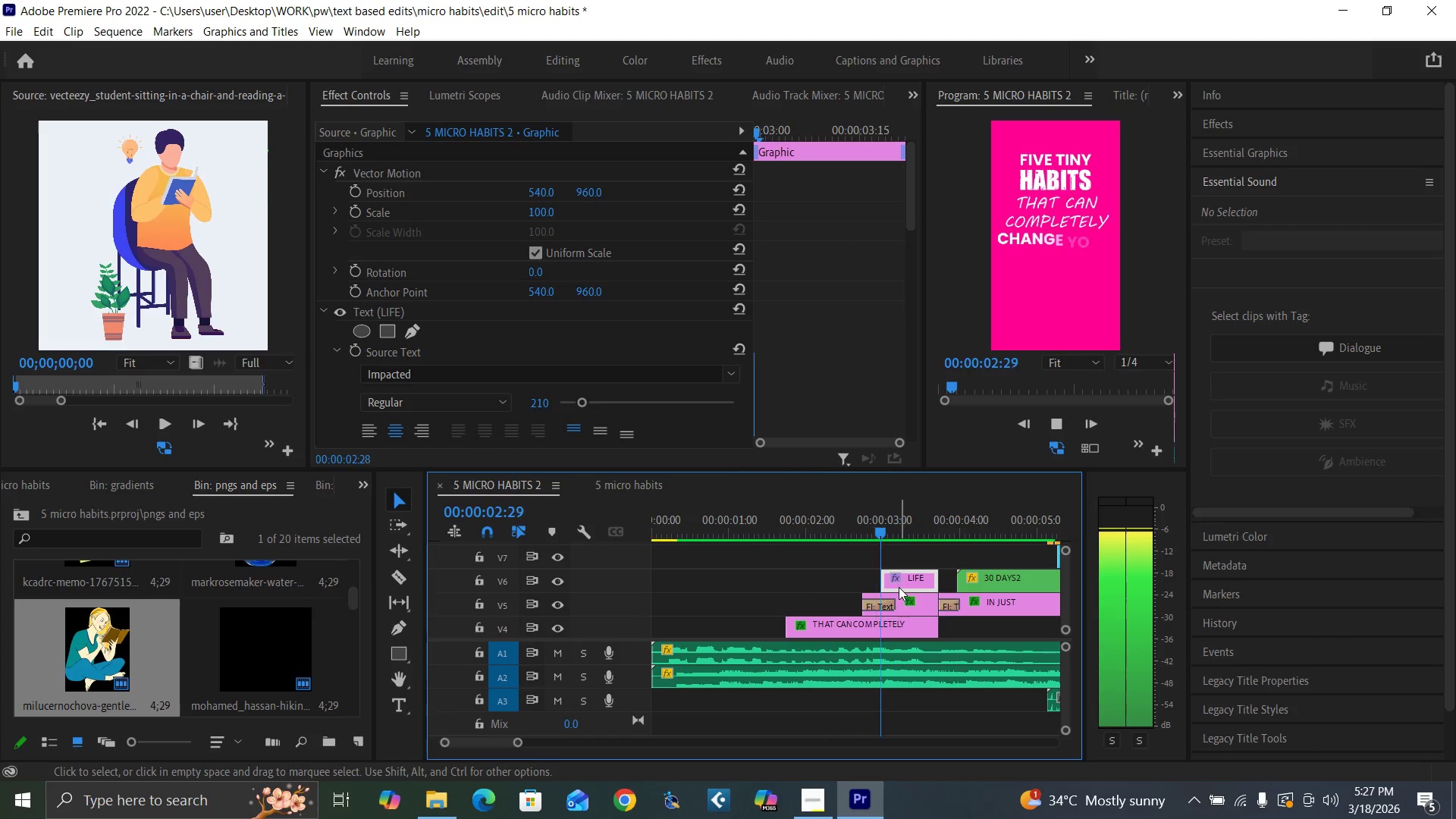 
key(Space)
 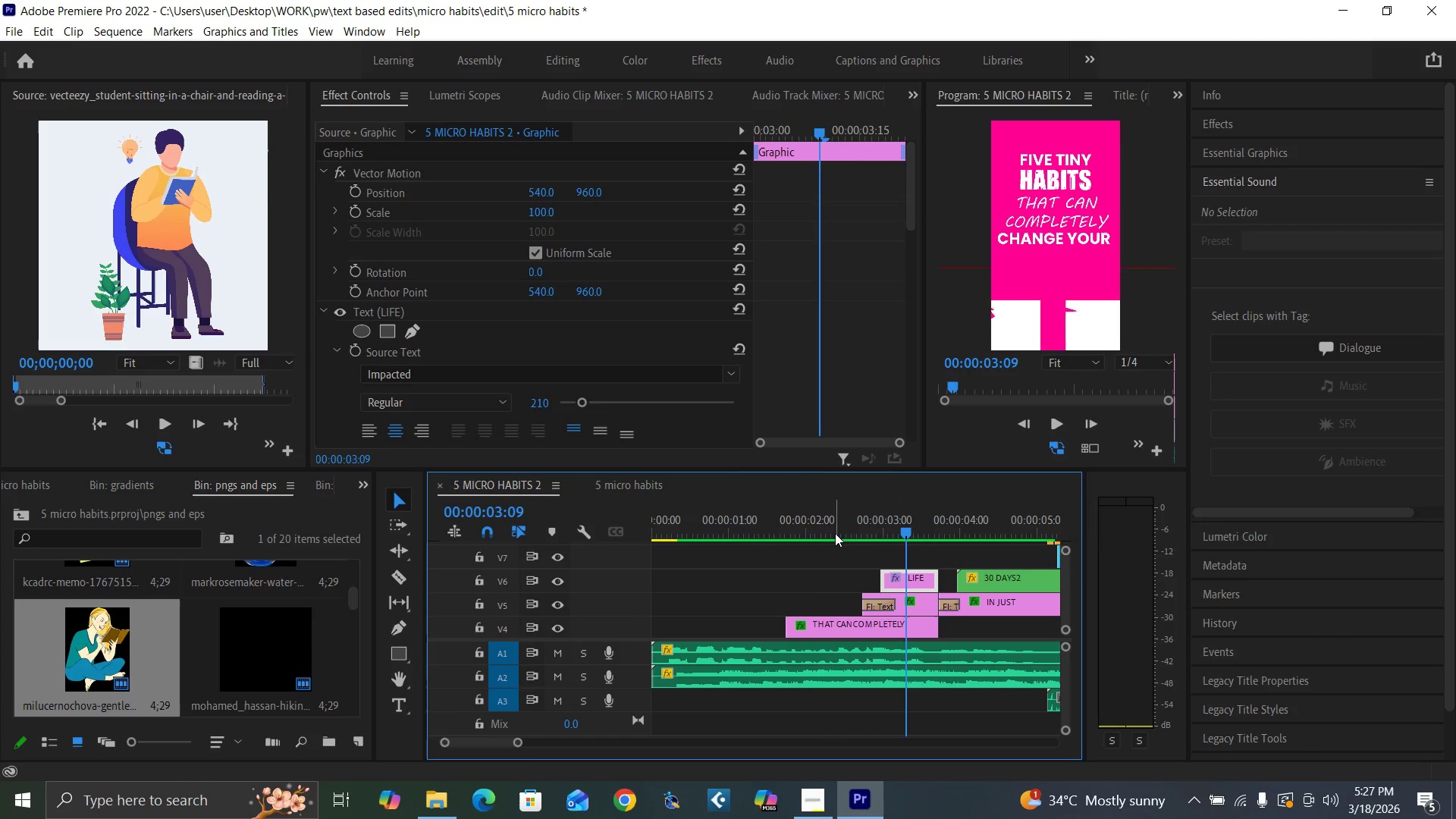 
key(Space)
 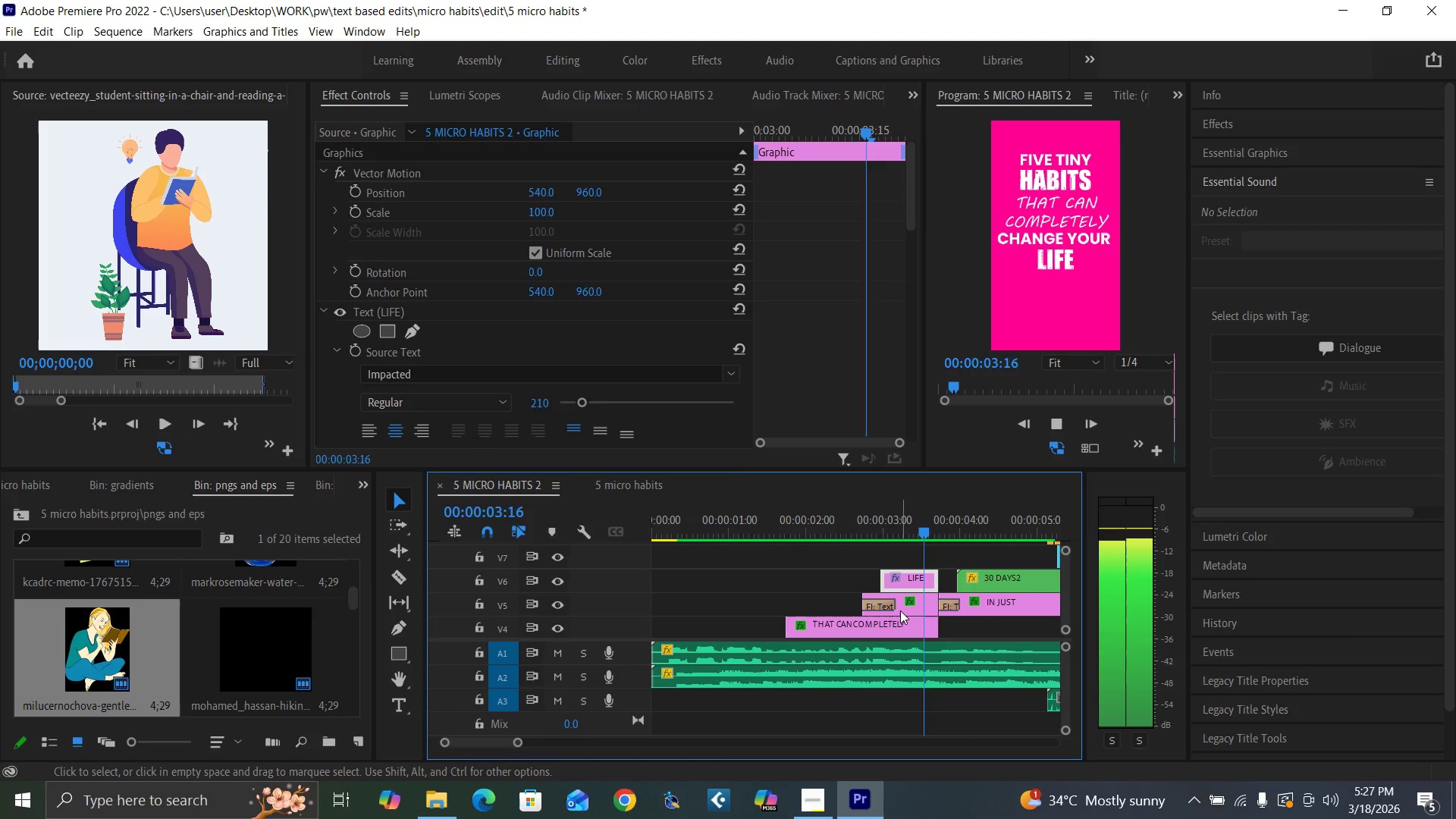 
key(Space)
 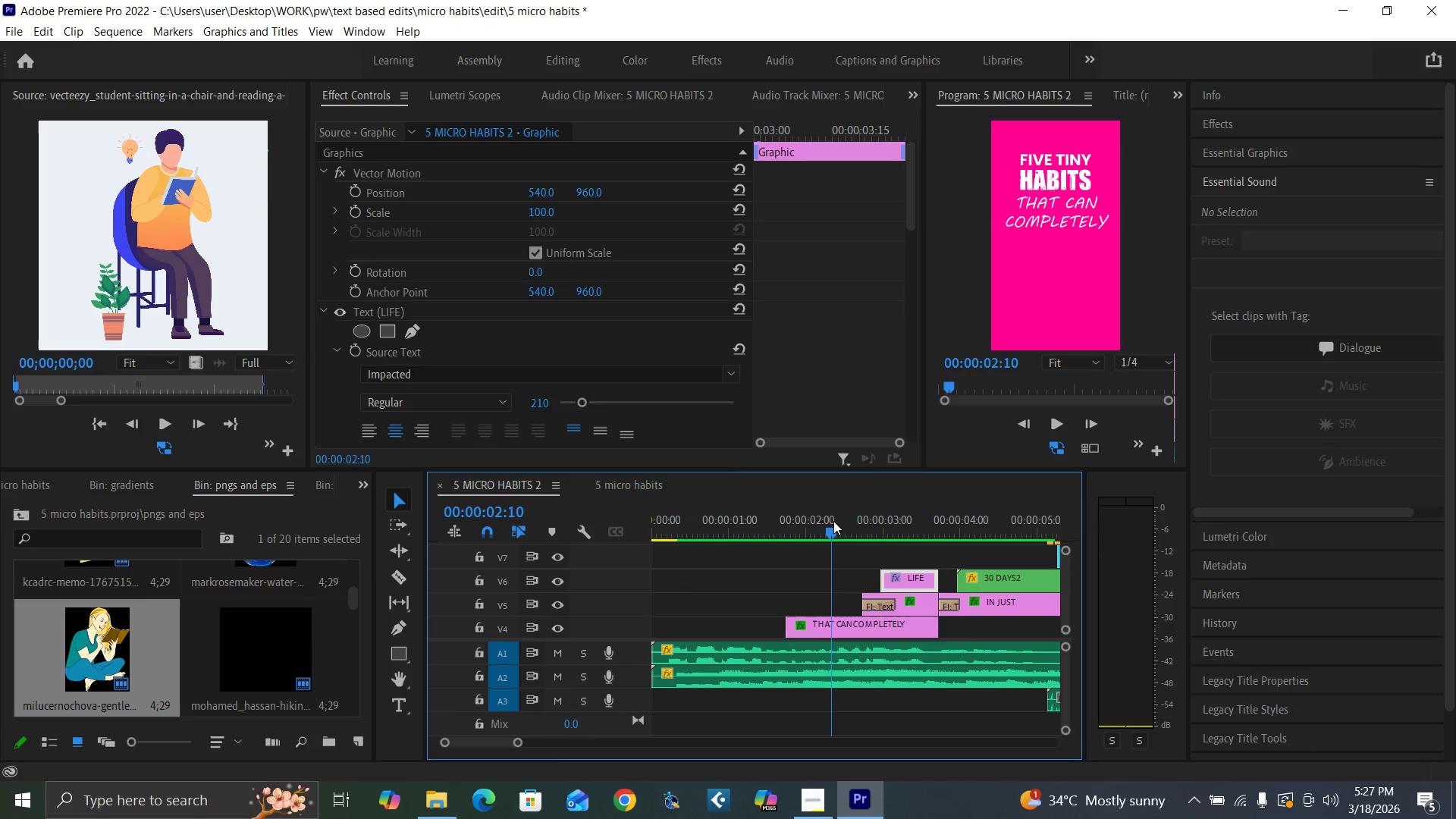 
key(Space)
 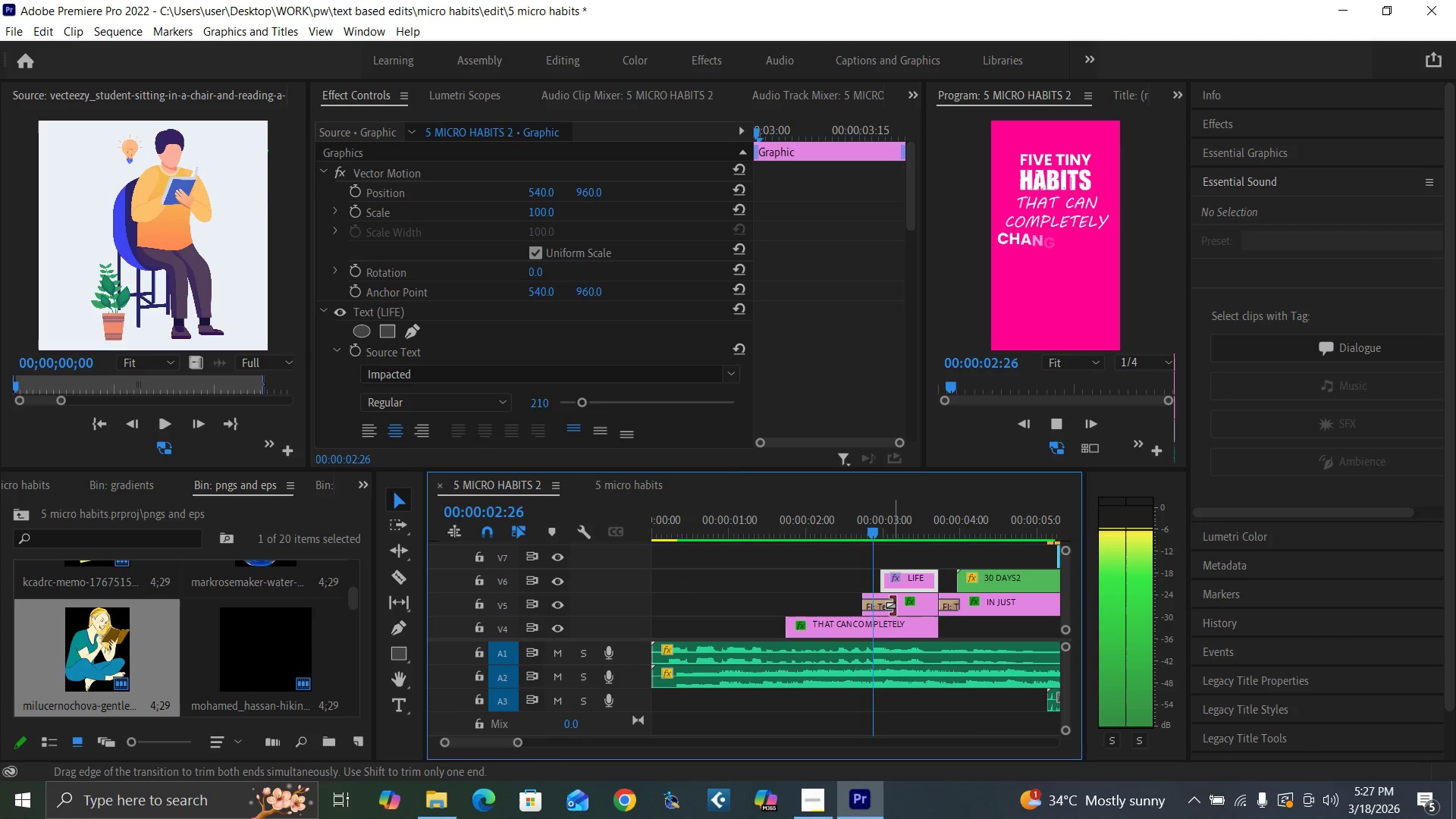 
key(Space)
 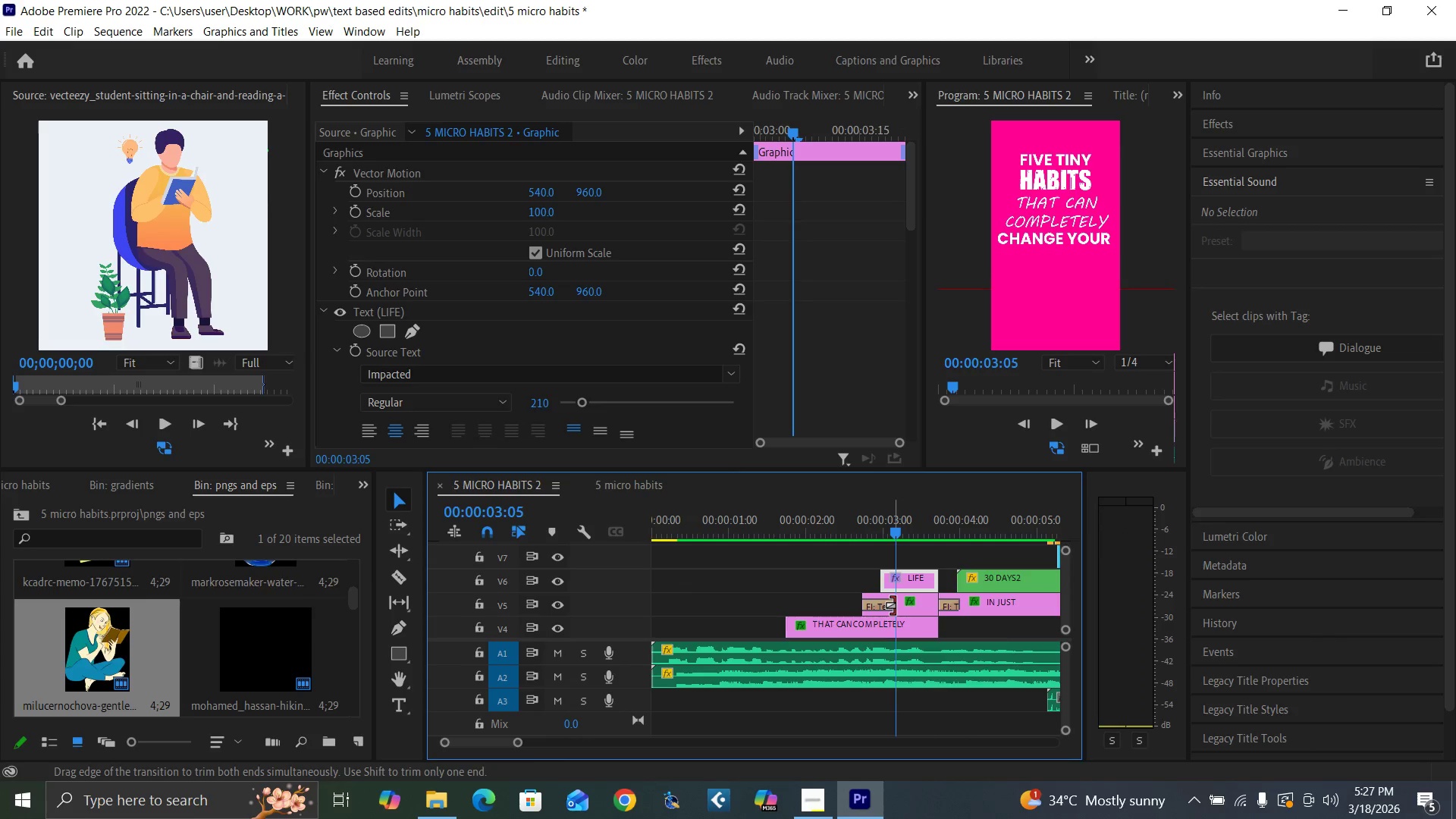 
key(Space)
 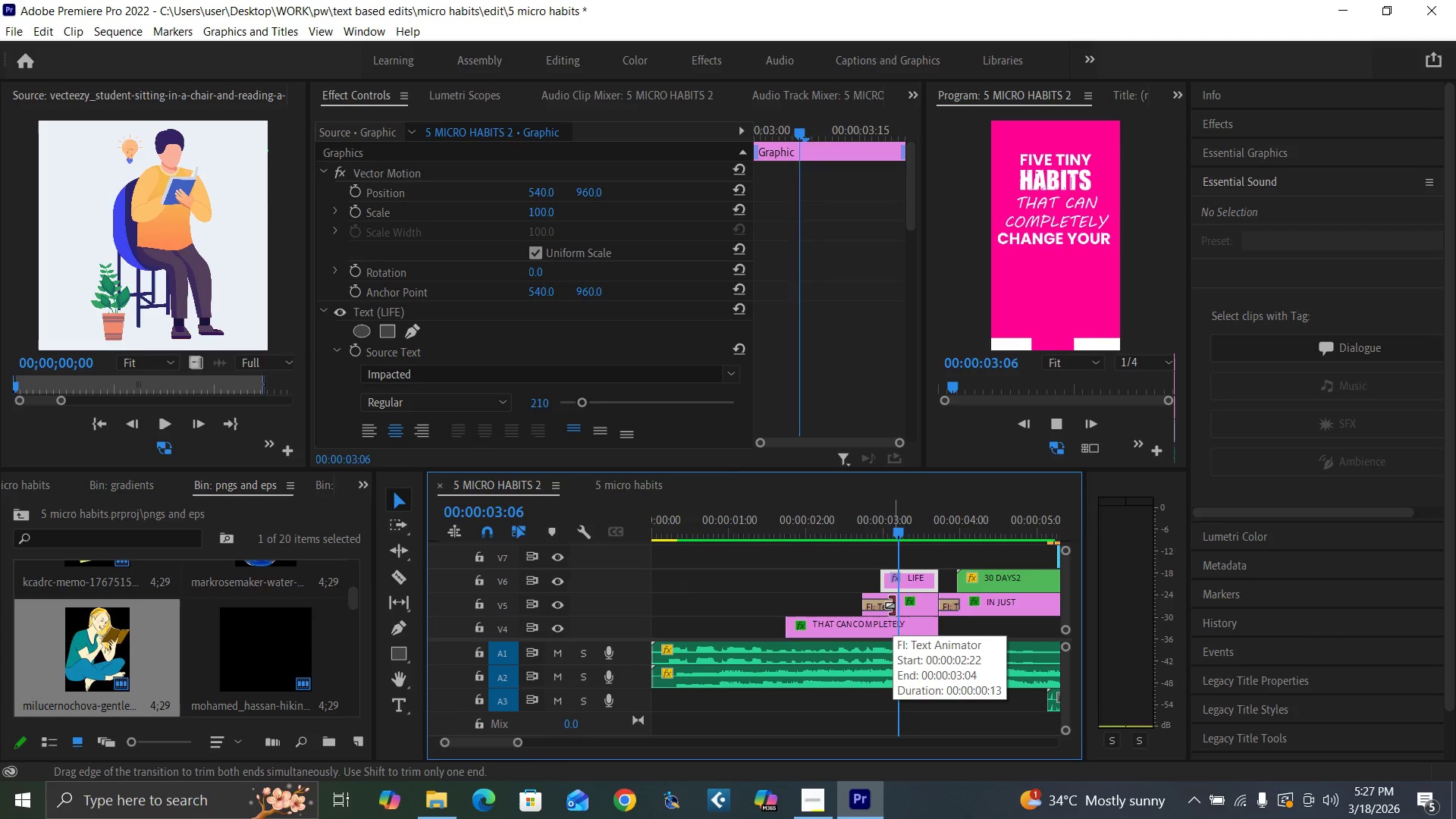 
key(Space)
 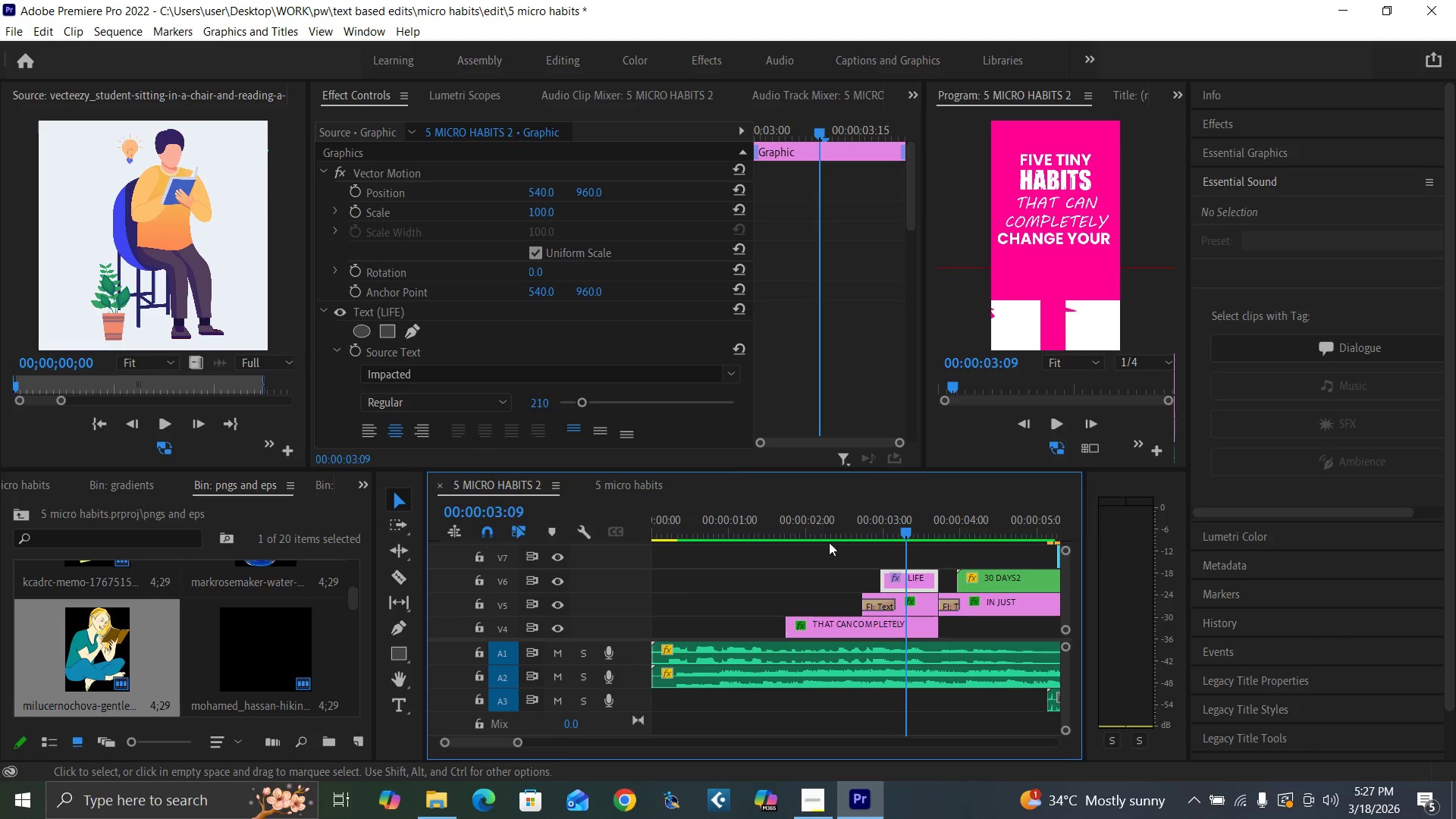 
left_click([839, 517])
 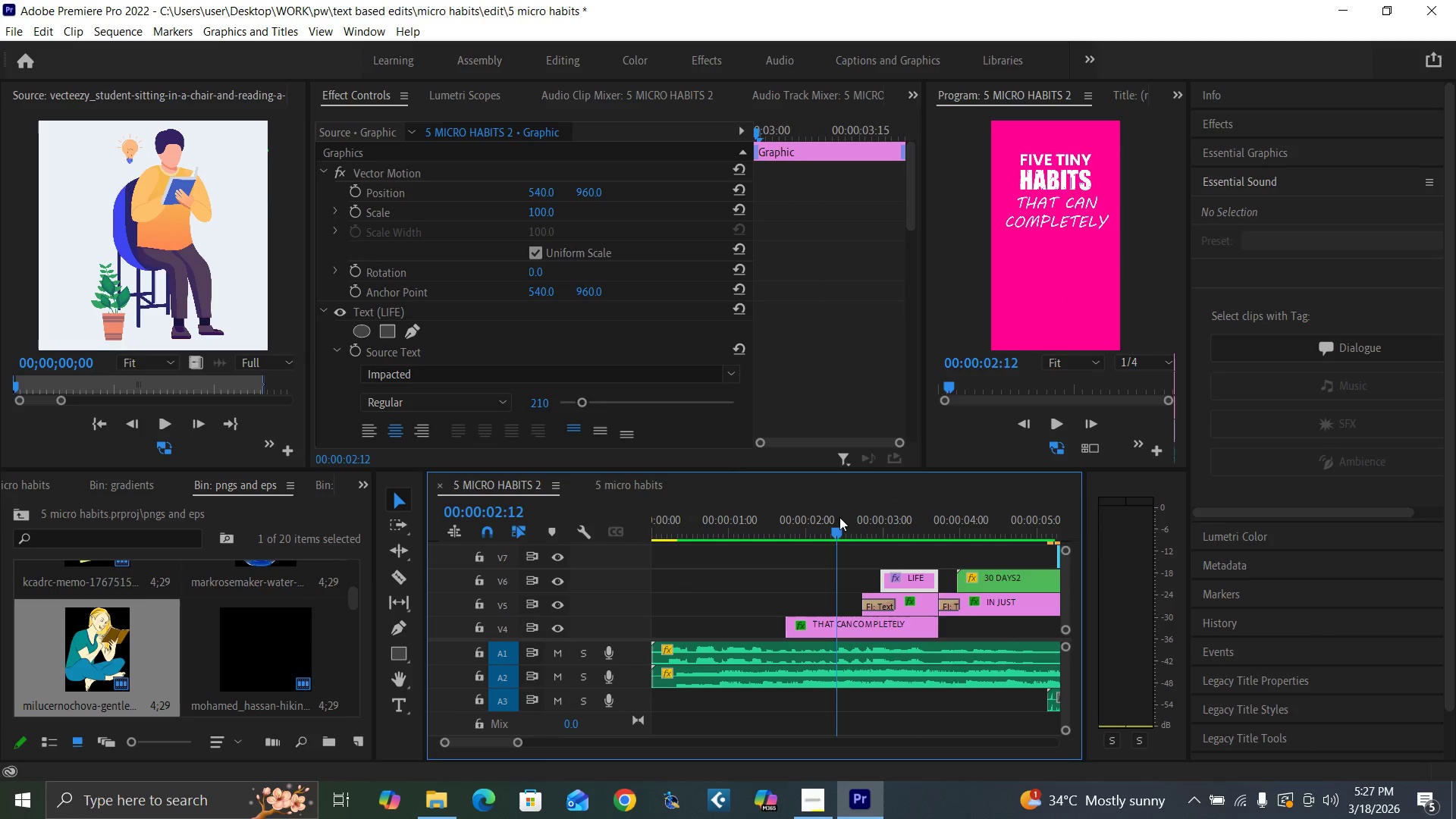 
key(Space)
 